 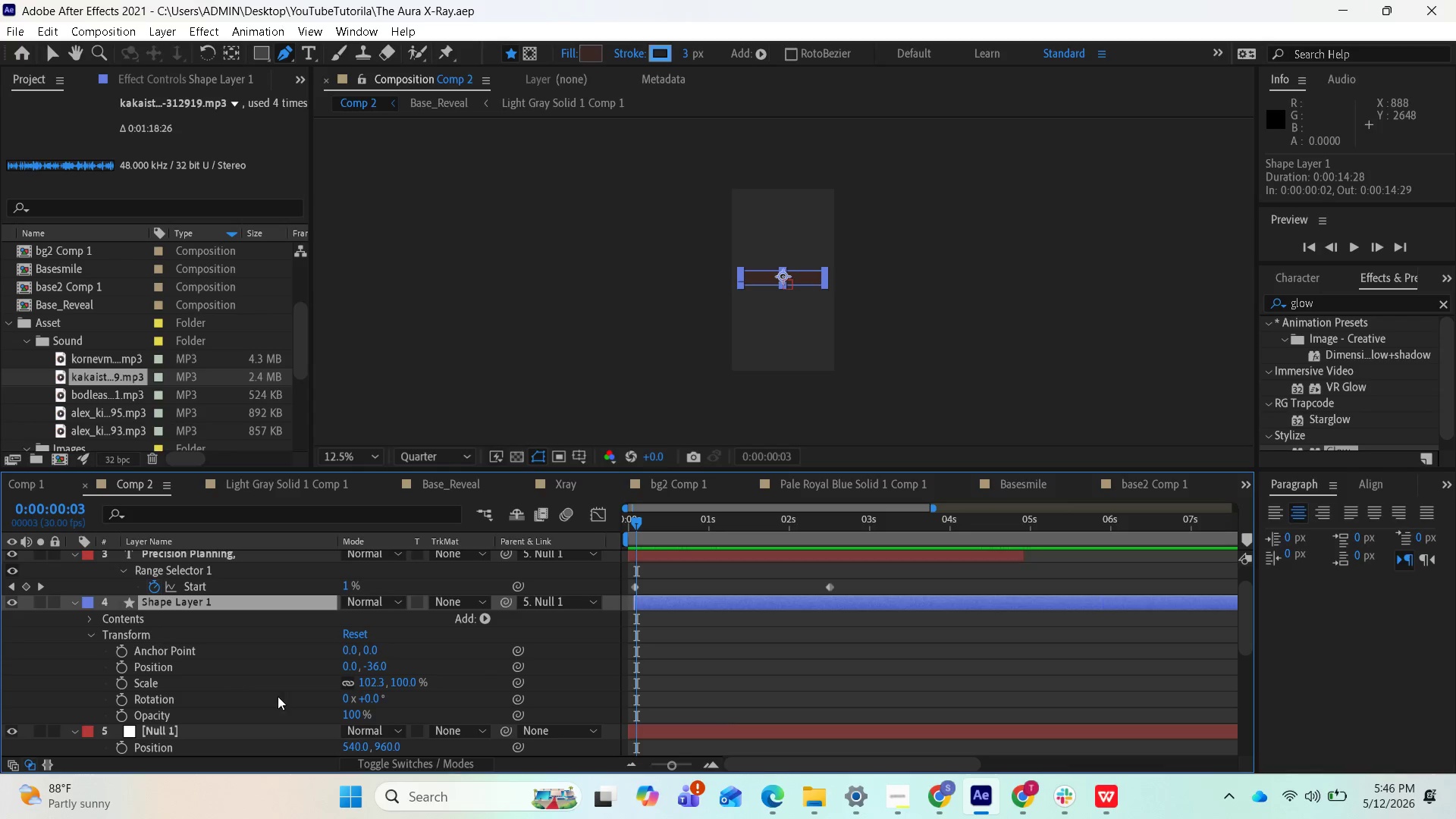 
left_click([347, 684])
 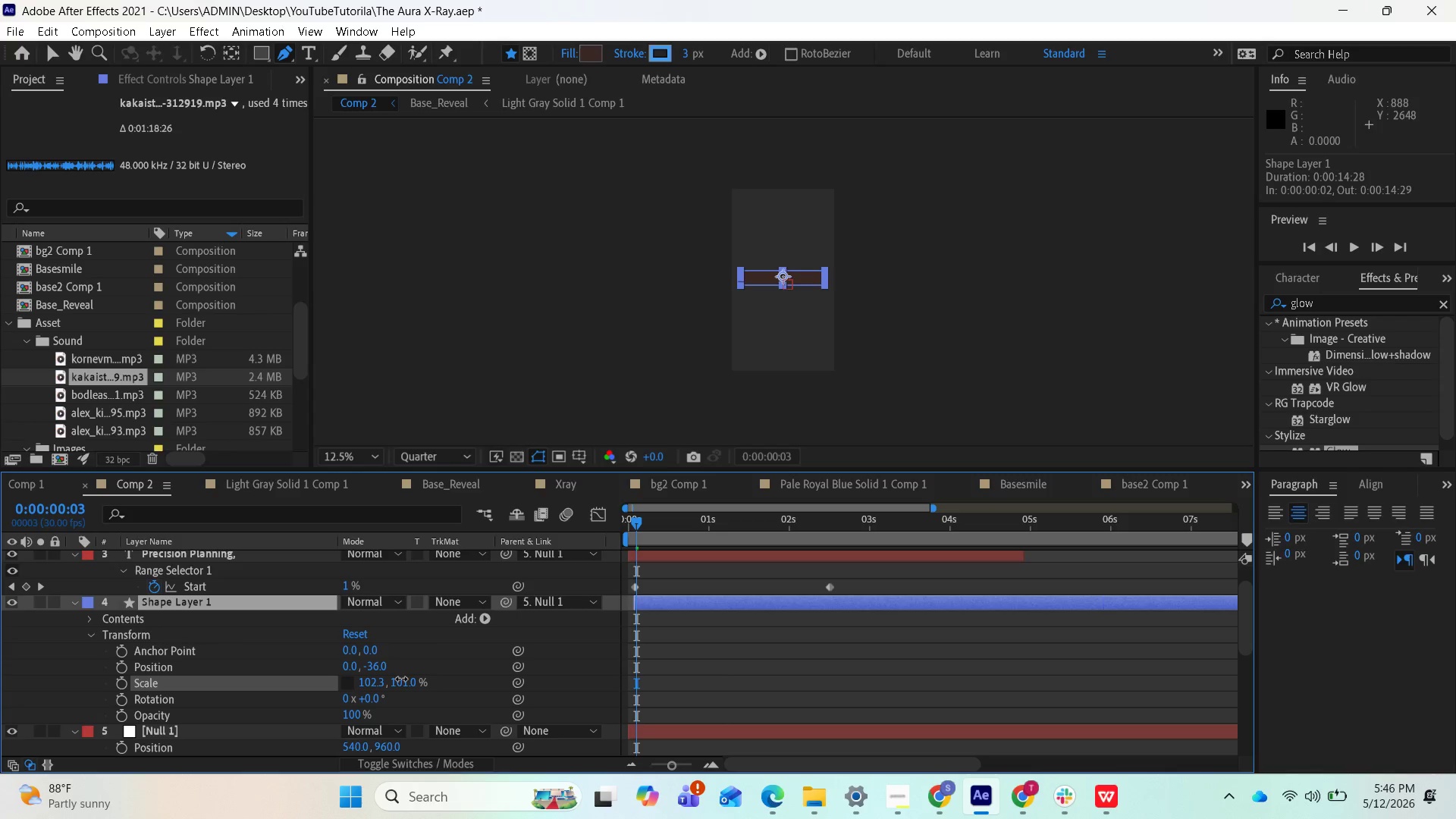 
wait(6.36)
 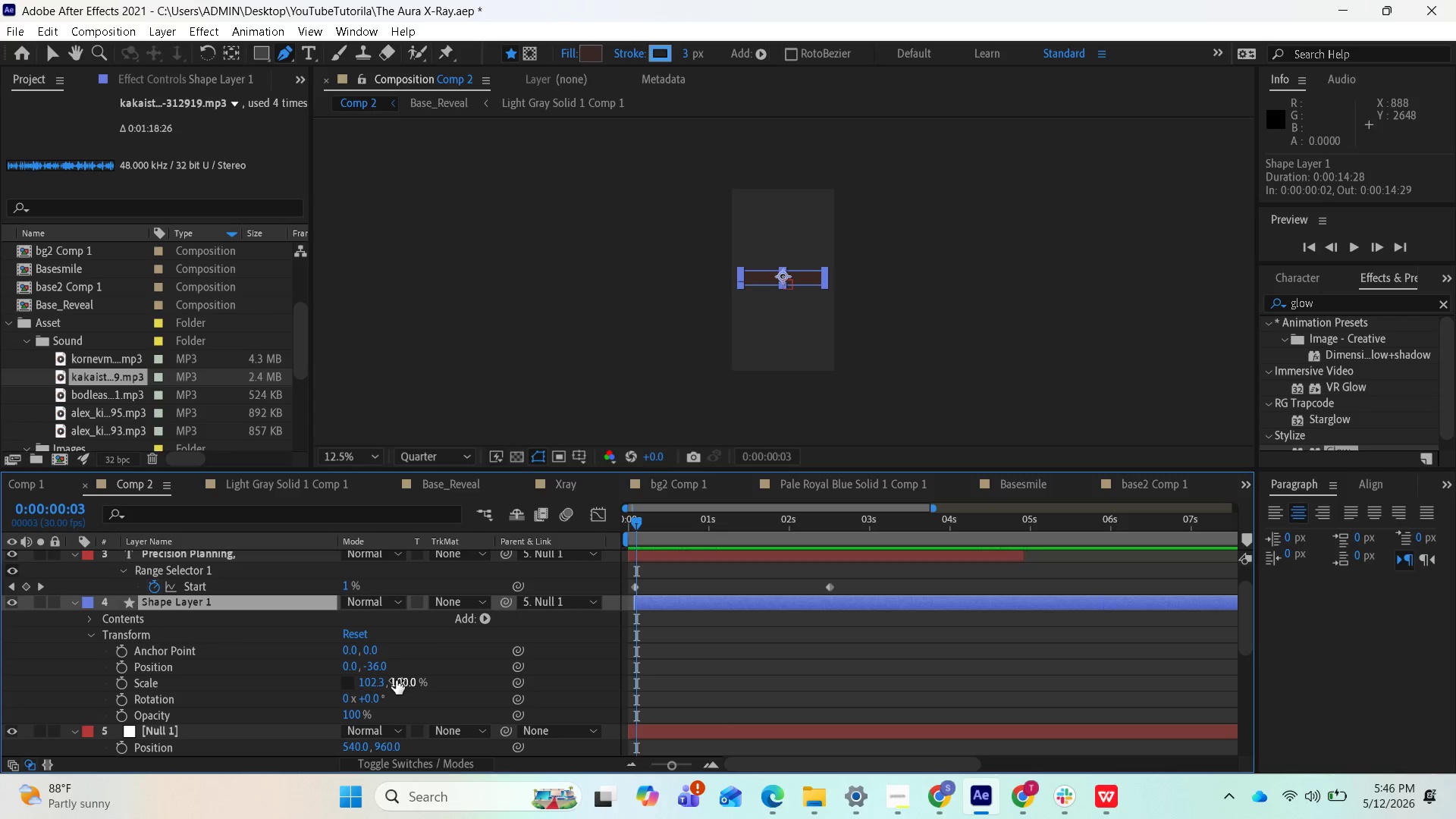 
key(Control+Z)
 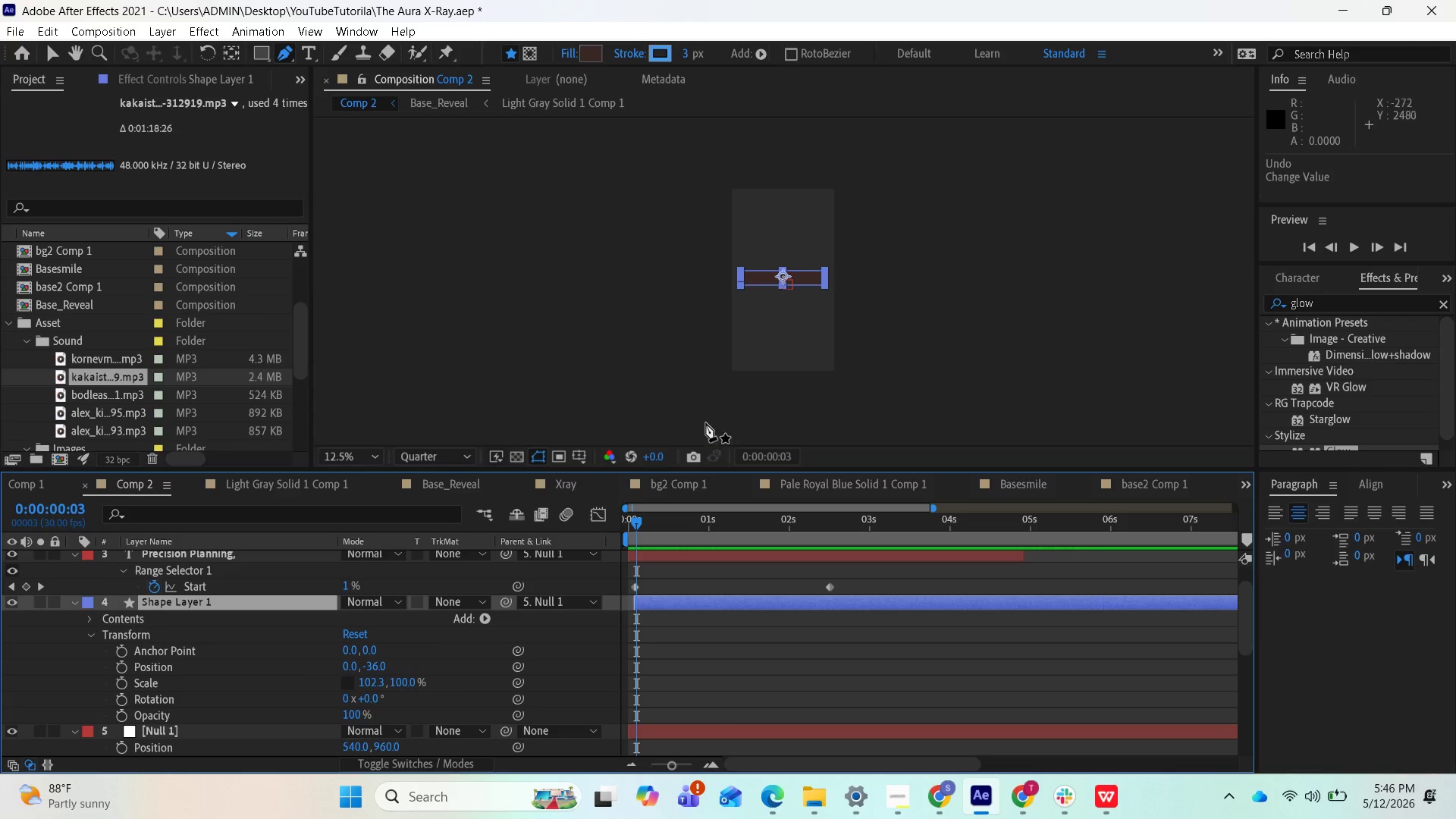 
scroll: coordinate [720, 408], scroll_direction: up, amount: 2.0
 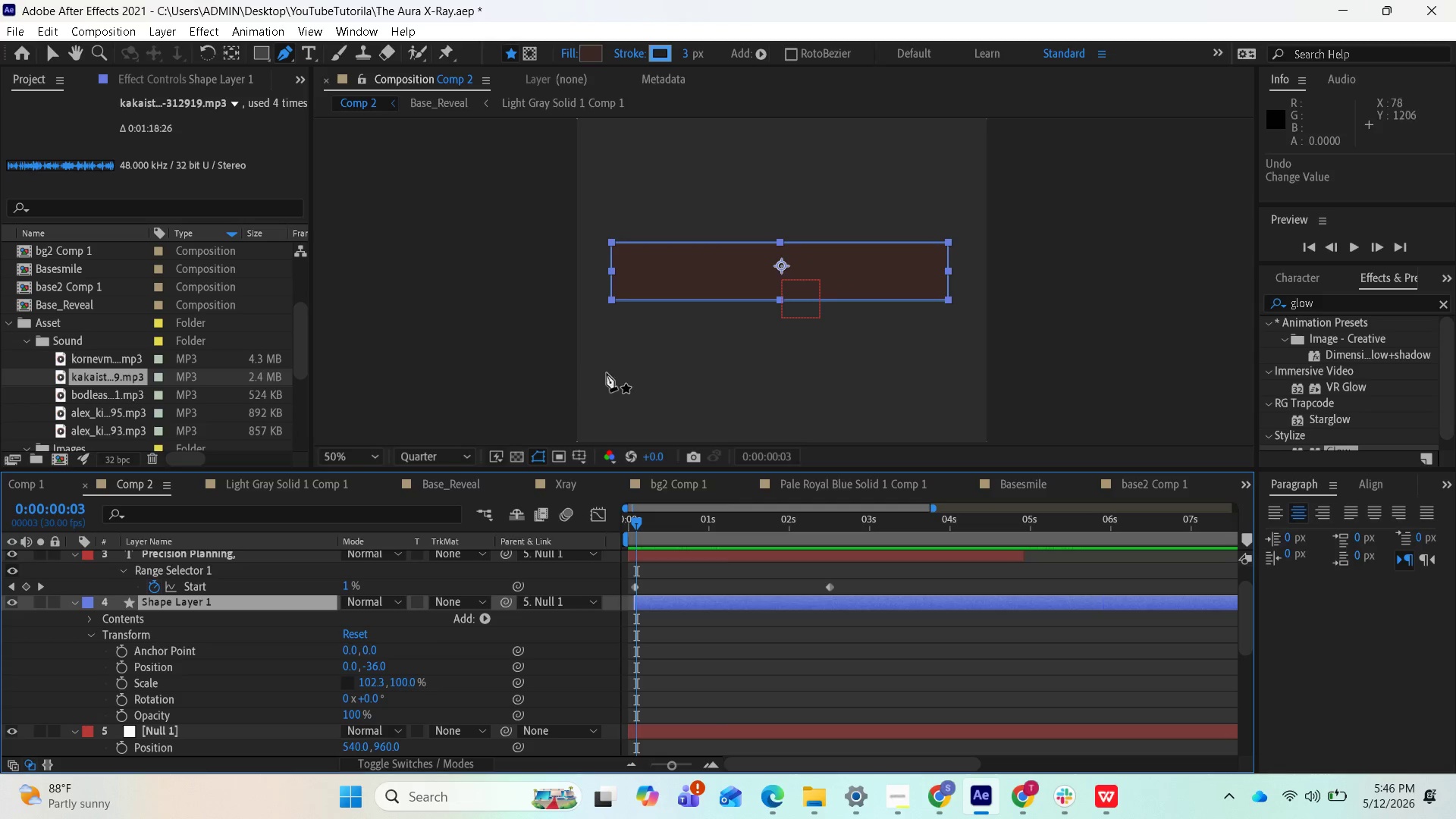 
wait(5.93)
 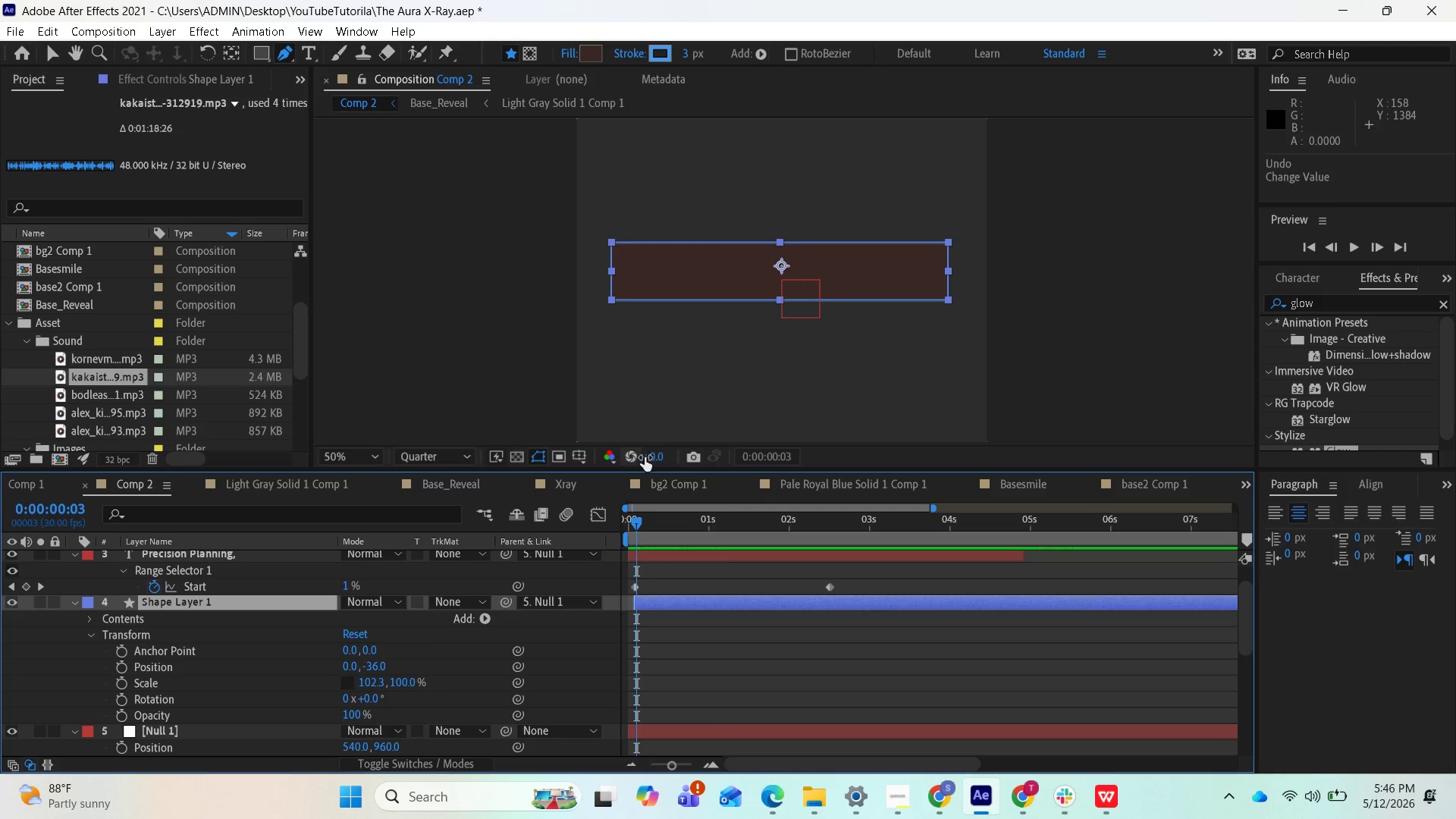 
mouse_move([1358, 499])
 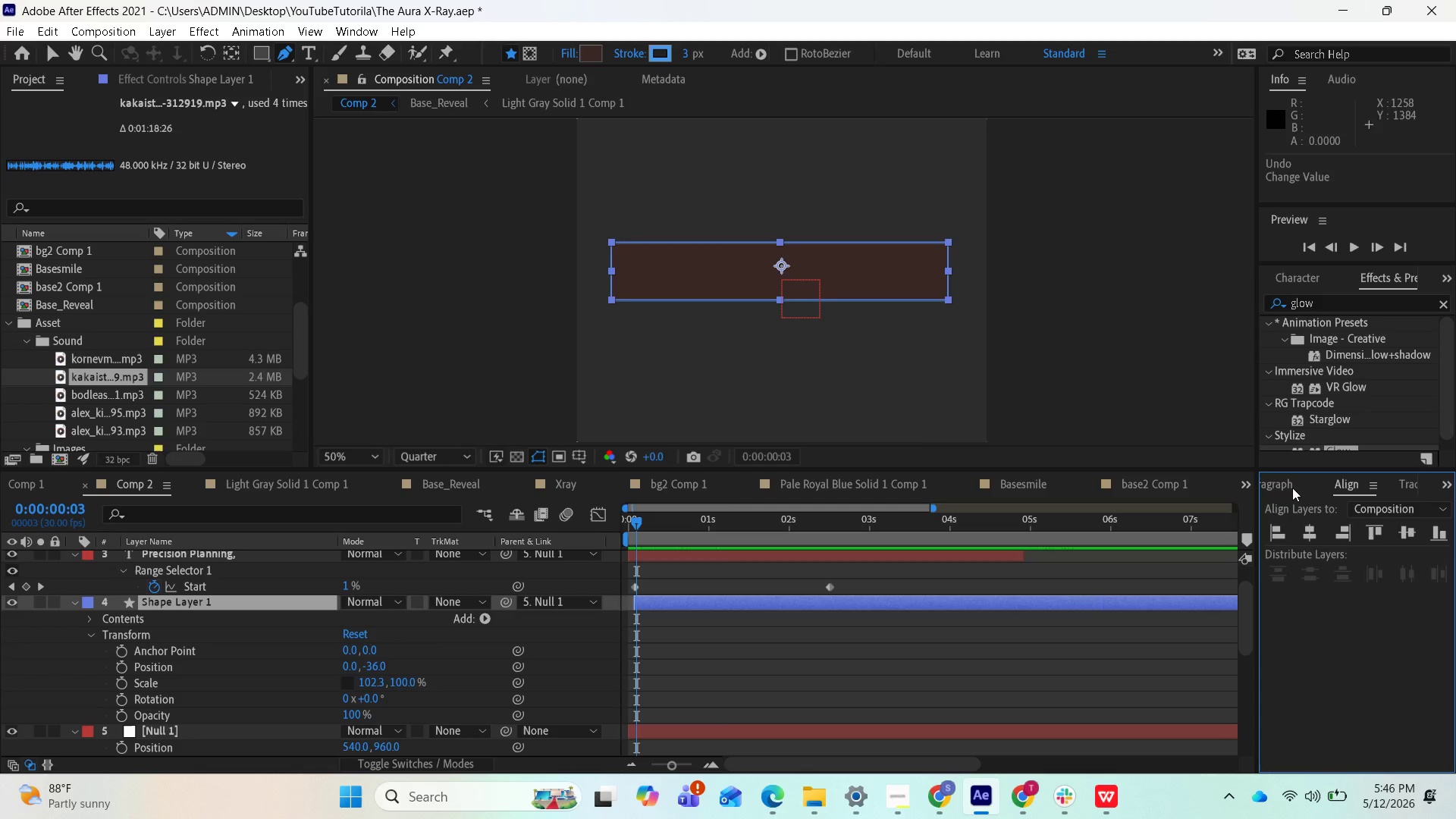 
left_click([1289, 488])
 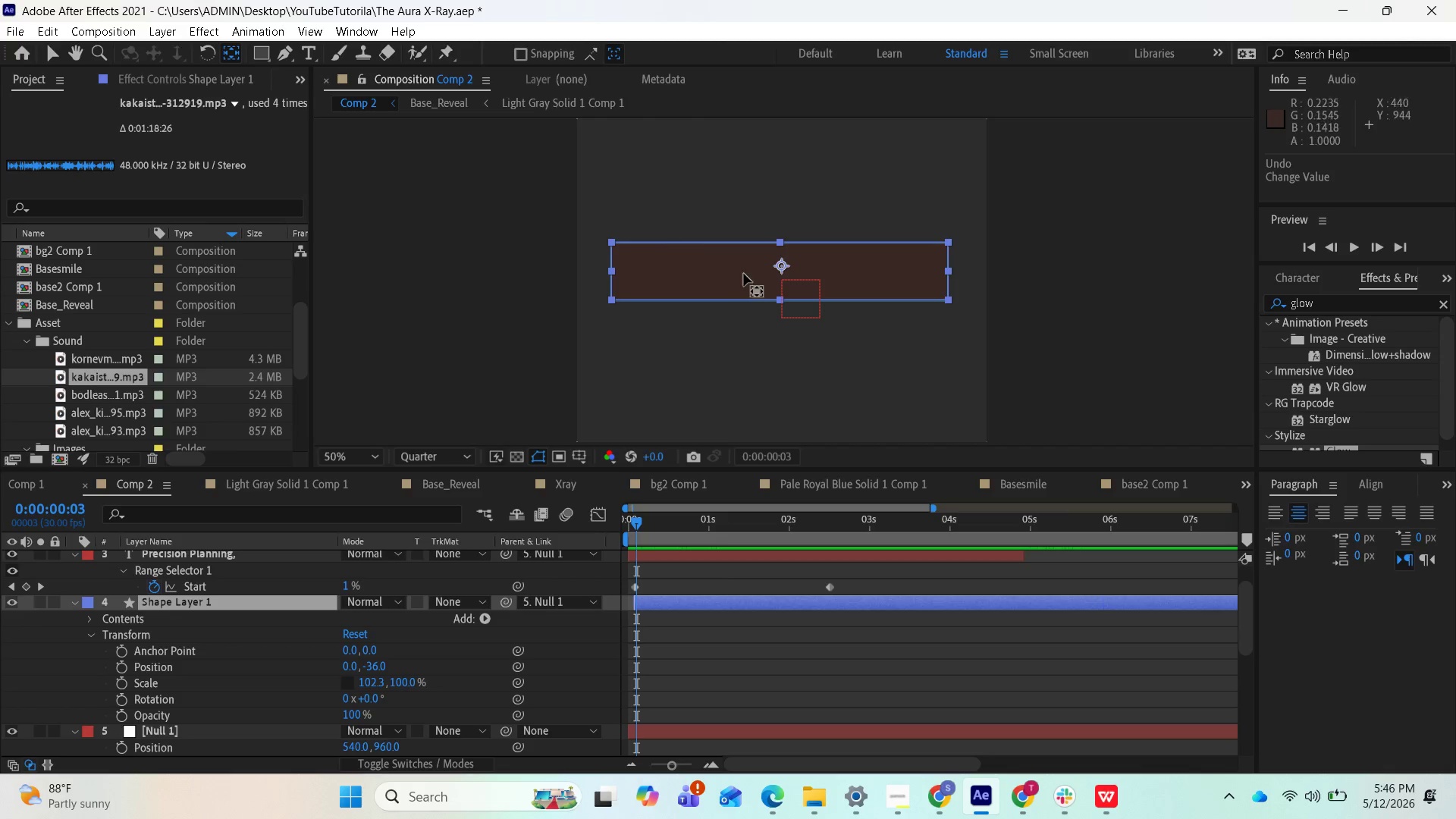 
left_click_drag(start_coordinate=[781, 269], to_coordinate=[609, 275])
 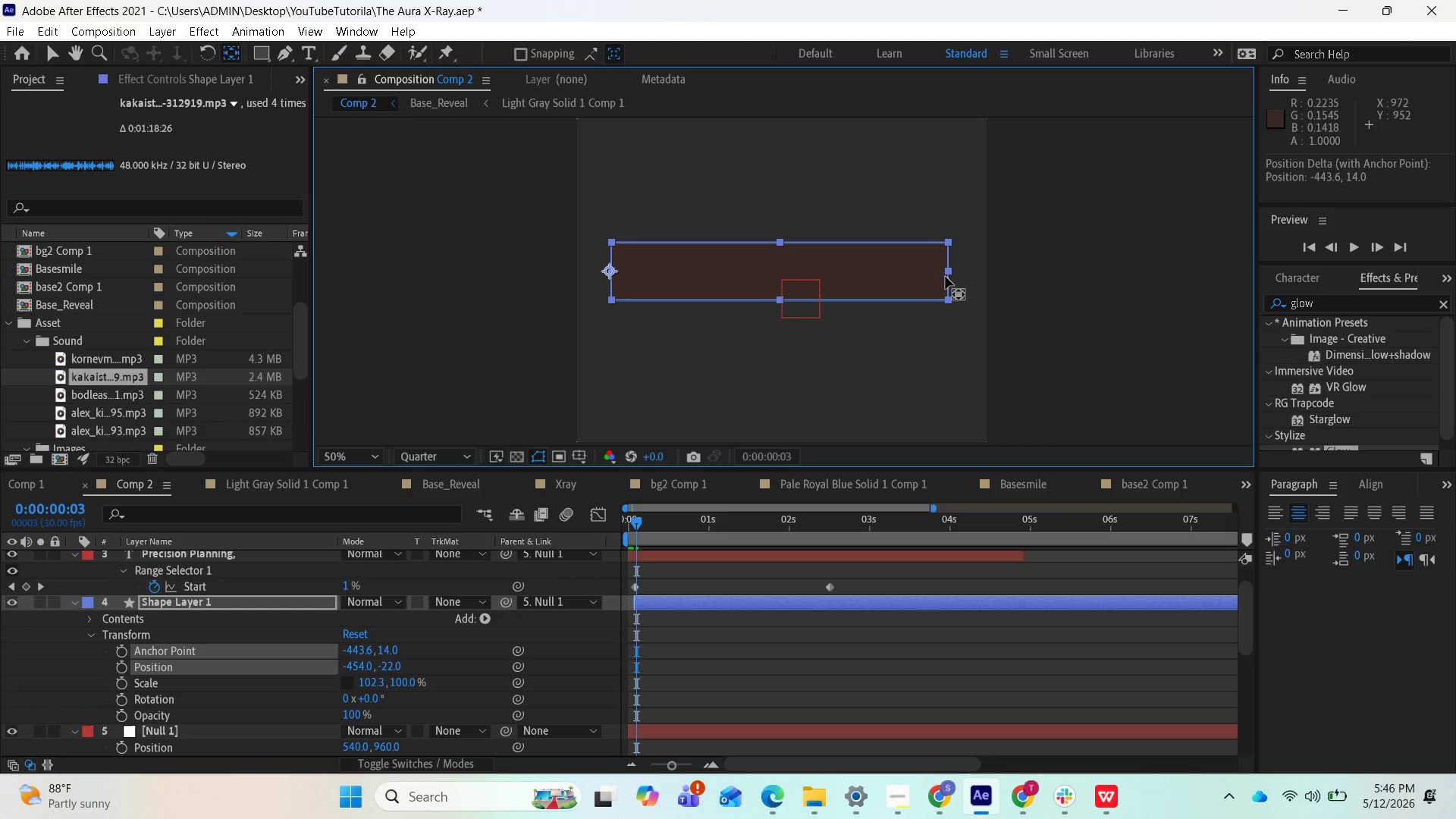 
left_click_drag(start_coordinate=[949, 273], to_coordinate=[882, 267])
 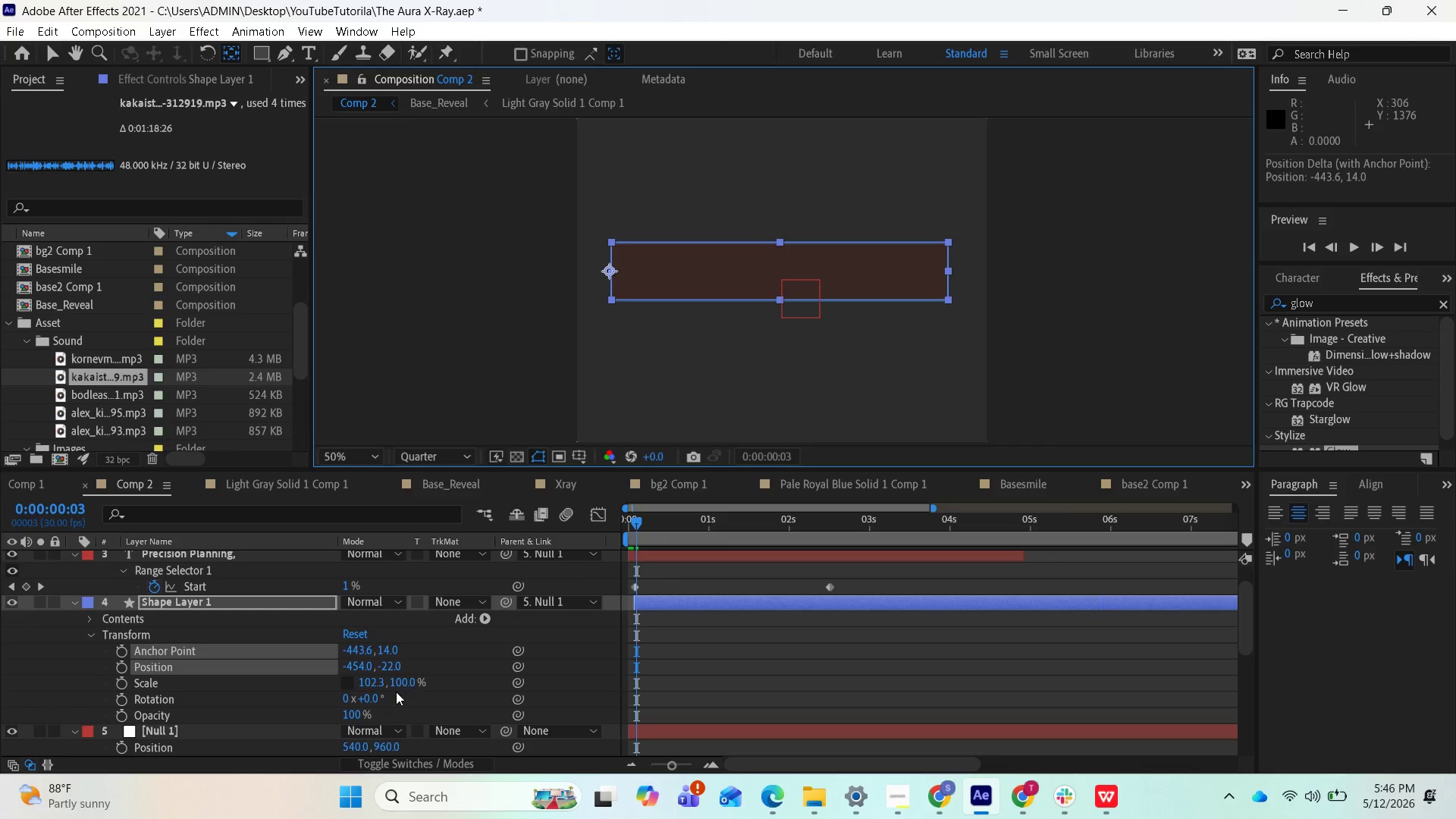 
wait(5.38)
 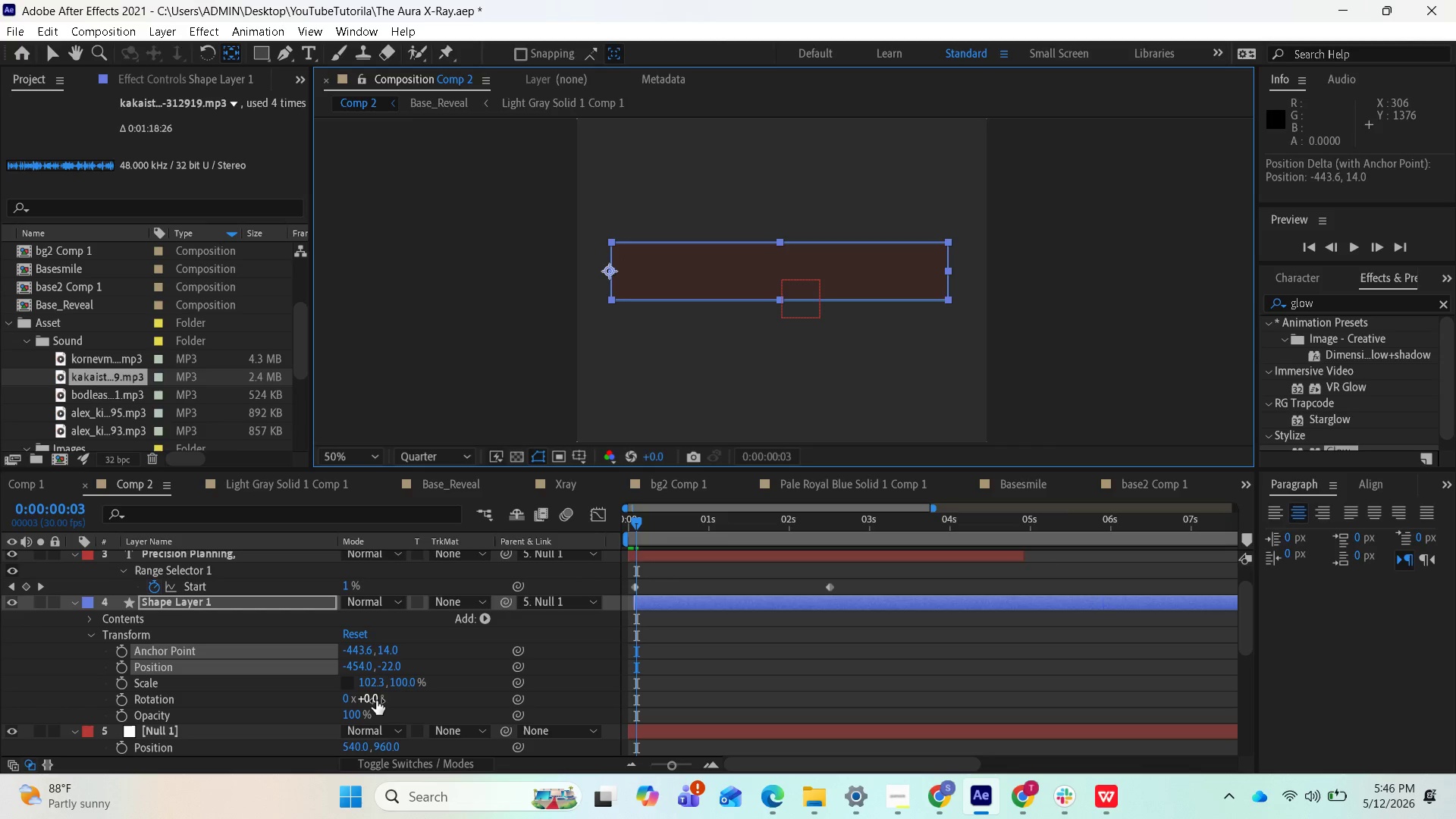 
left_click_drag(start_coordinate=[368, 681], to_coordinate=[276, 686])
 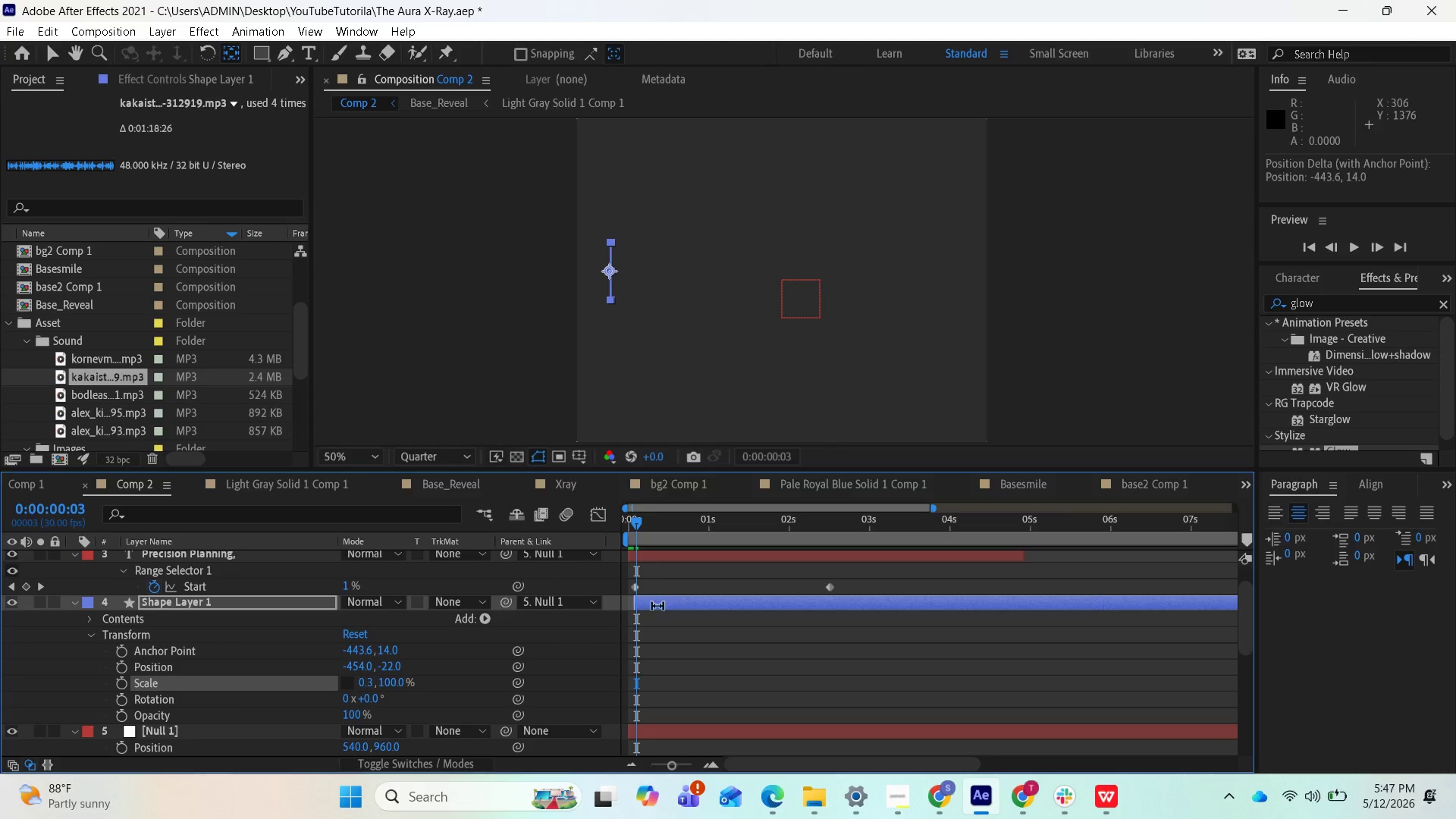 
left_click_drag(start_coordinate=[635, 607], to_coordinate=[629, 607])
 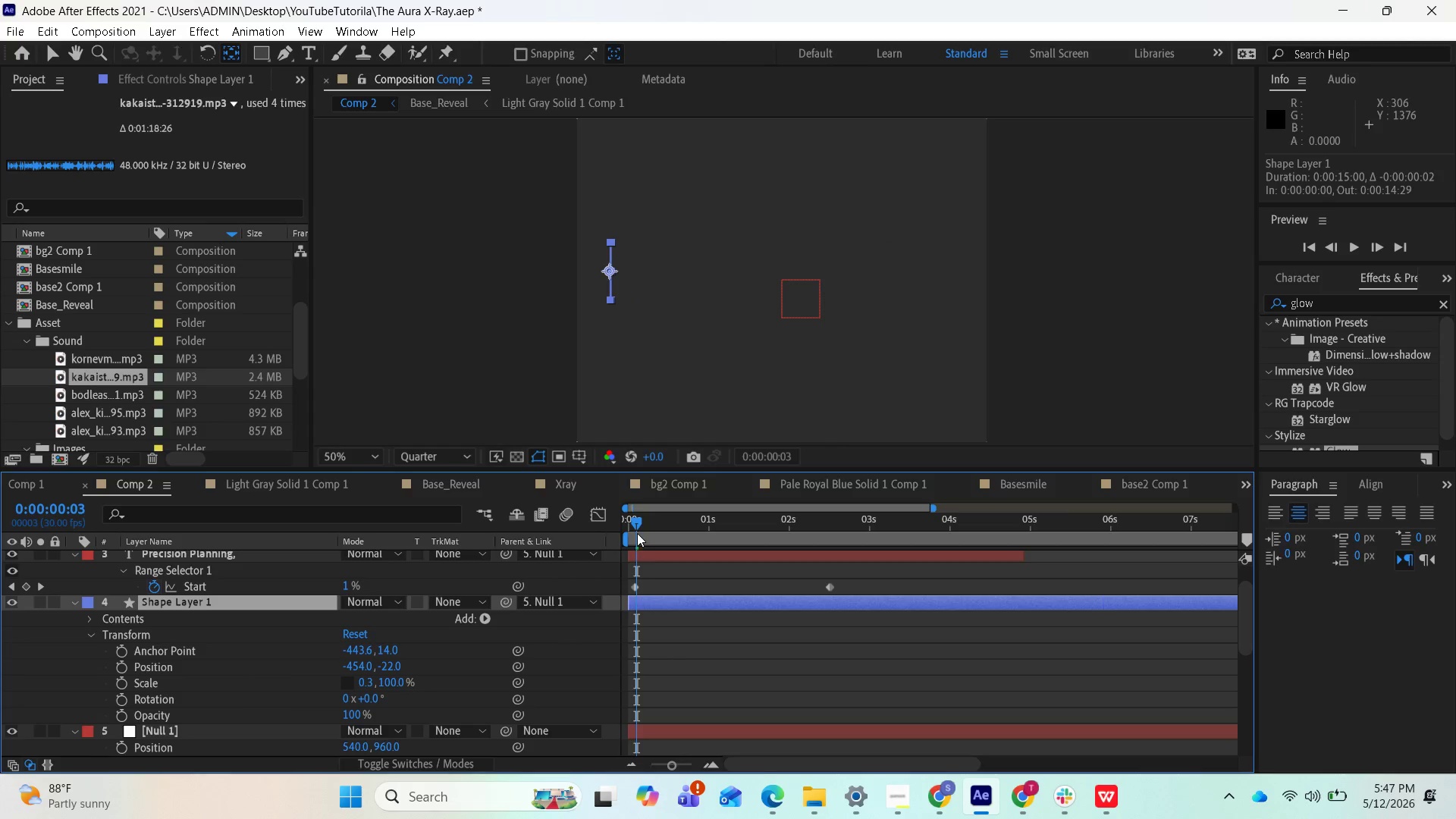 
left_click_drag(start_coordinate=[636, 527], to_coordinate=[629, 527])
 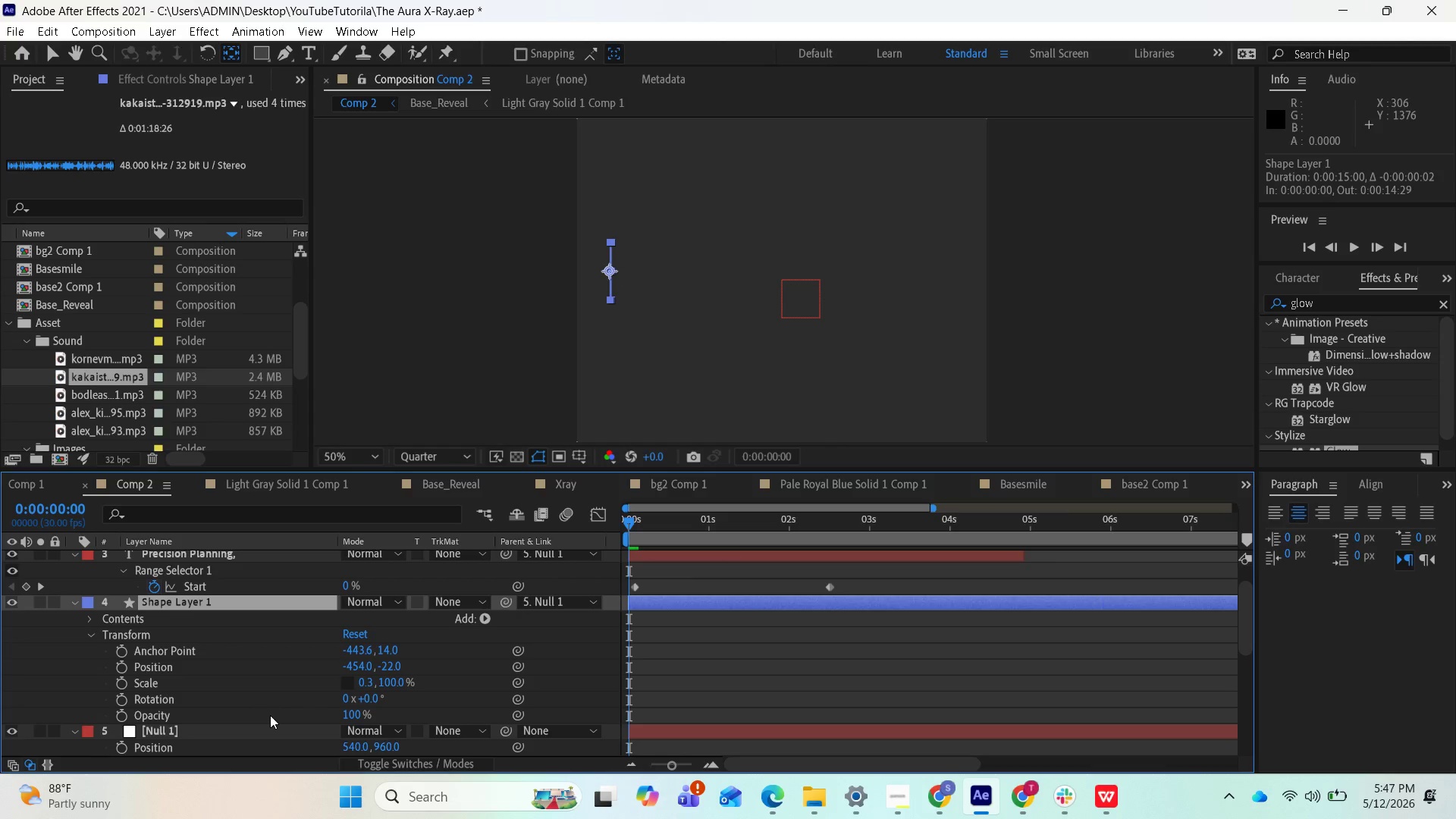 
scroll: coordinate [270, 717], scroll_direction: down, amount: 1.0
 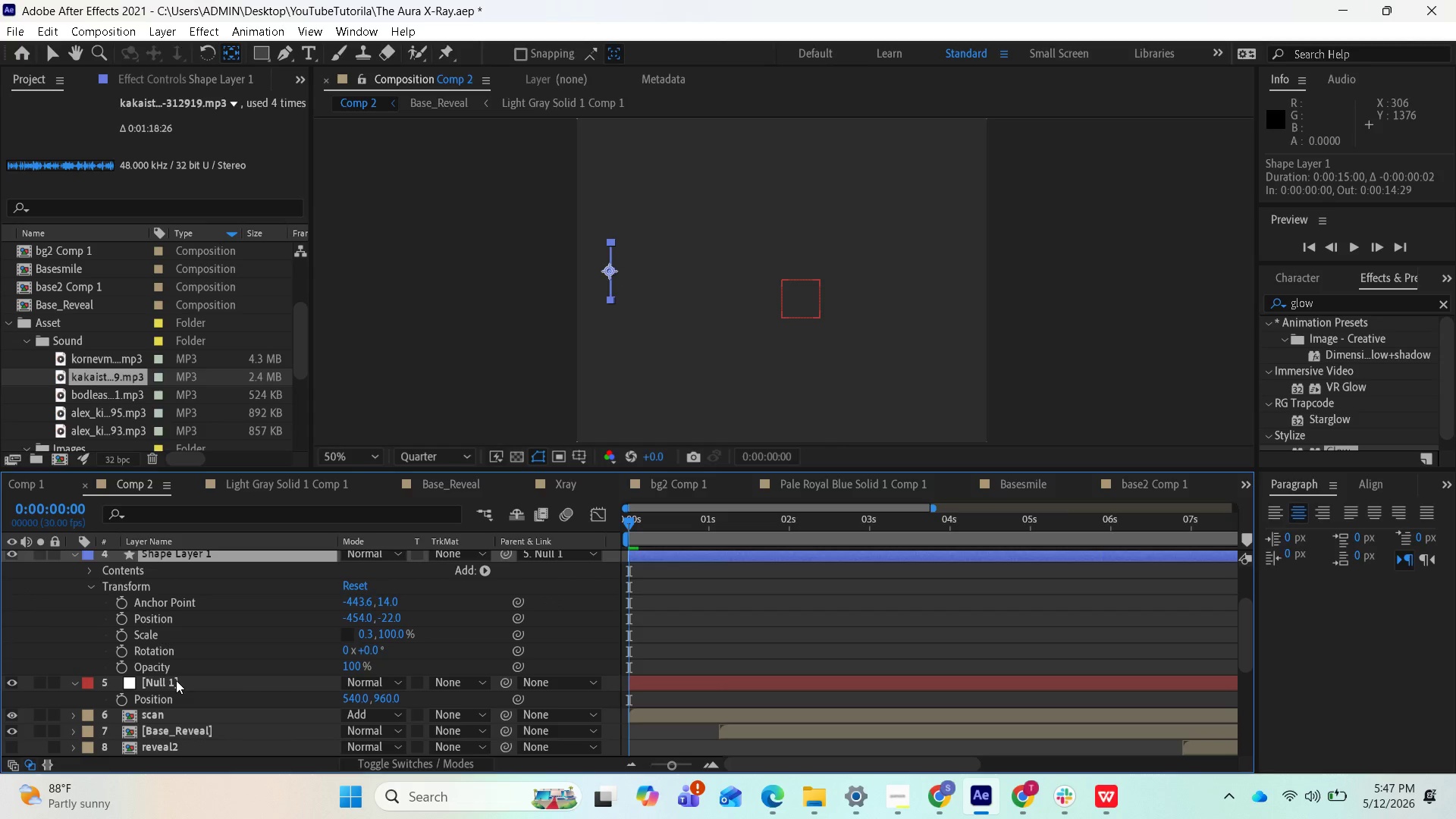 
left_click([176, 680])
 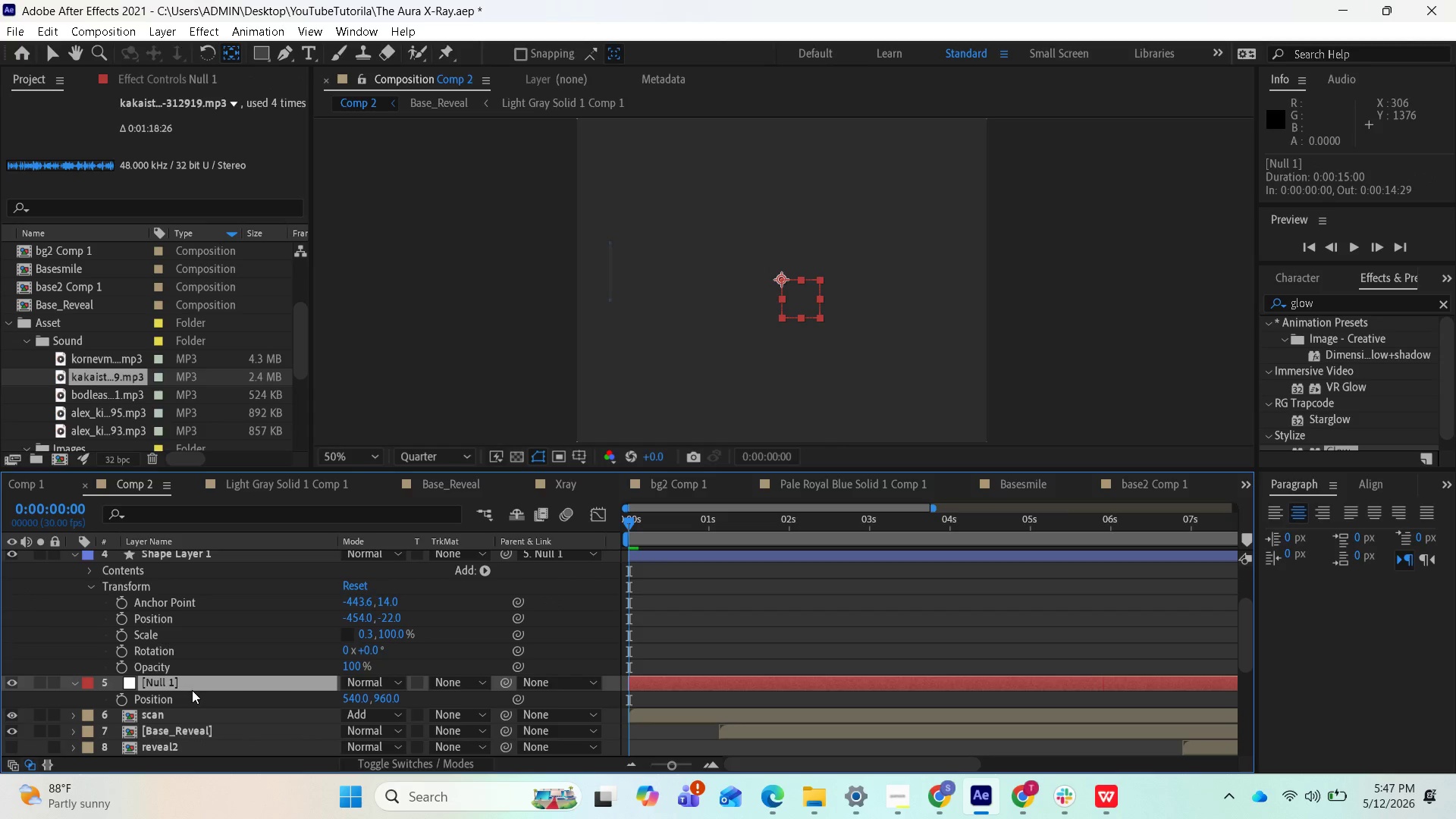 
key(S)
 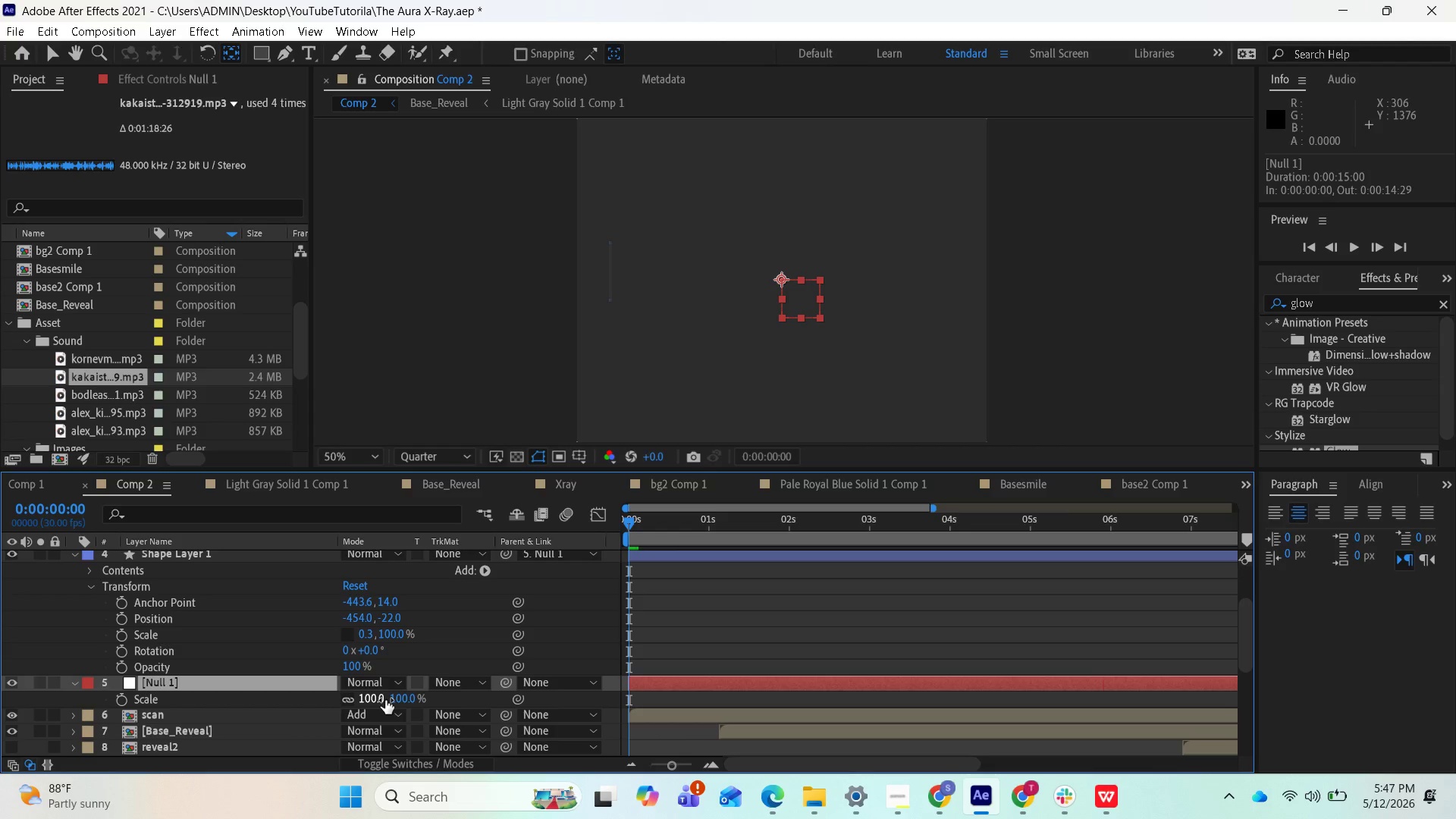 
wait(7.09)
 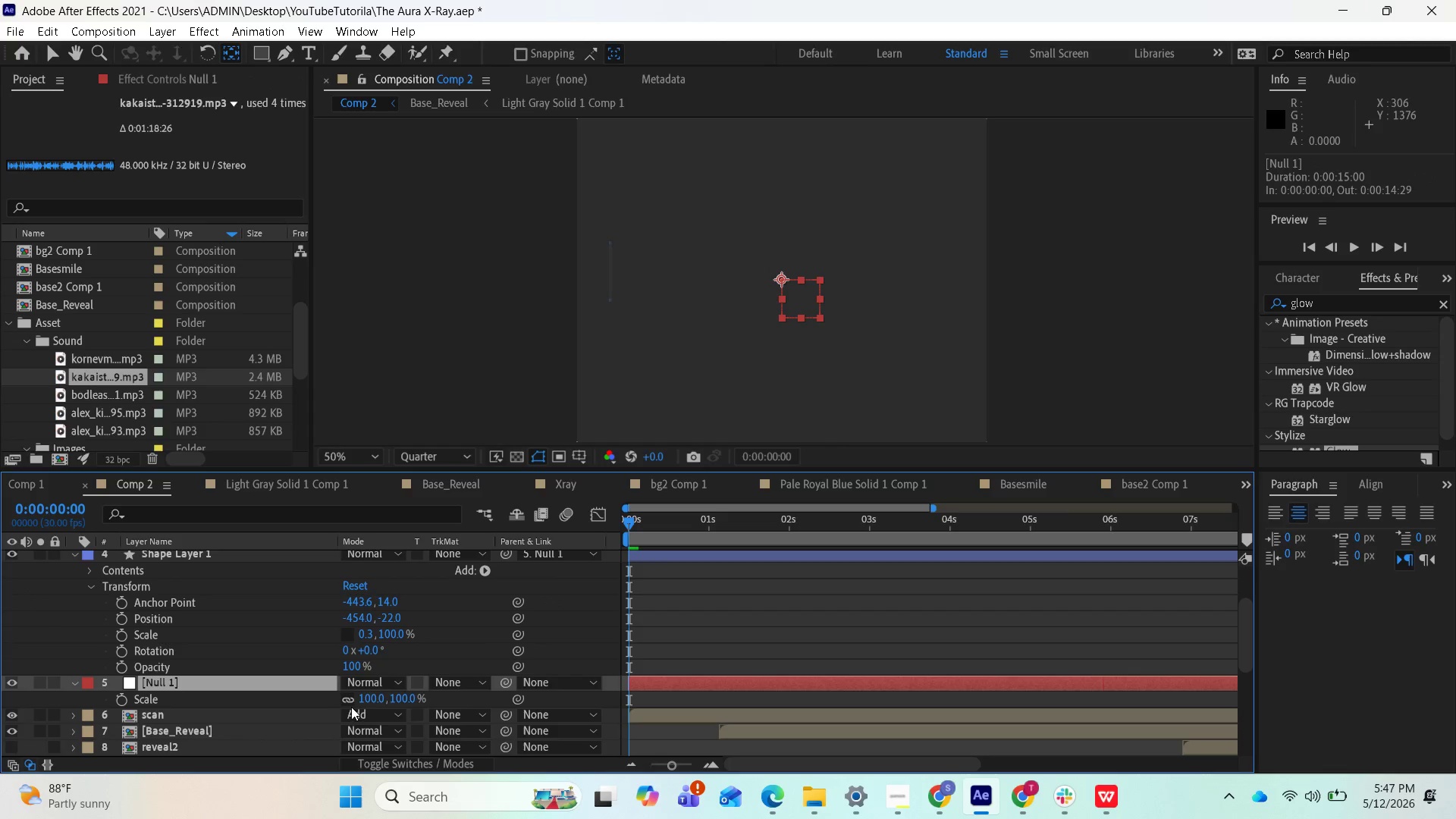 
left_click([353, 698])
 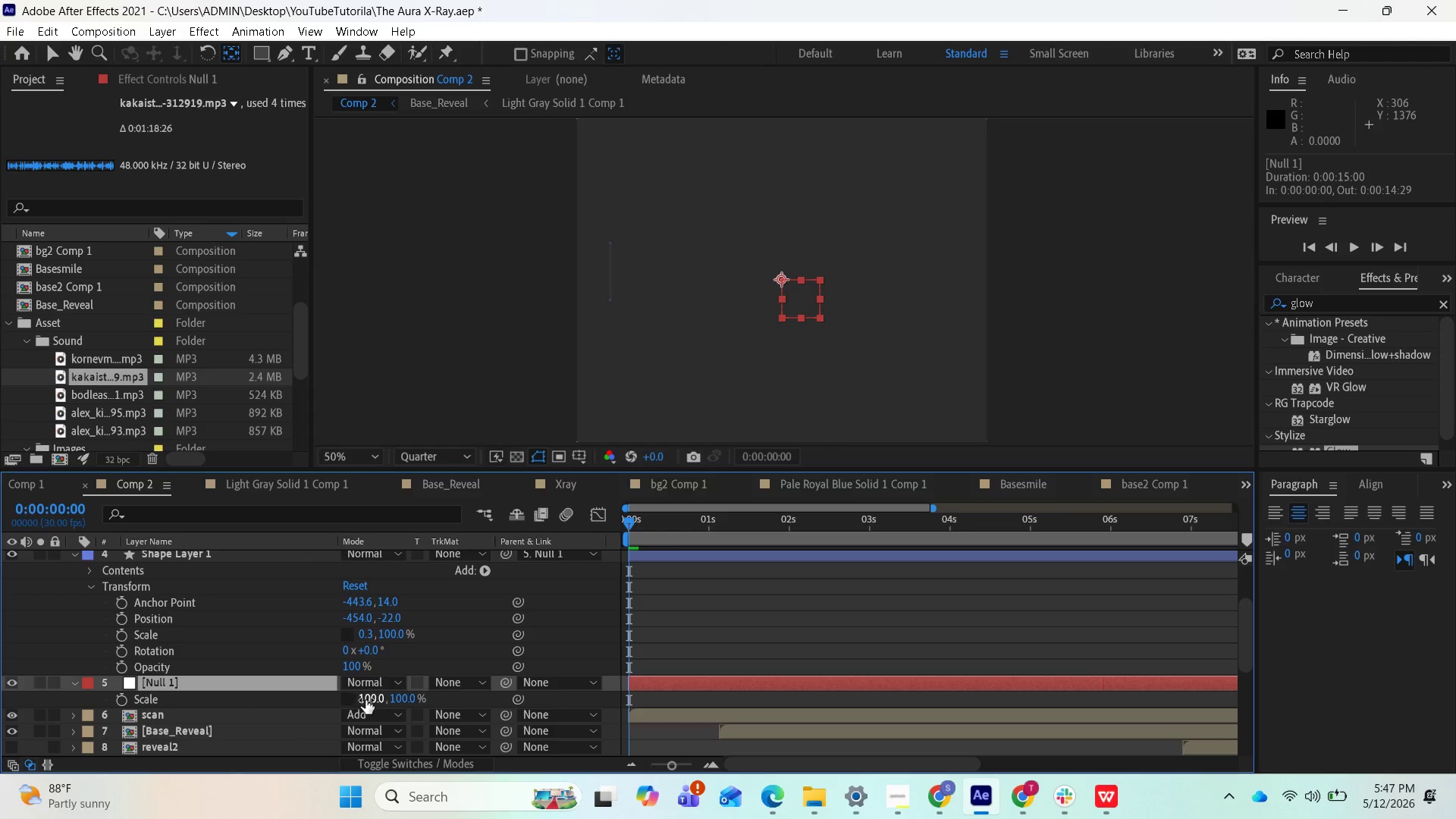 
left_click_drag(start_coordinate=[366, 700], to_coordinate=[320, 705])
 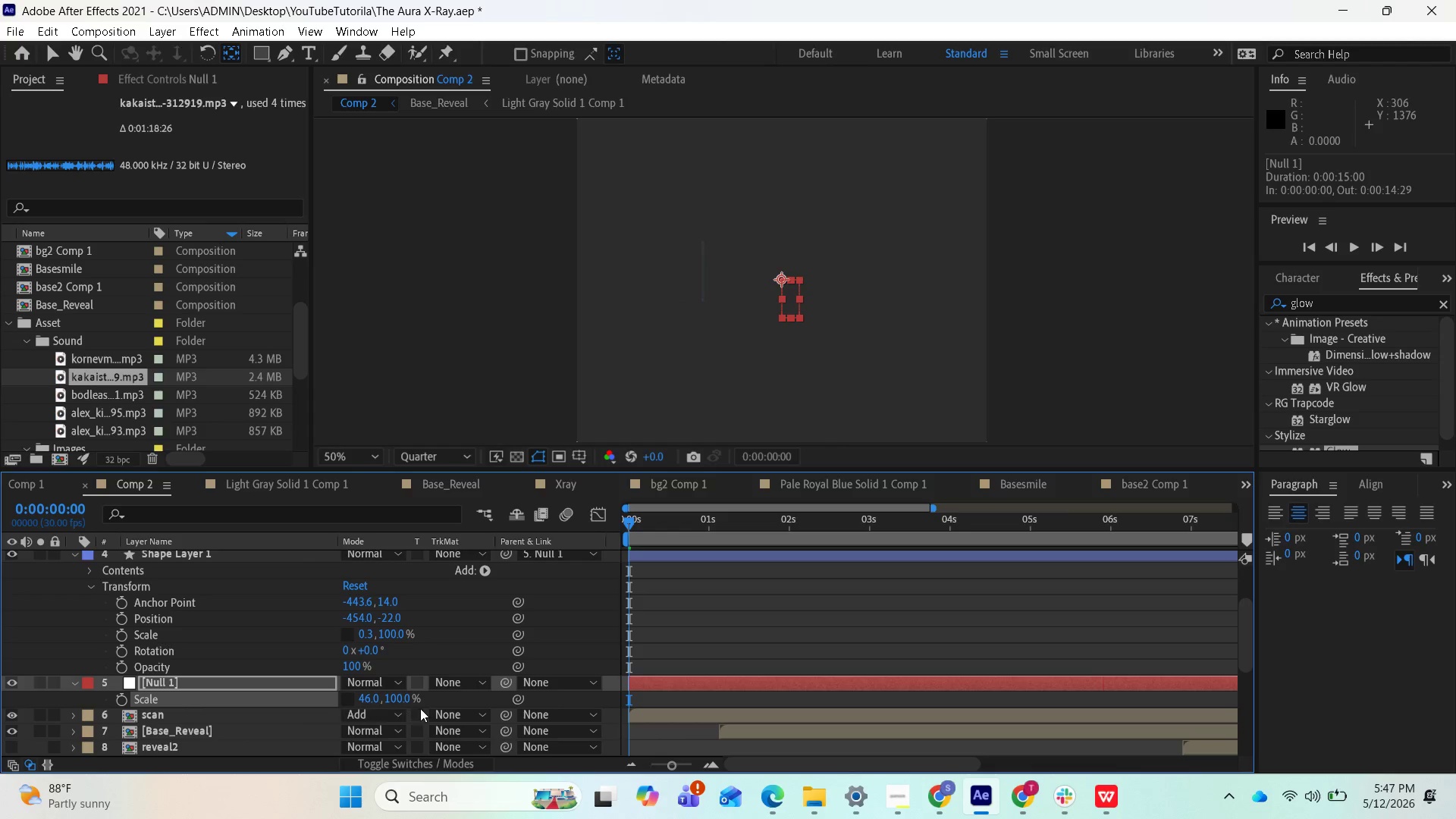 
key(Control+Z)
 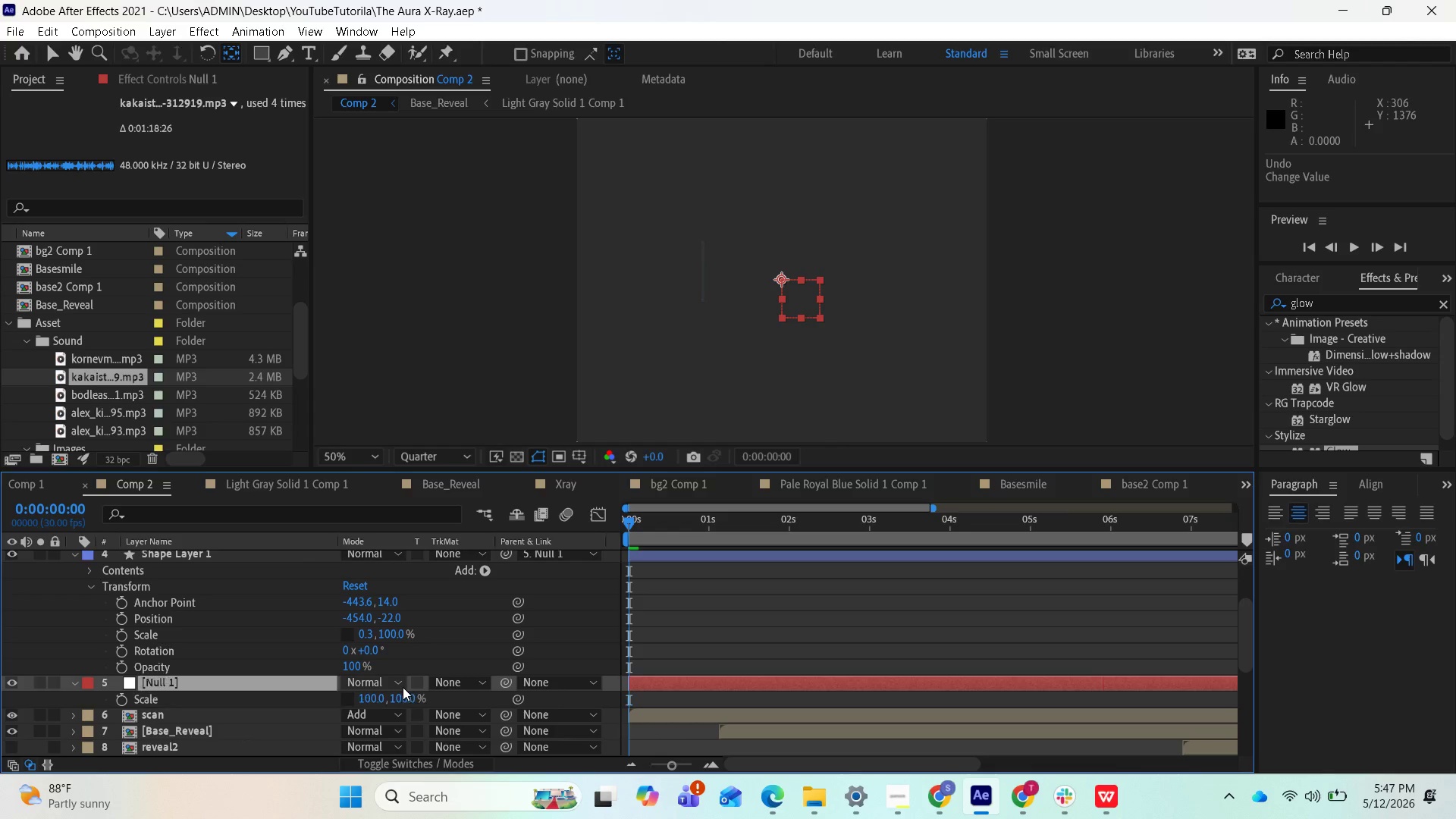 
key(Control+Z)
 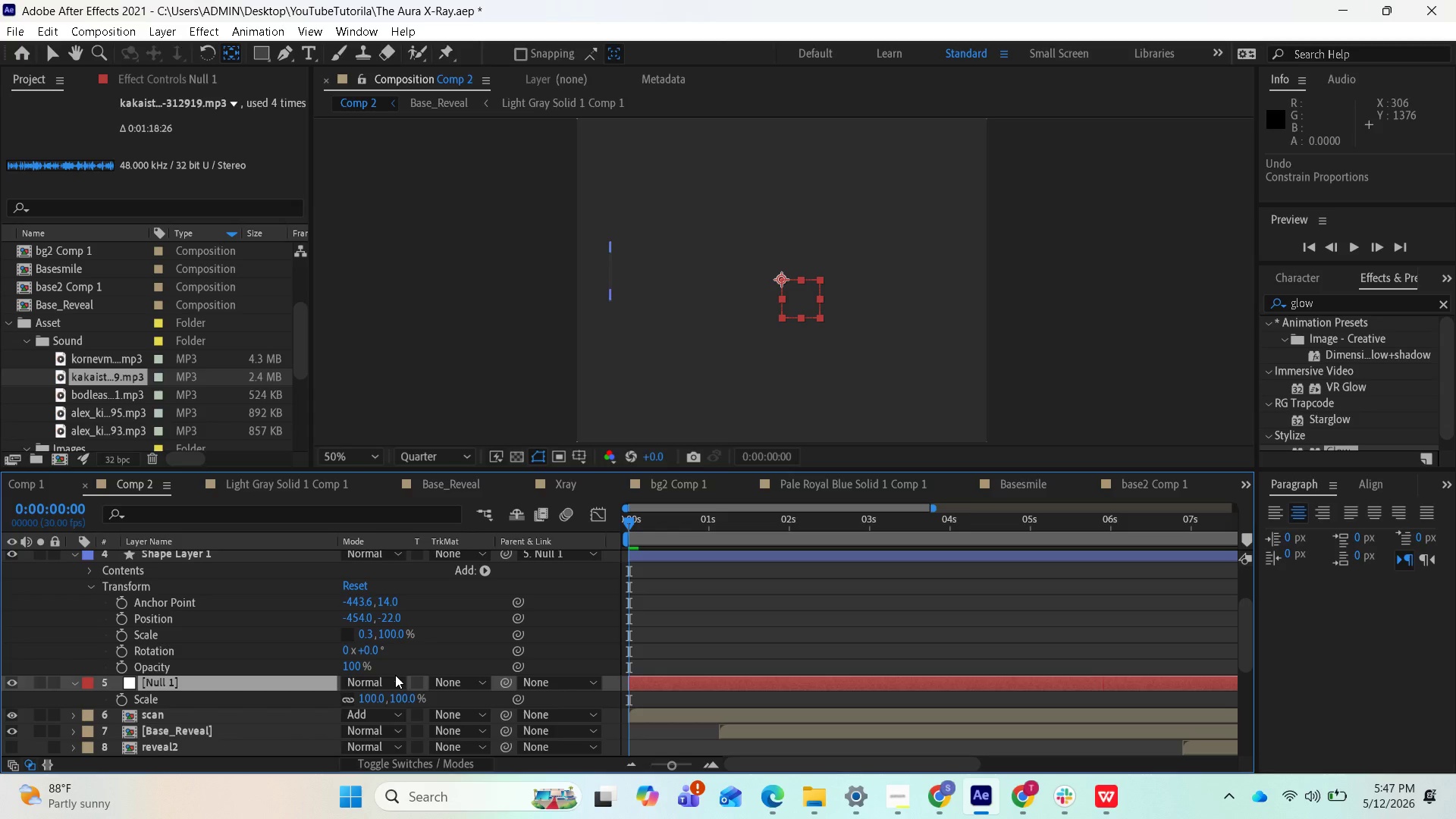 
key(Control+Z)
 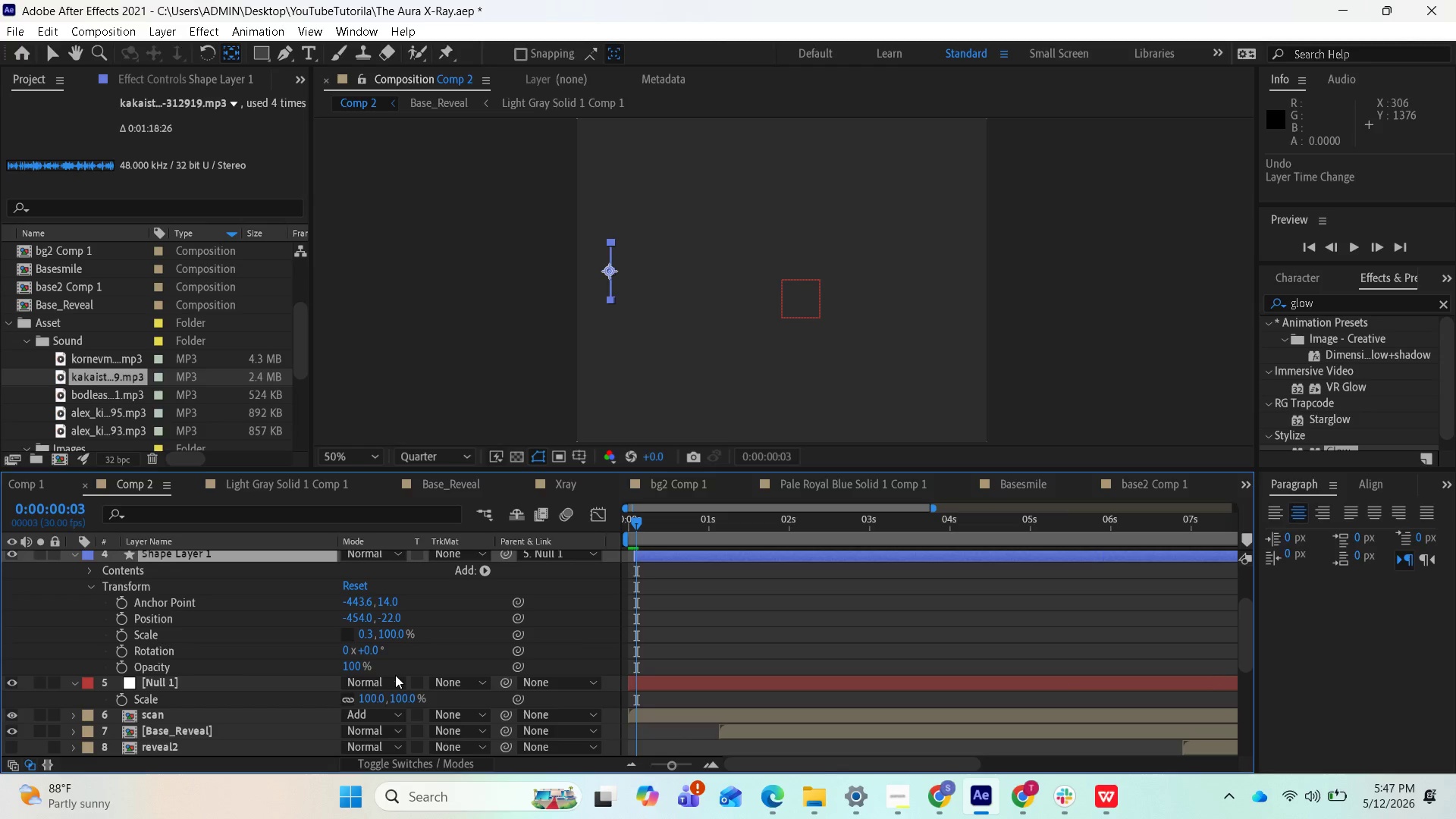 
key(Control+Z)
 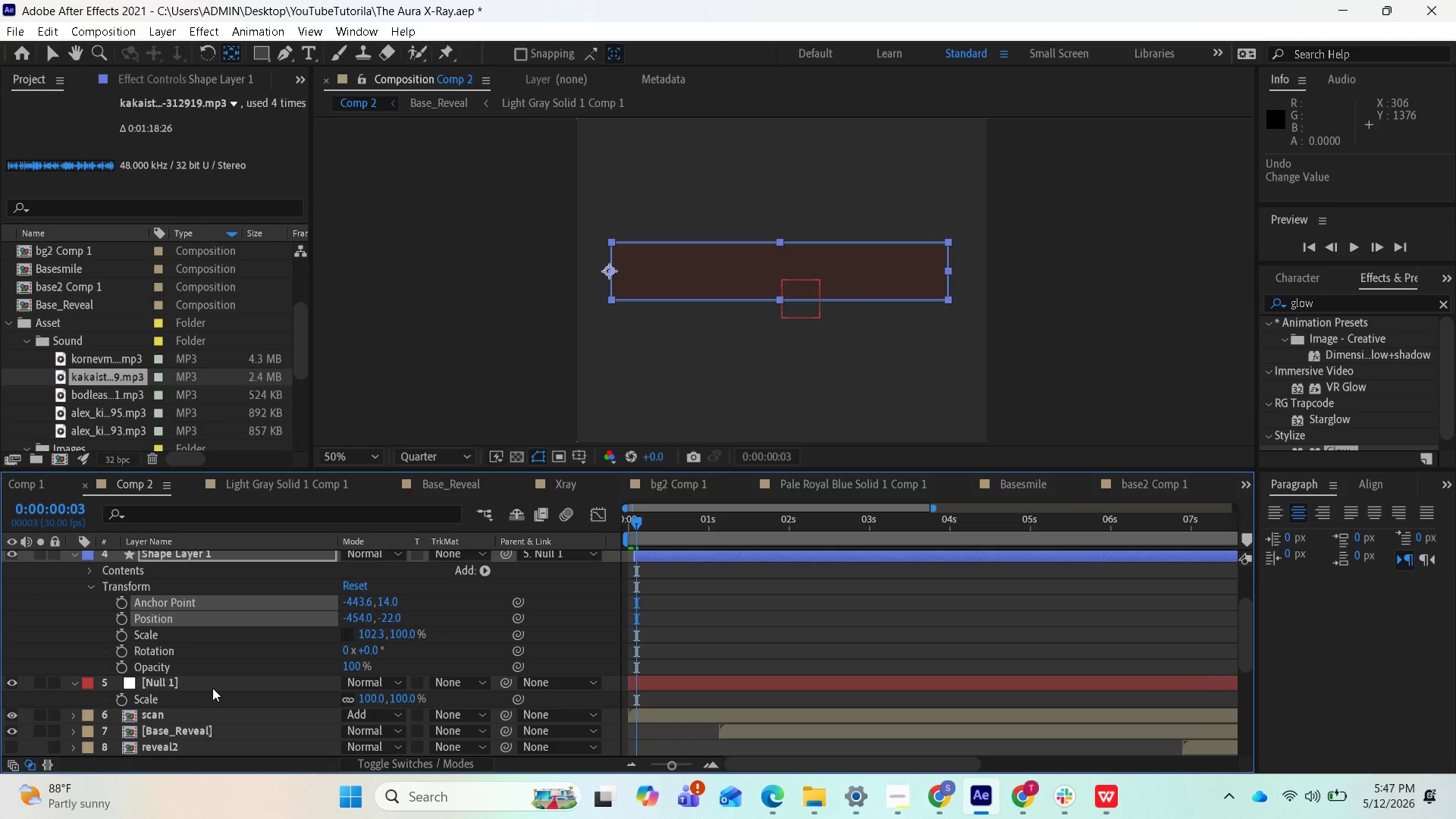 
wait(9.38)
 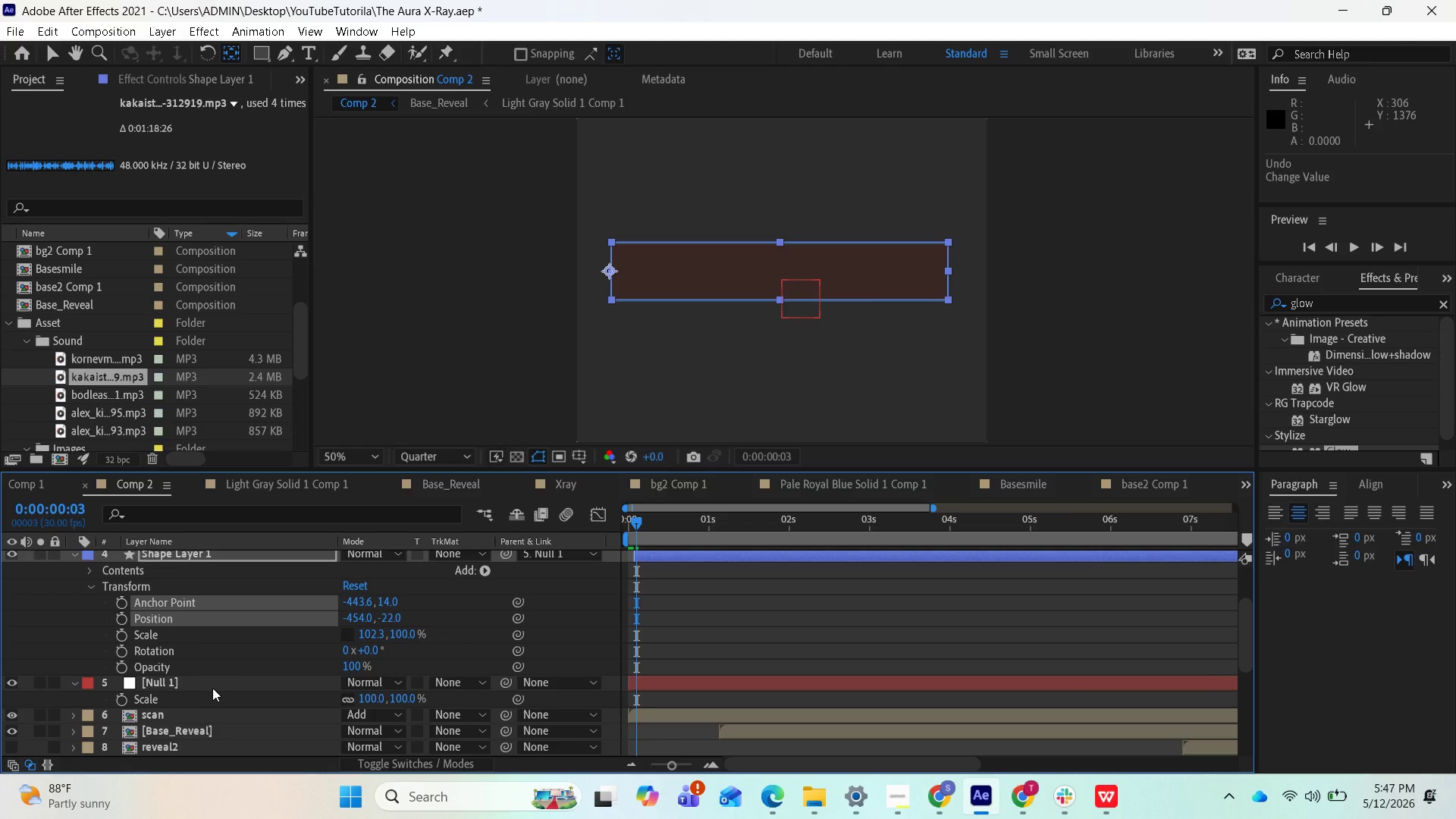 
left_click([346, 702])
 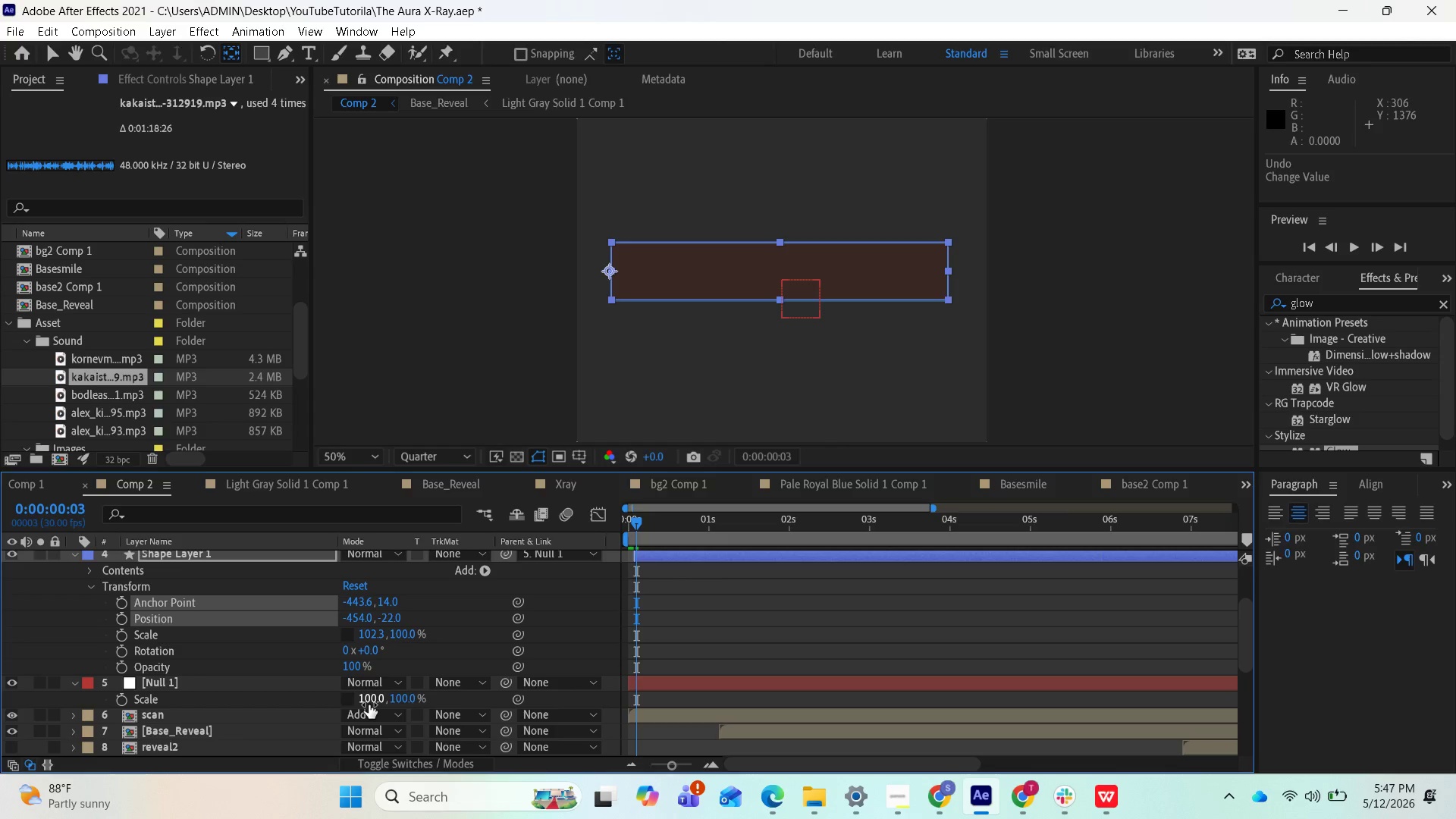 
left_click_drag(start_coordinate=[369, 704], to_coordinate=[334, 701])
 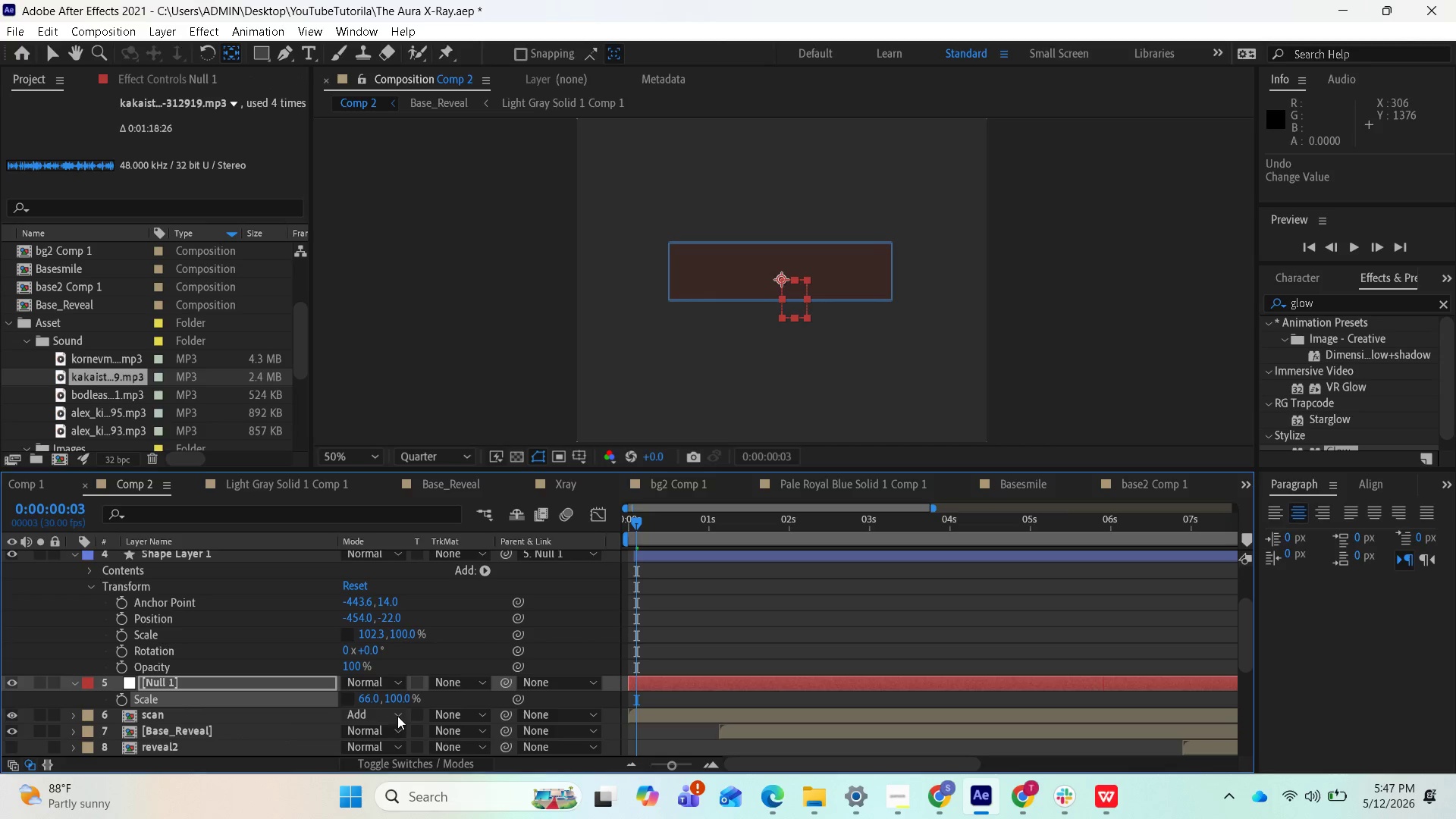 
key(Control+Z)
 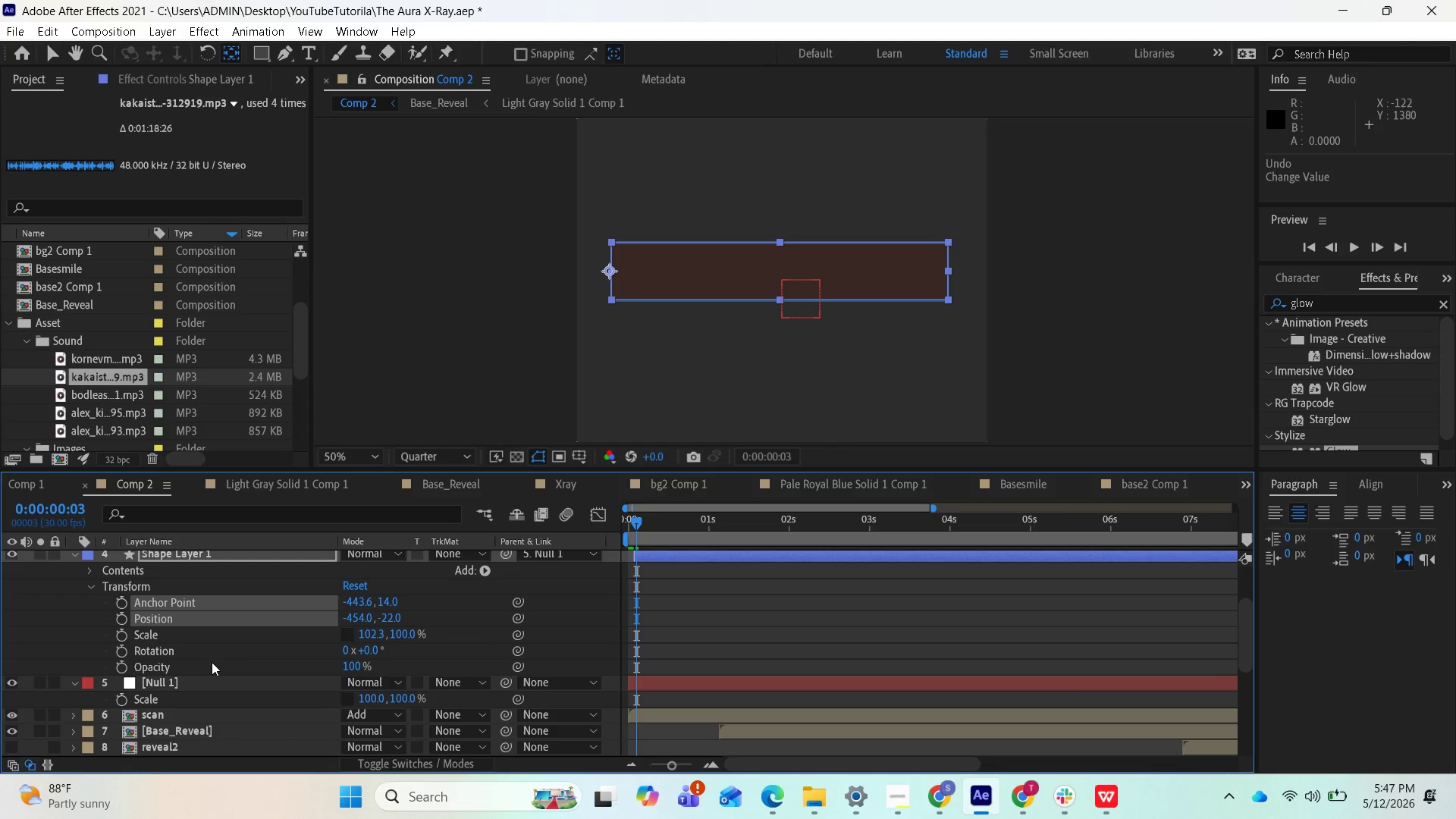 
key(Control+Z)
 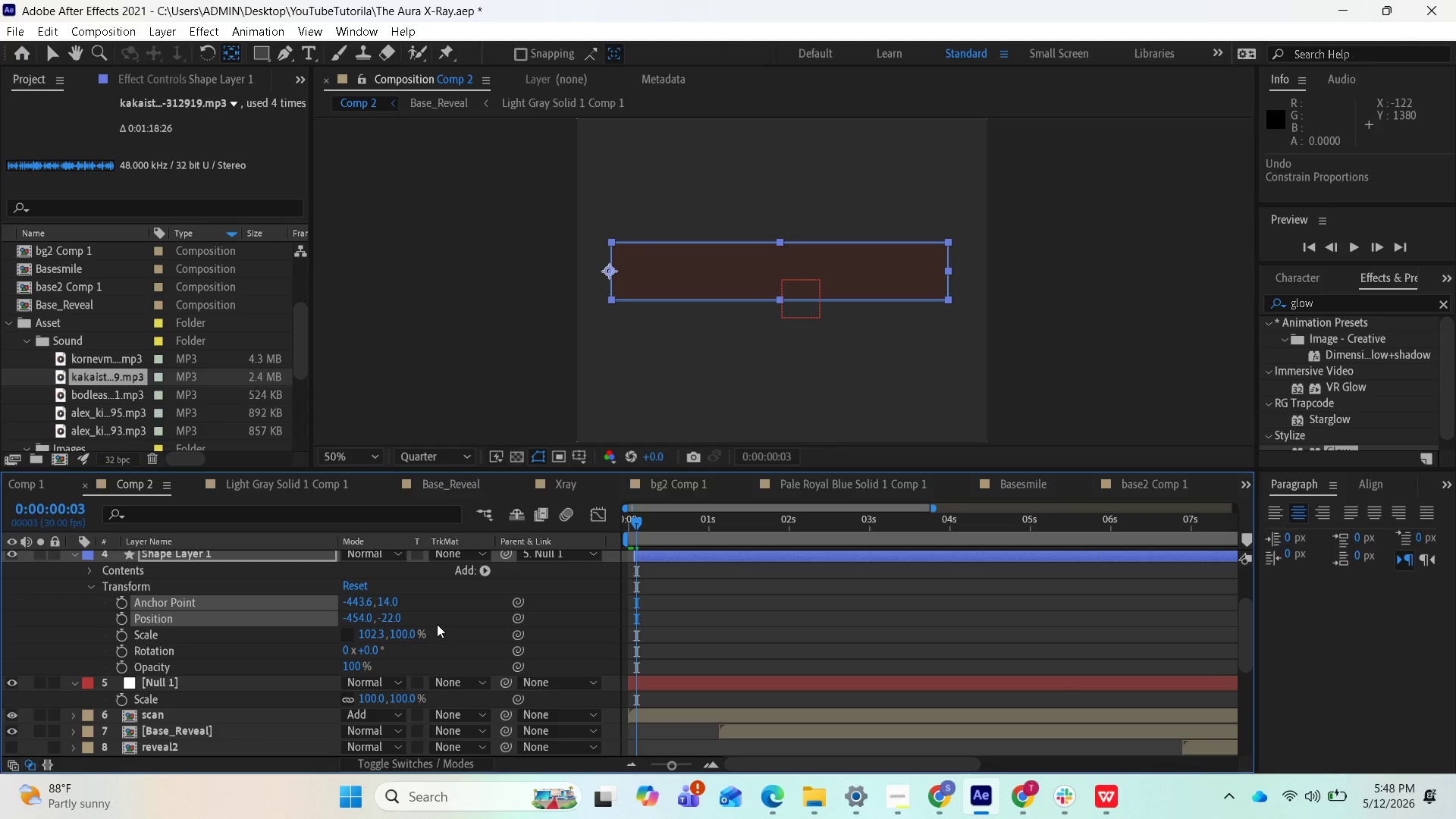 
key(Control+Z)
 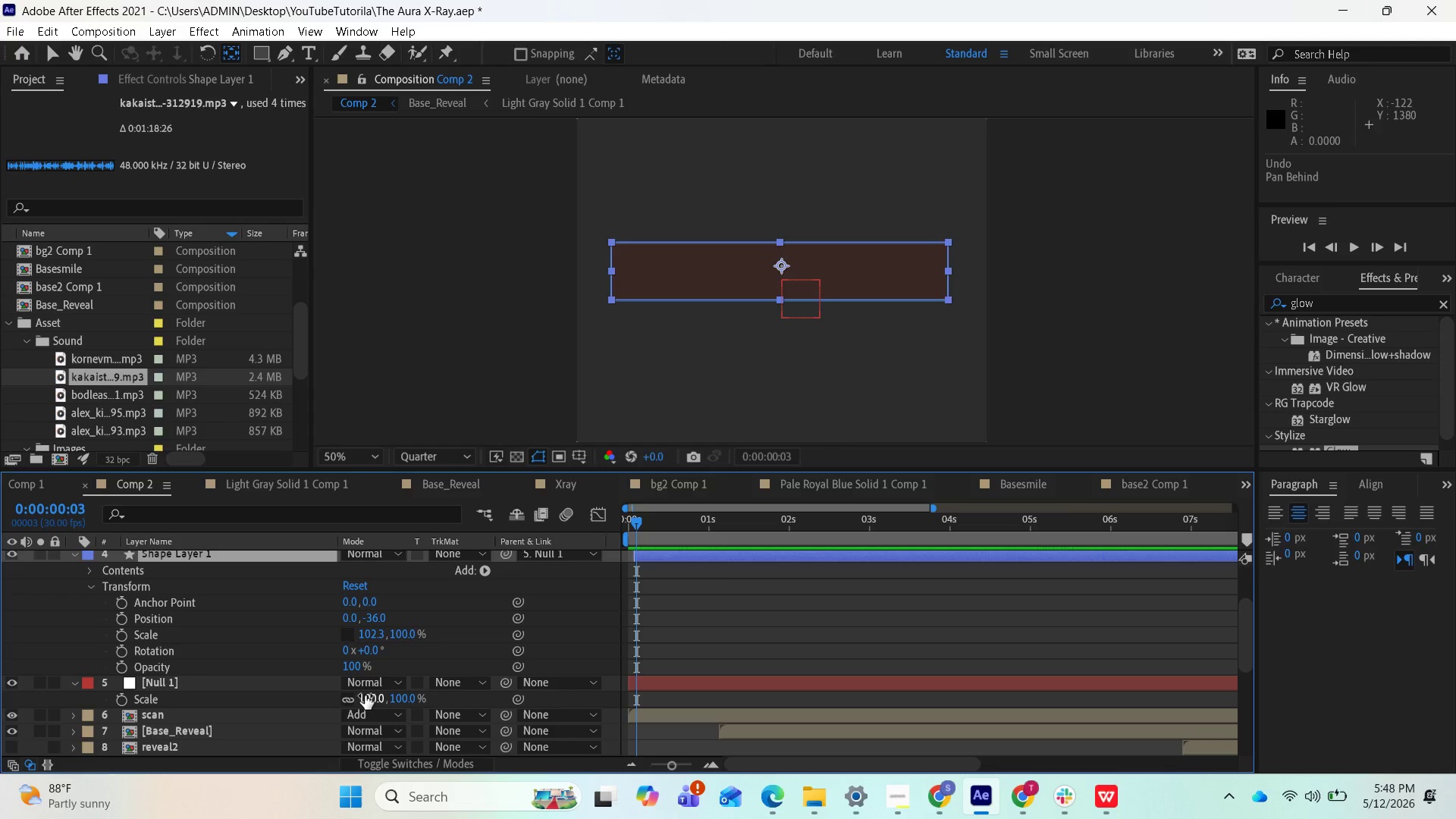 
left_click([350, 696])
 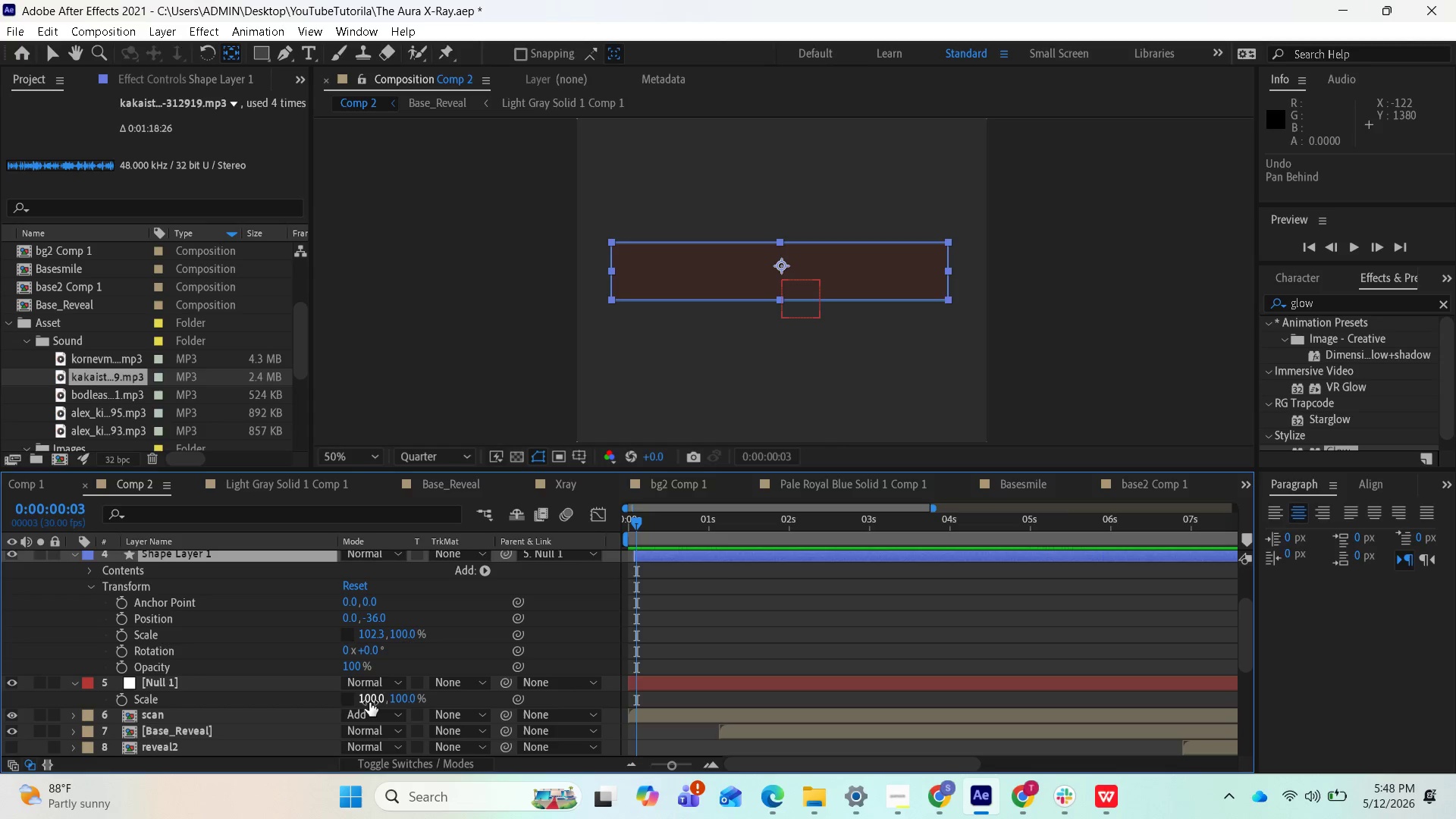 
left_click_drag(start_coordinate=[370, 702], to_coordinate=[337, 704])
 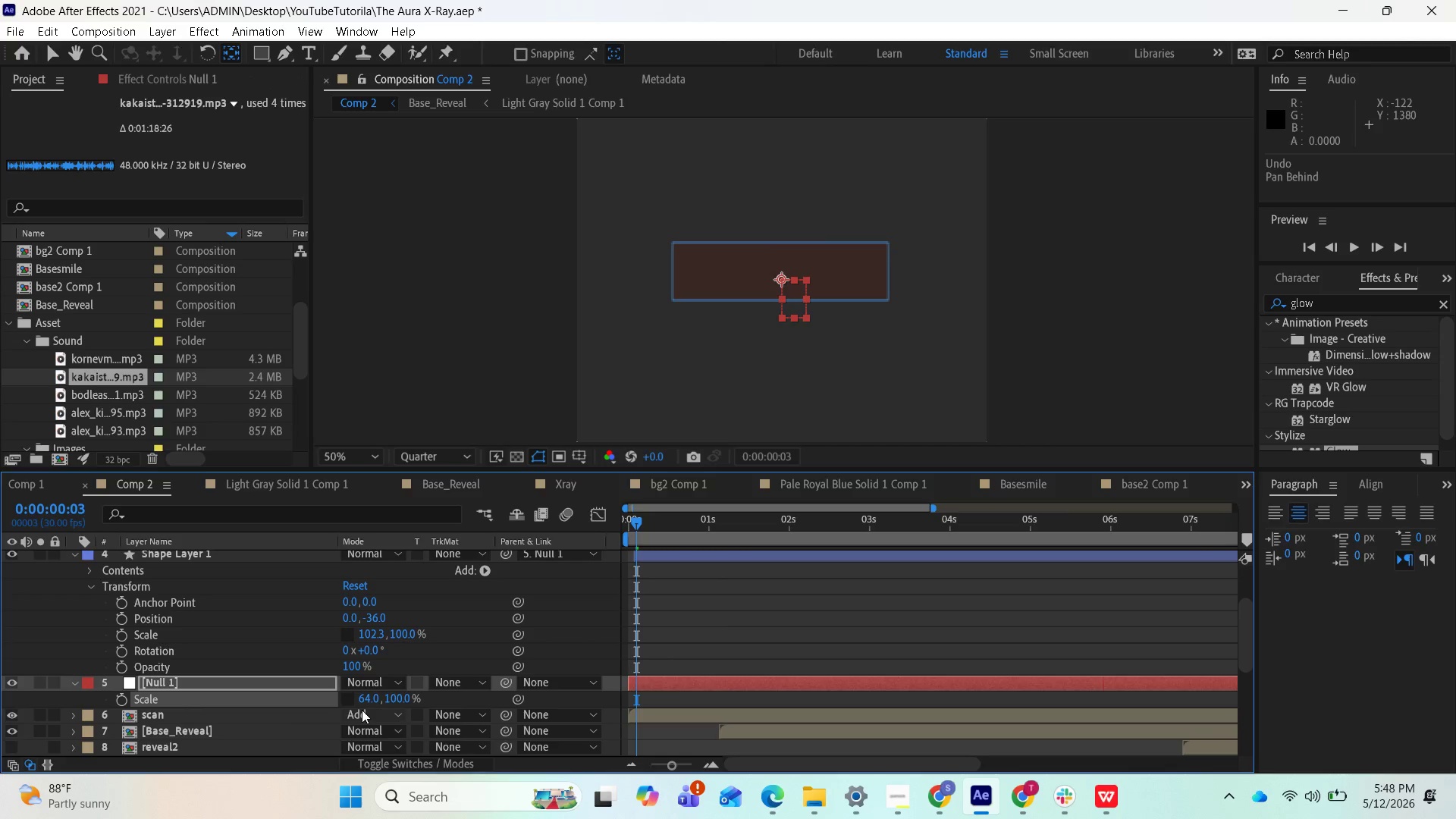 
key(Control+Z)
 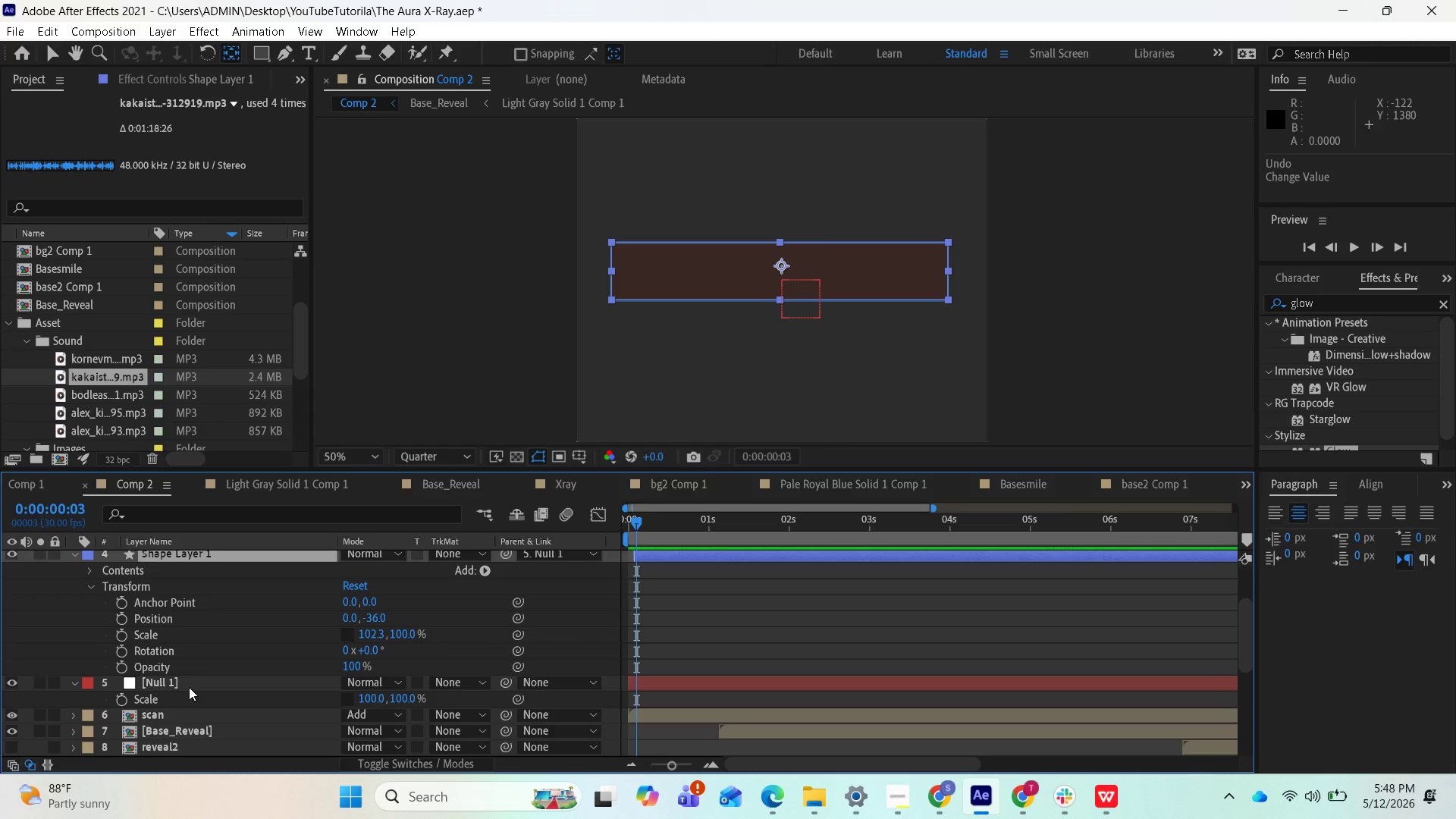 
left_click([195, 683])
 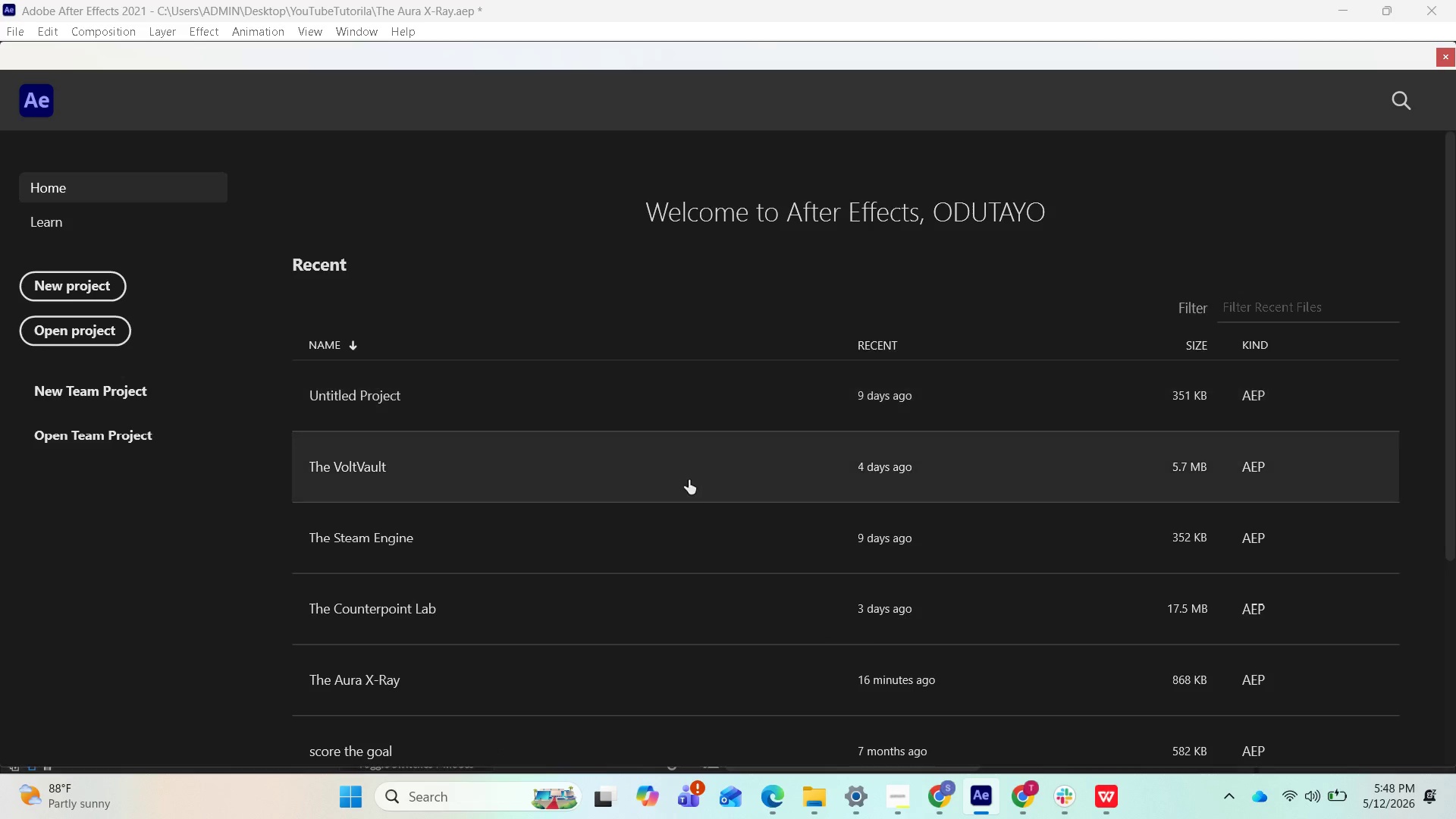 
wait(6.52)
 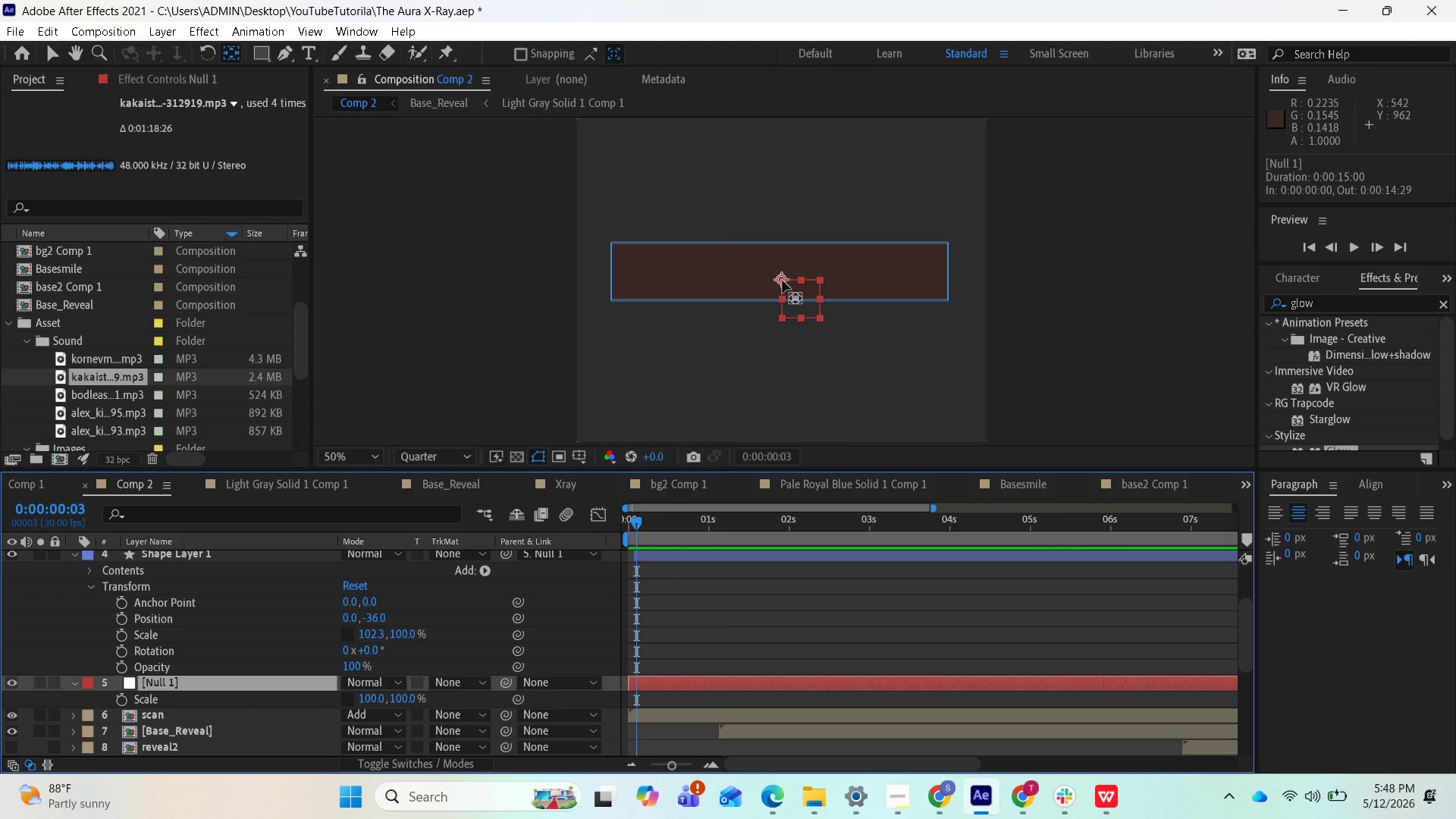 
left_click([968, 798])
 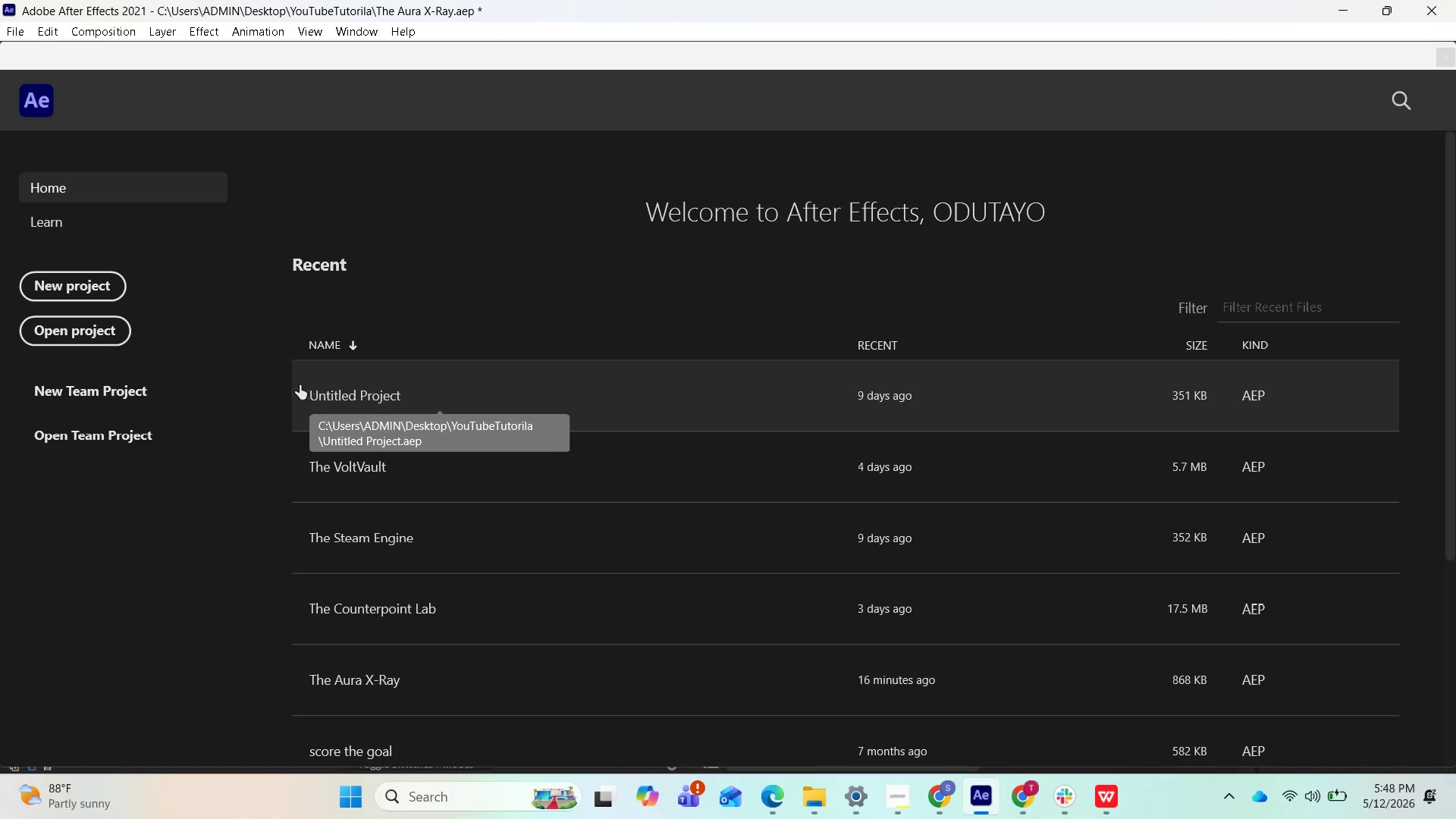 
wait(7.22)
 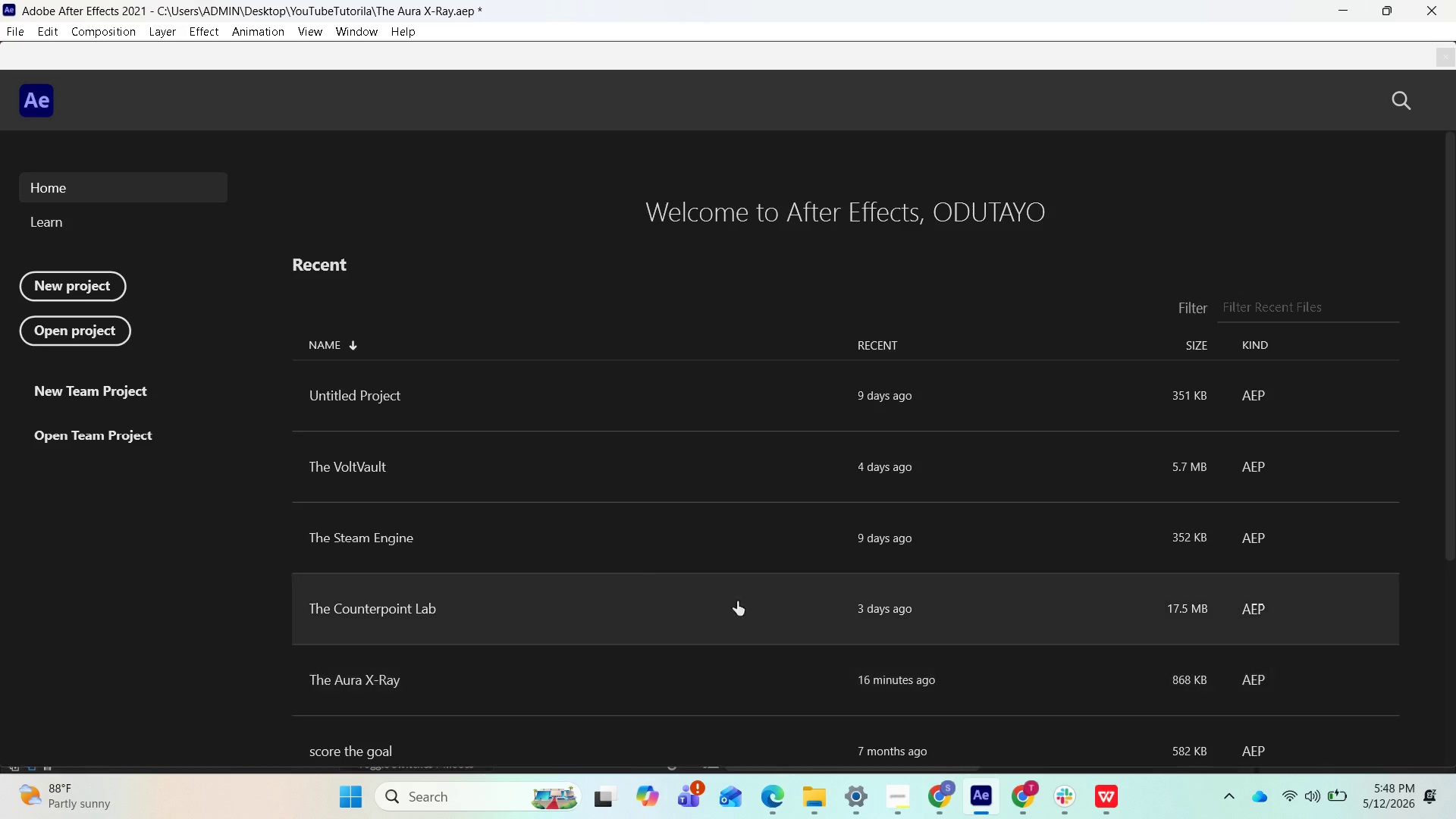 
left_click_drag(start_coordinate=[1184, 96], to_coordinate=[1195, 147])
 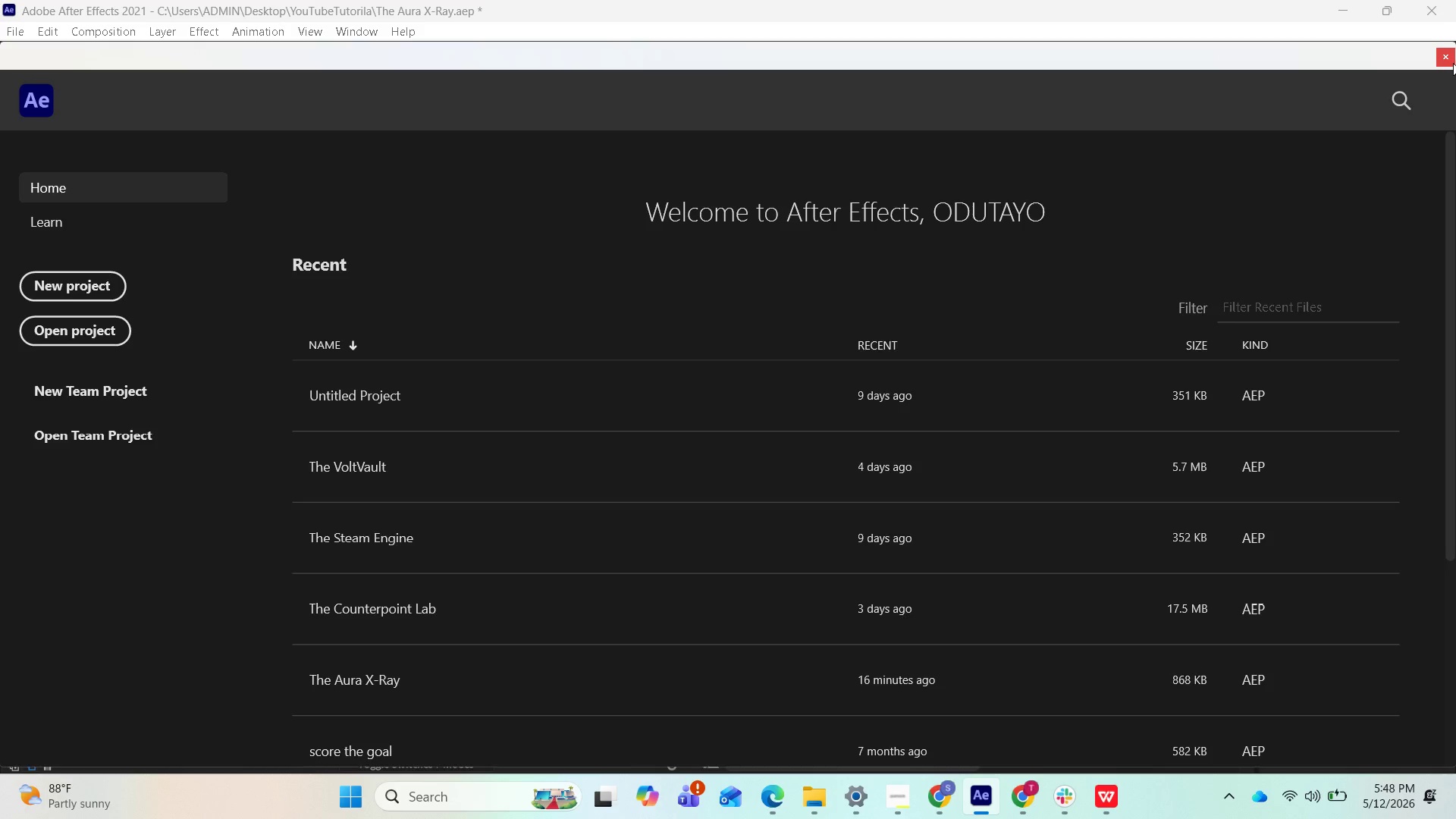 
left_click([1453, 63])
 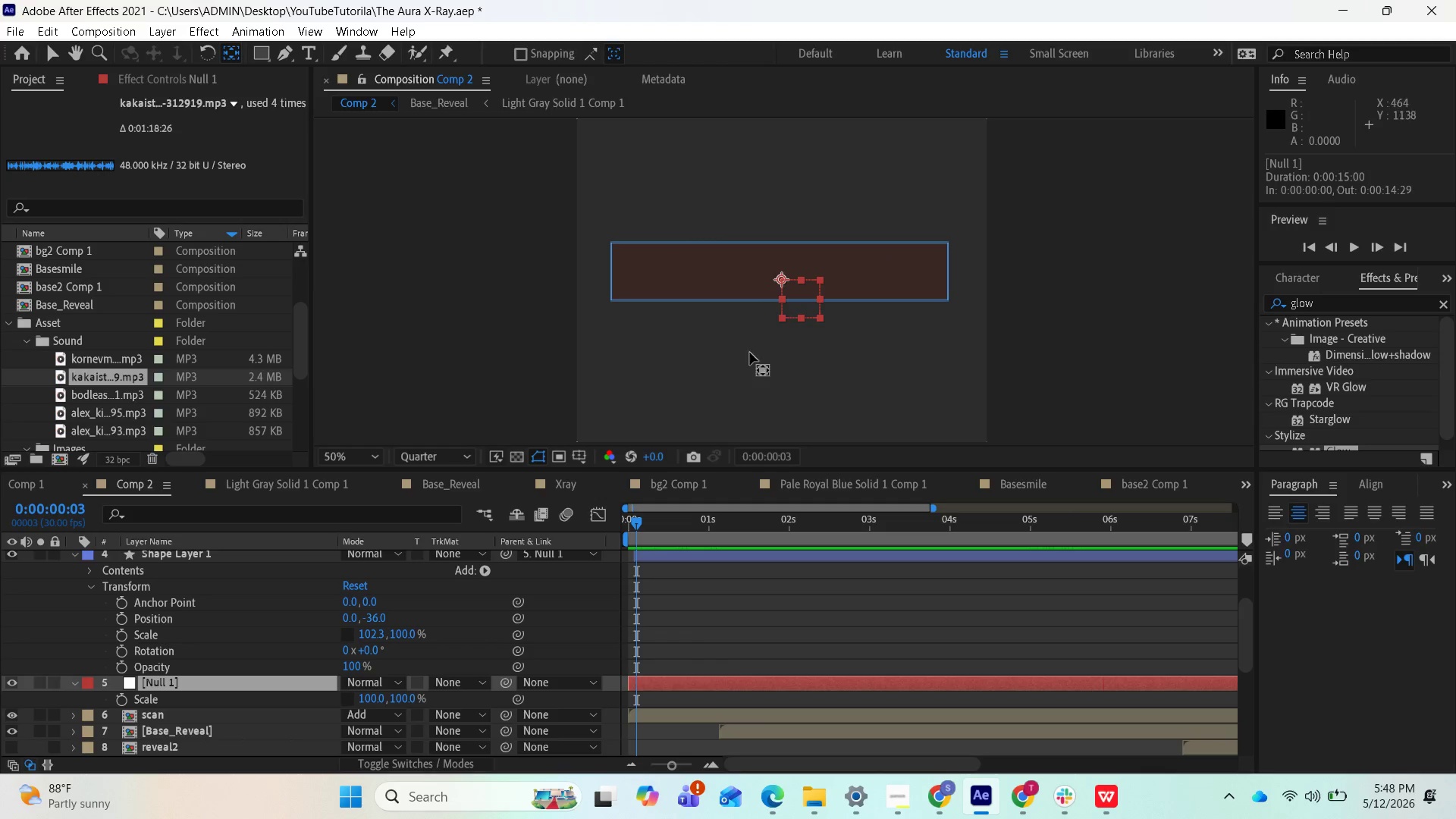 
key(Control+S)
 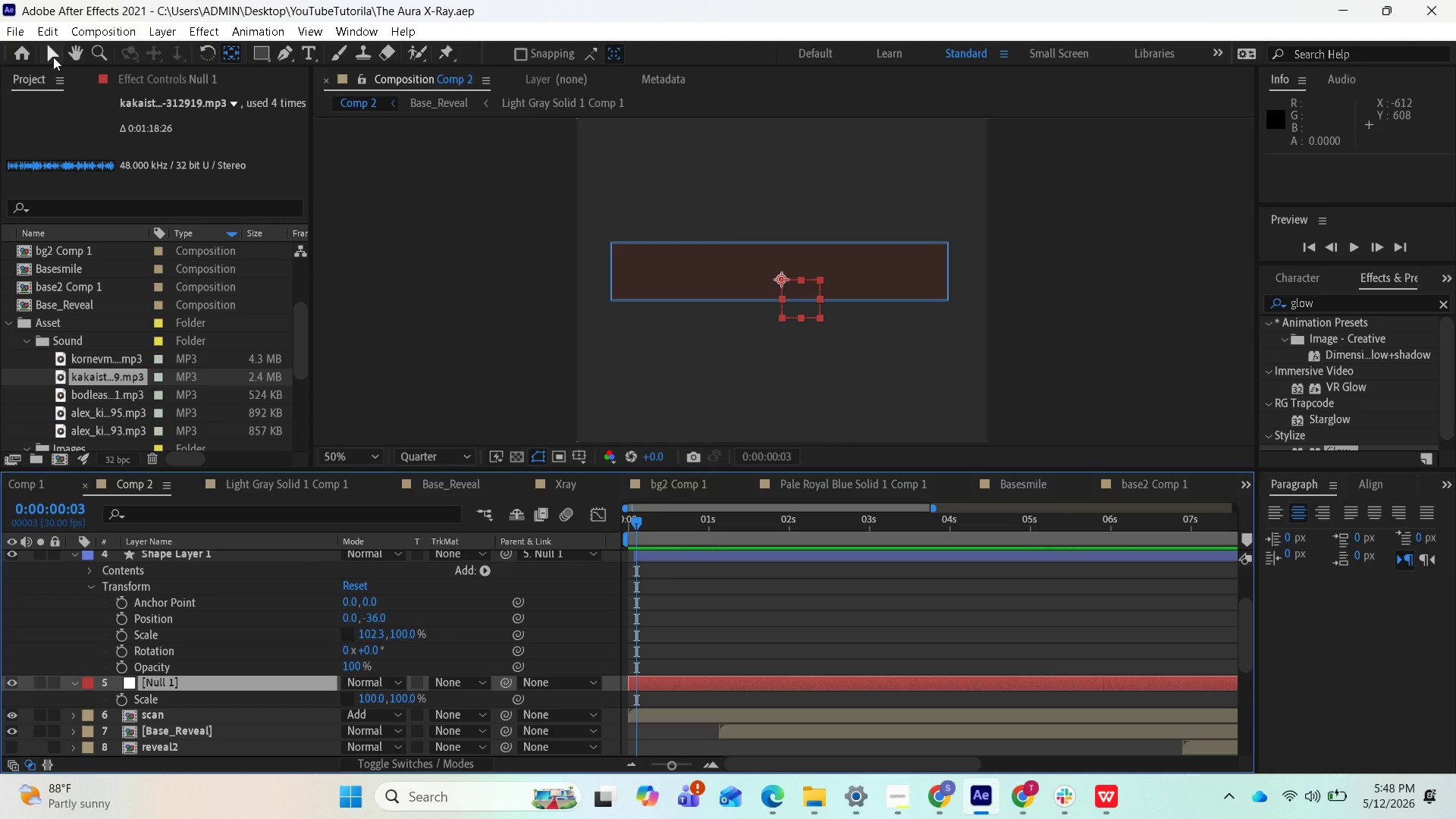 
wait(5.09)
 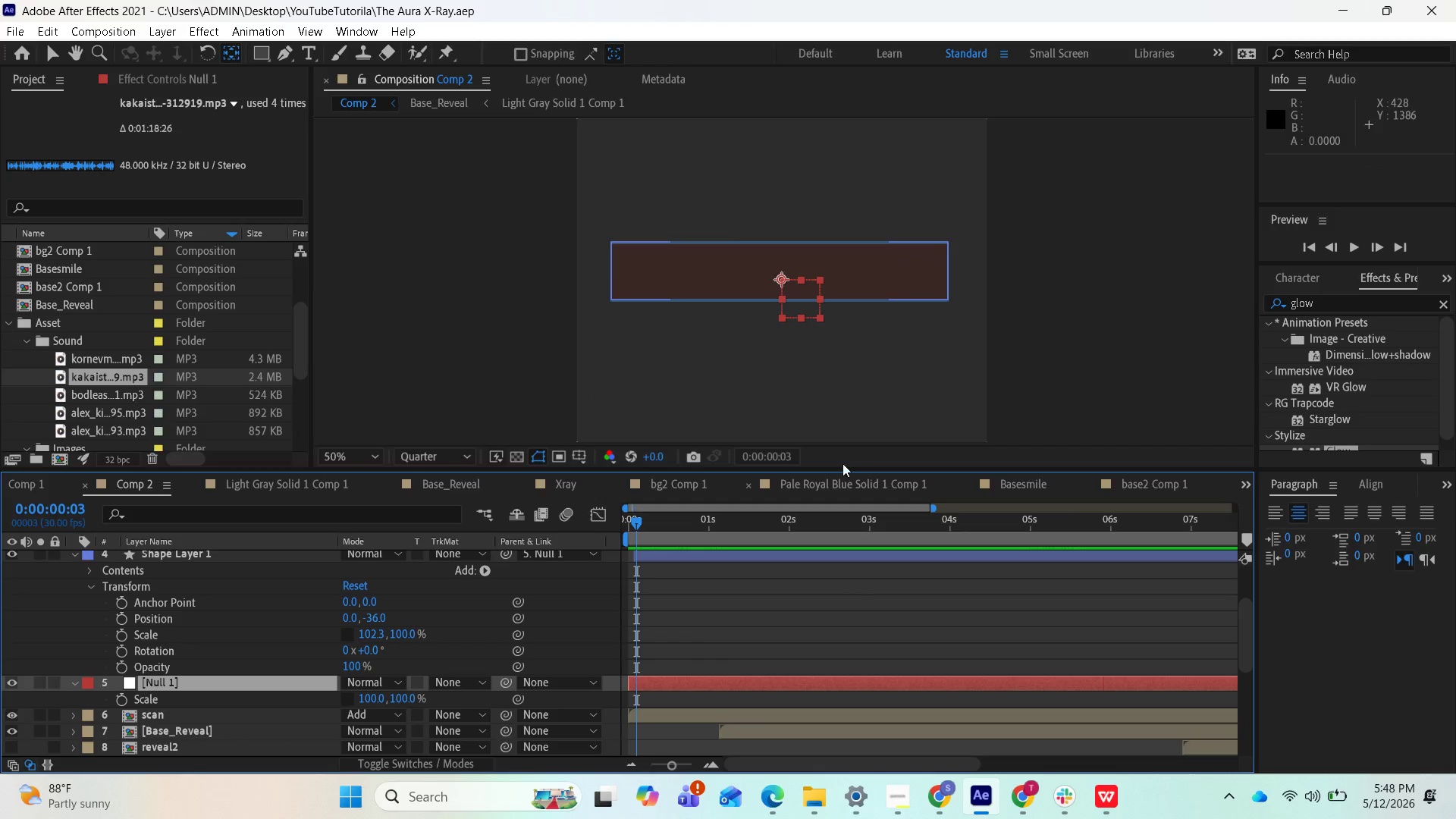 
left_click([53, 57])
 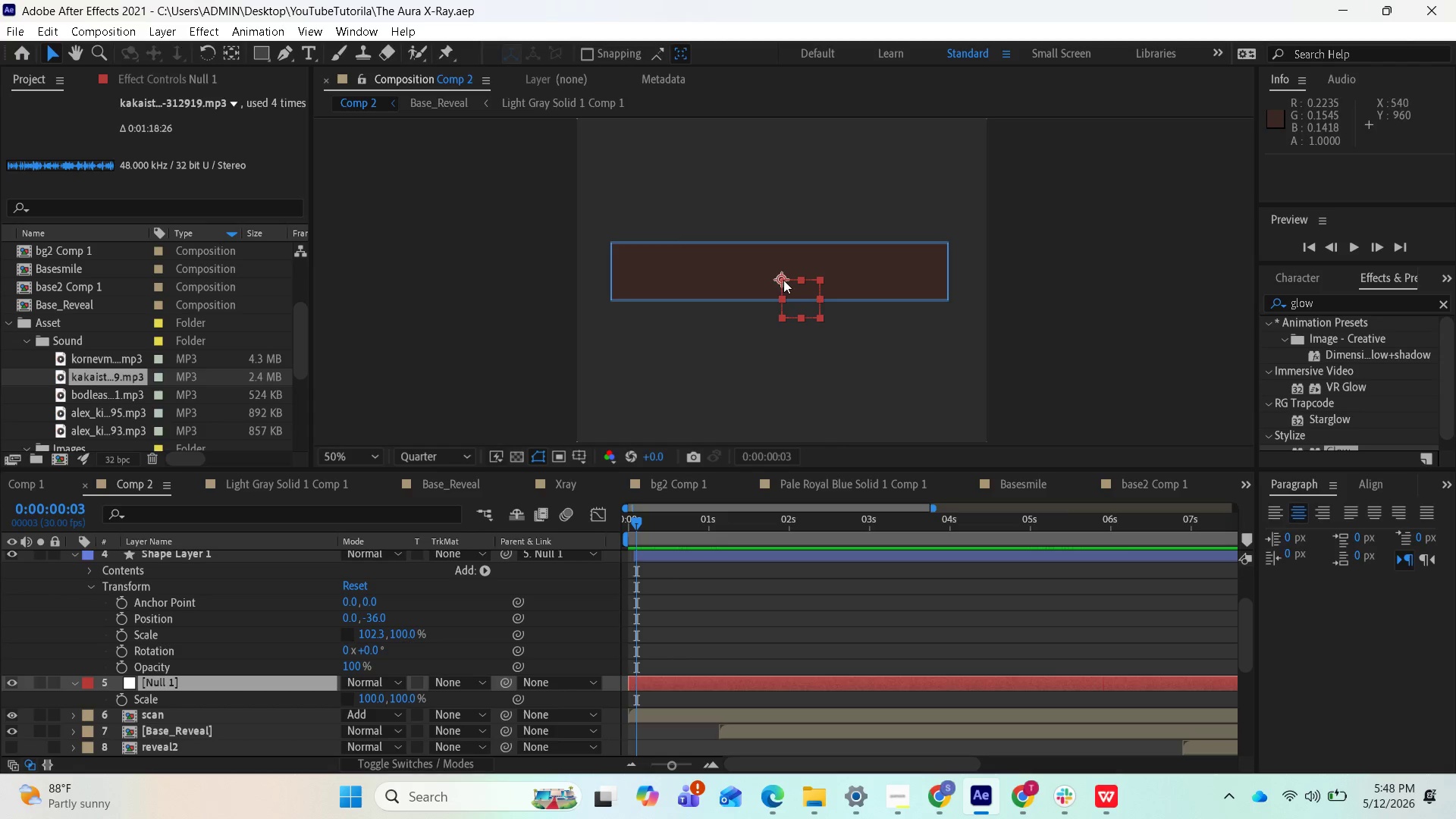 
left_click_drag(start_coordinate=[784, 280], to_coordinate=[766, 277])
 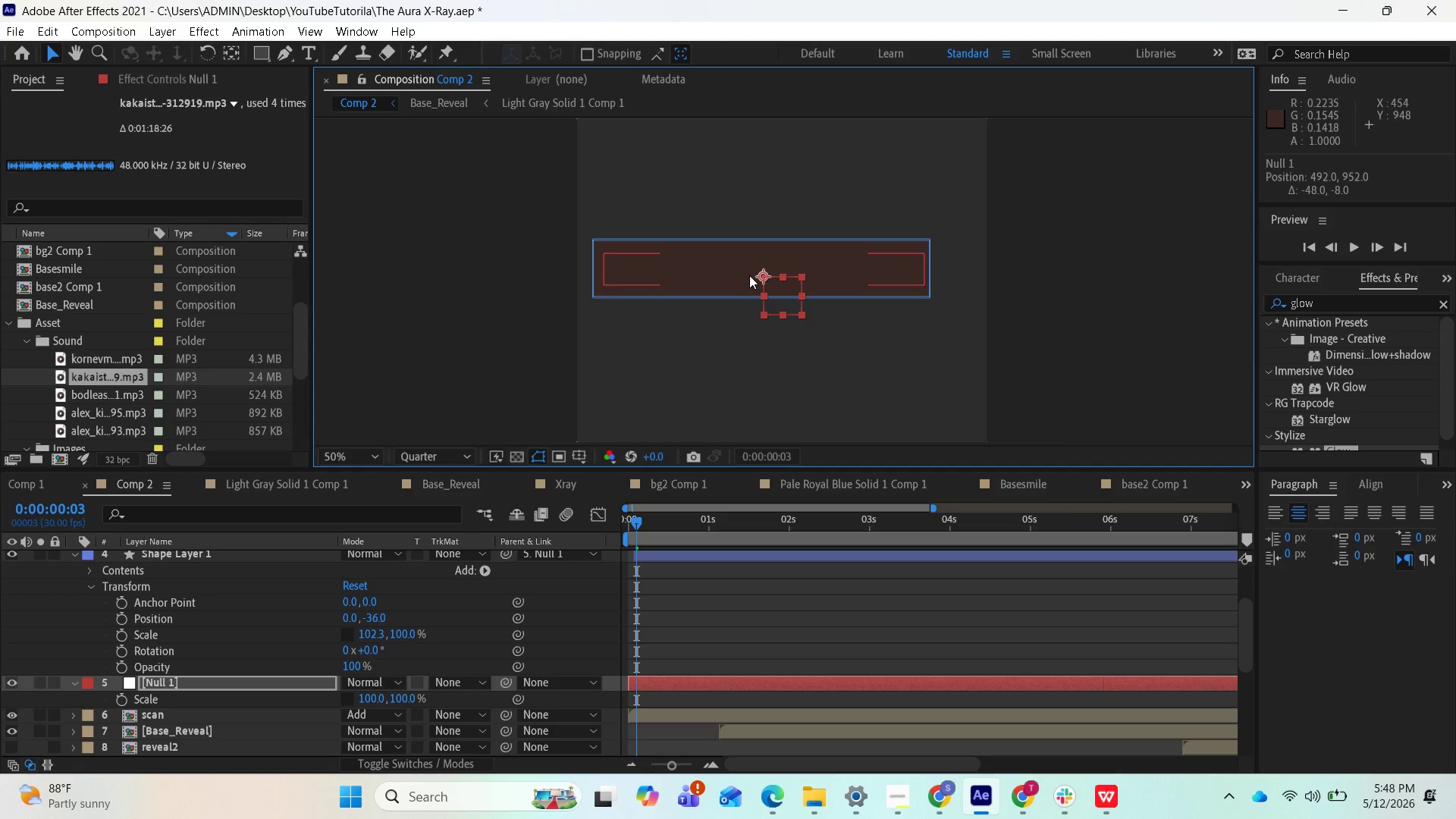 
key(Control+Z)
 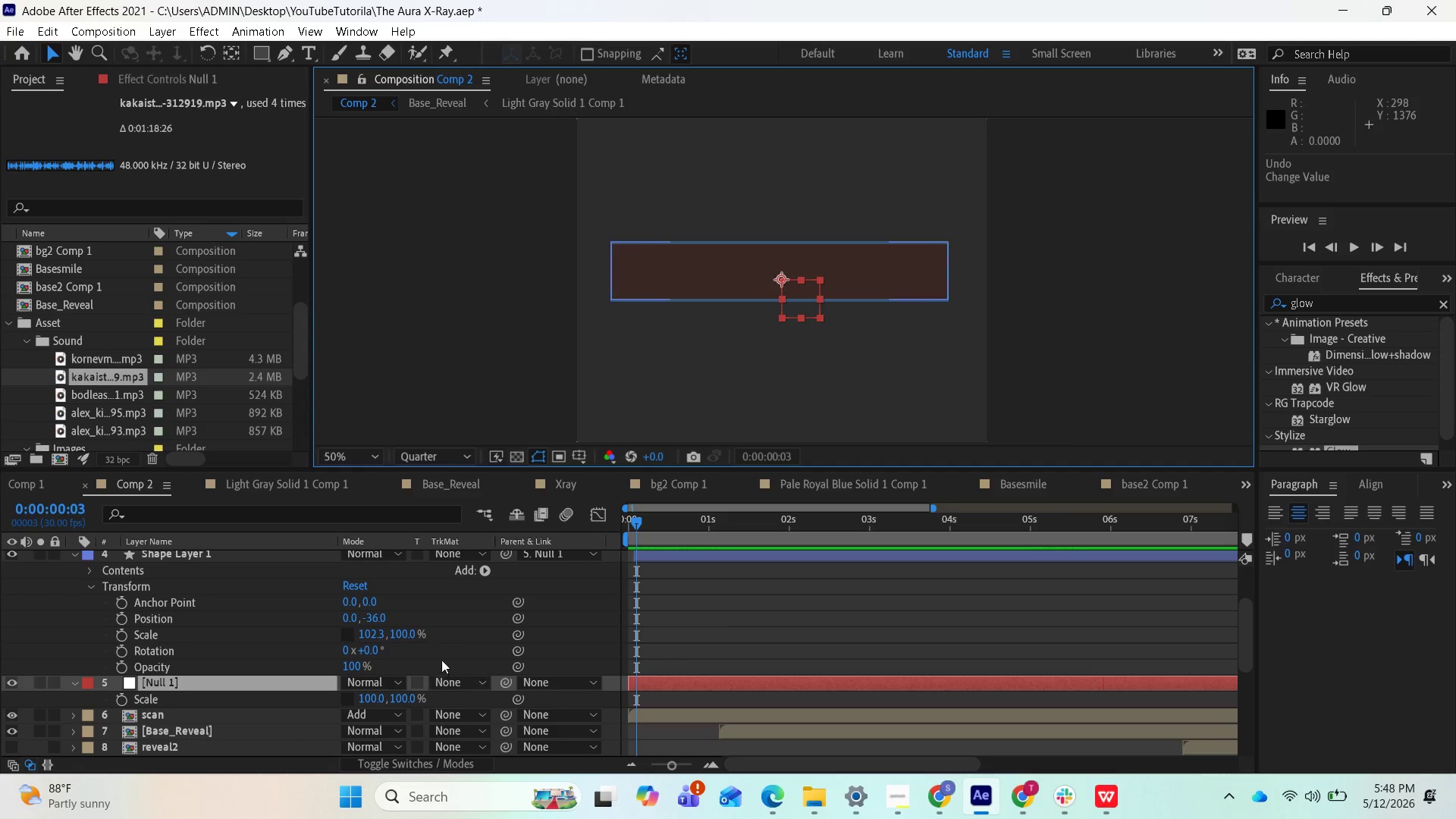 
scroll: coordinate [497, 579], scroll_direction: up, amount: 1.0
 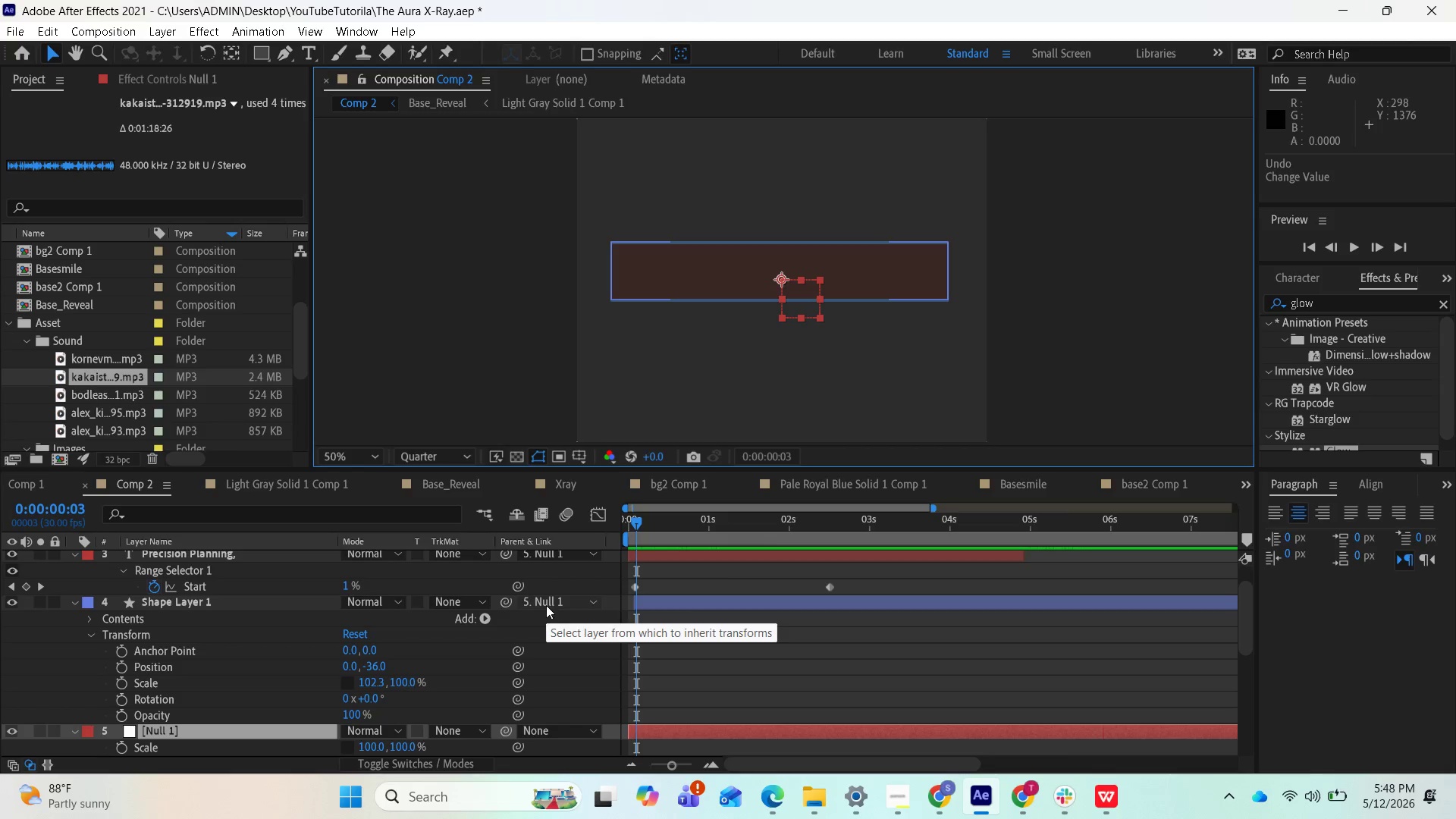 
left_click([546, 602])
 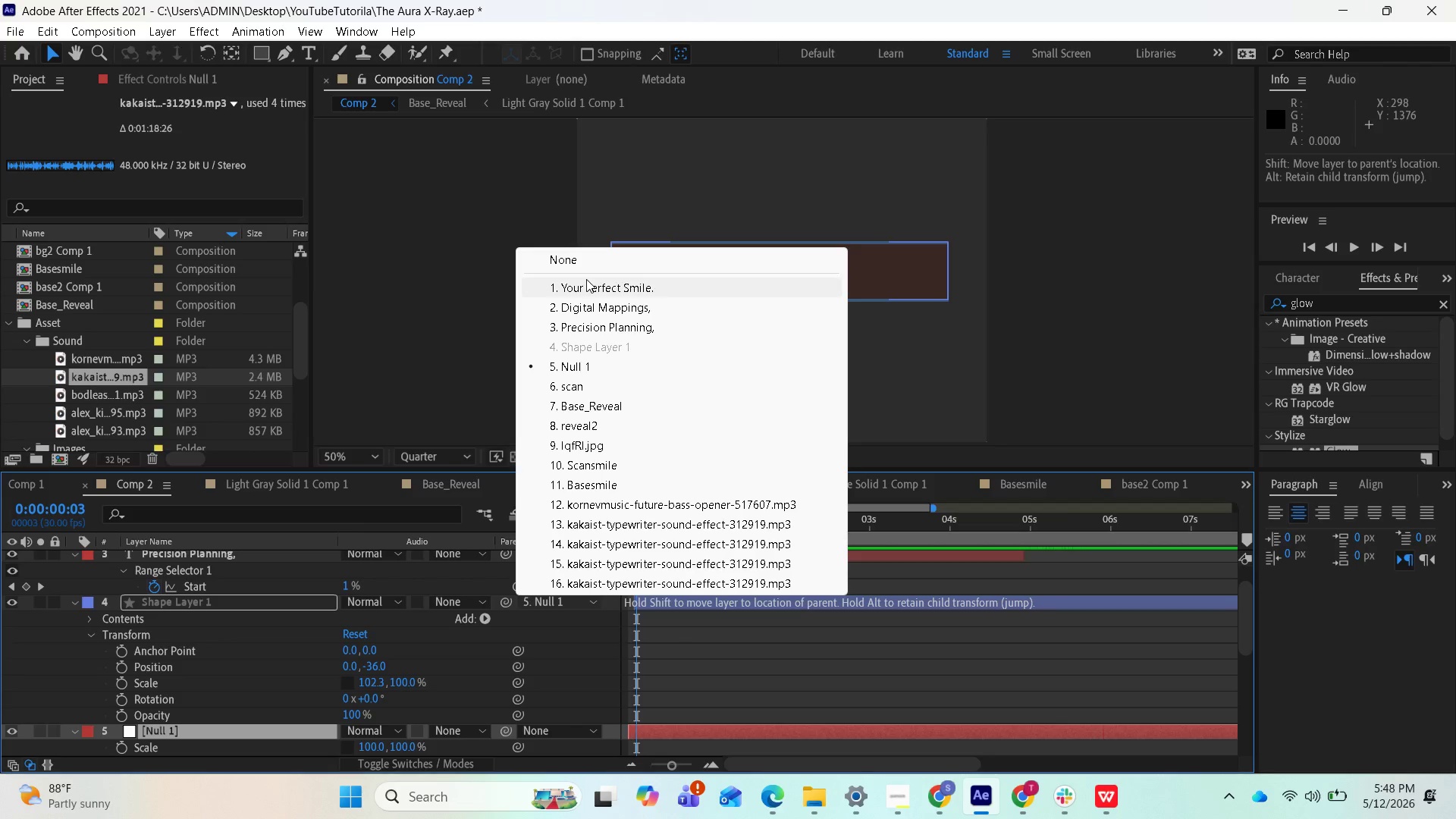 
left_click([582, 262])
 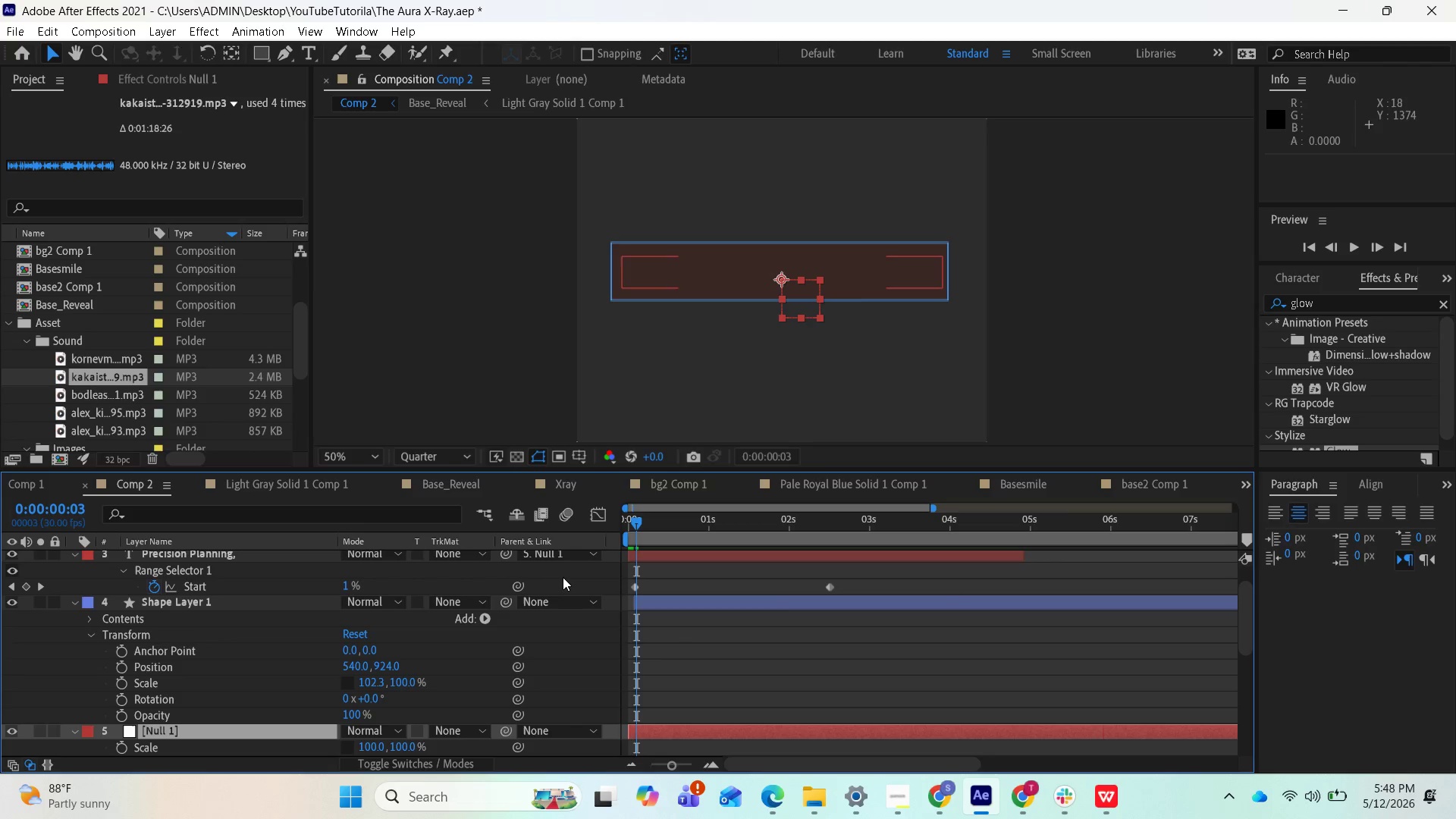 
scroll: coordinate [566, 575], scroll_direction: up, amount: 2.0
 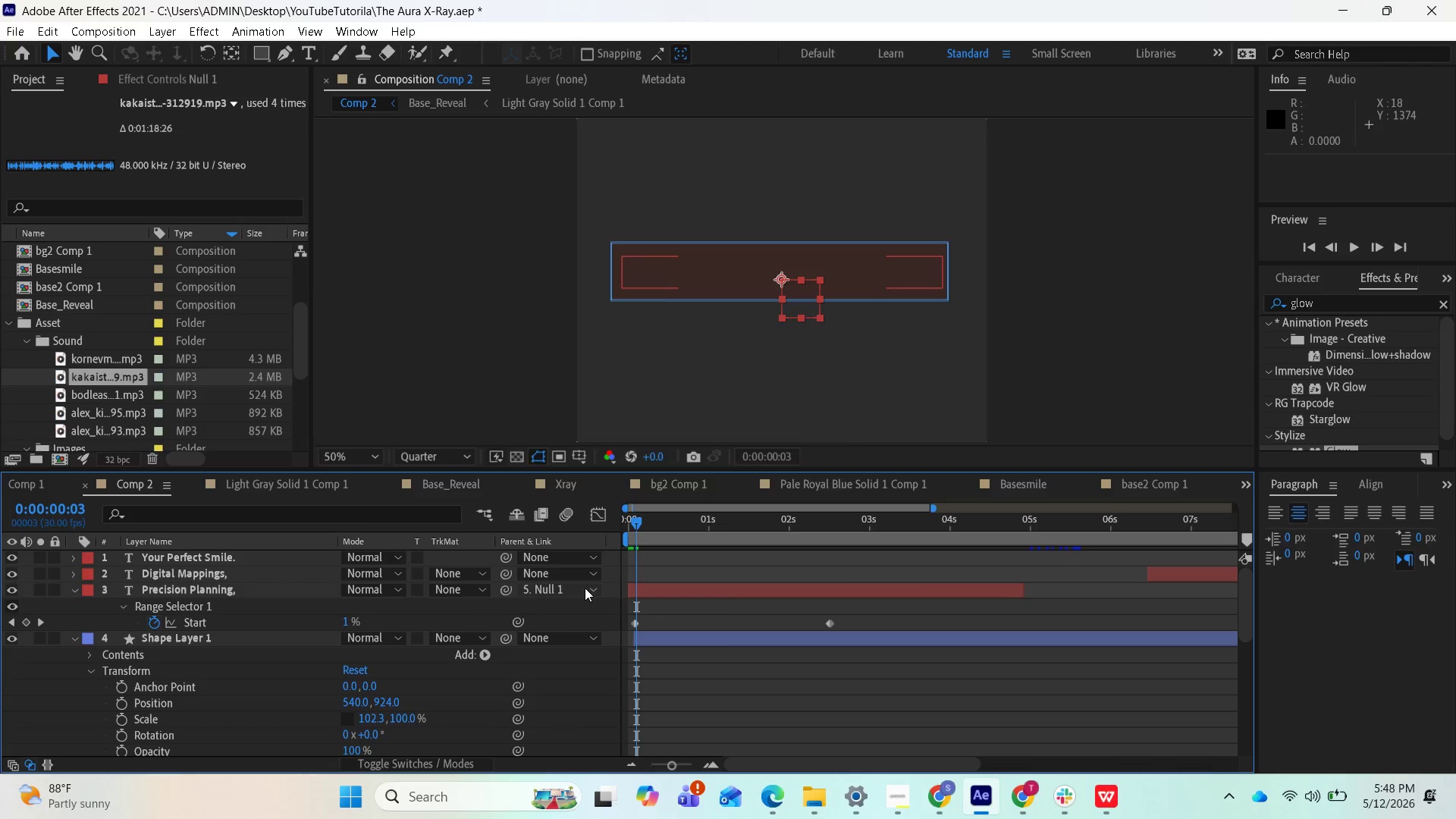 
left_click([585, 588])
 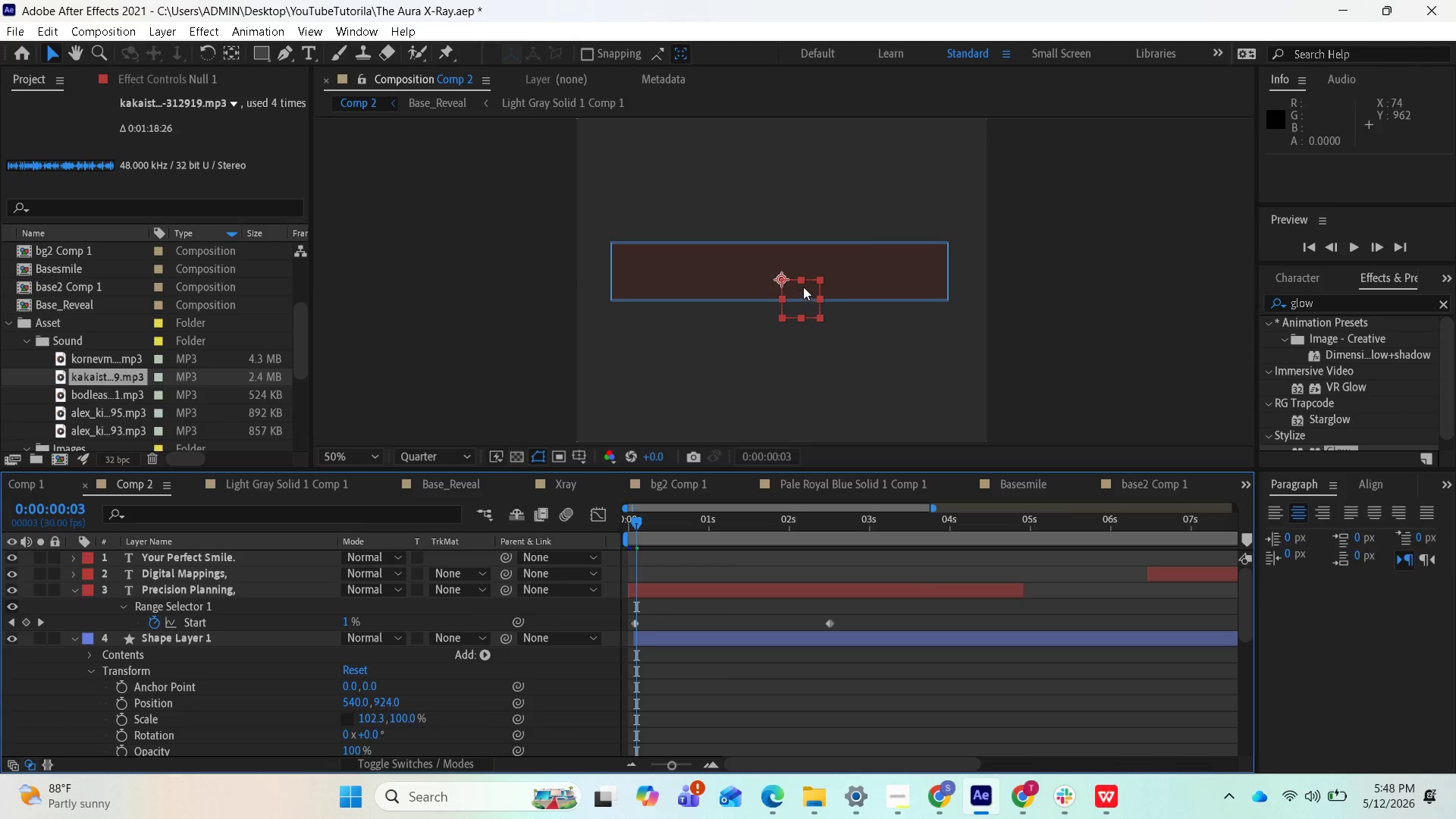 
left_click_drag(start_coordinate=[784, 280], to_coordinate=[612, 275])
 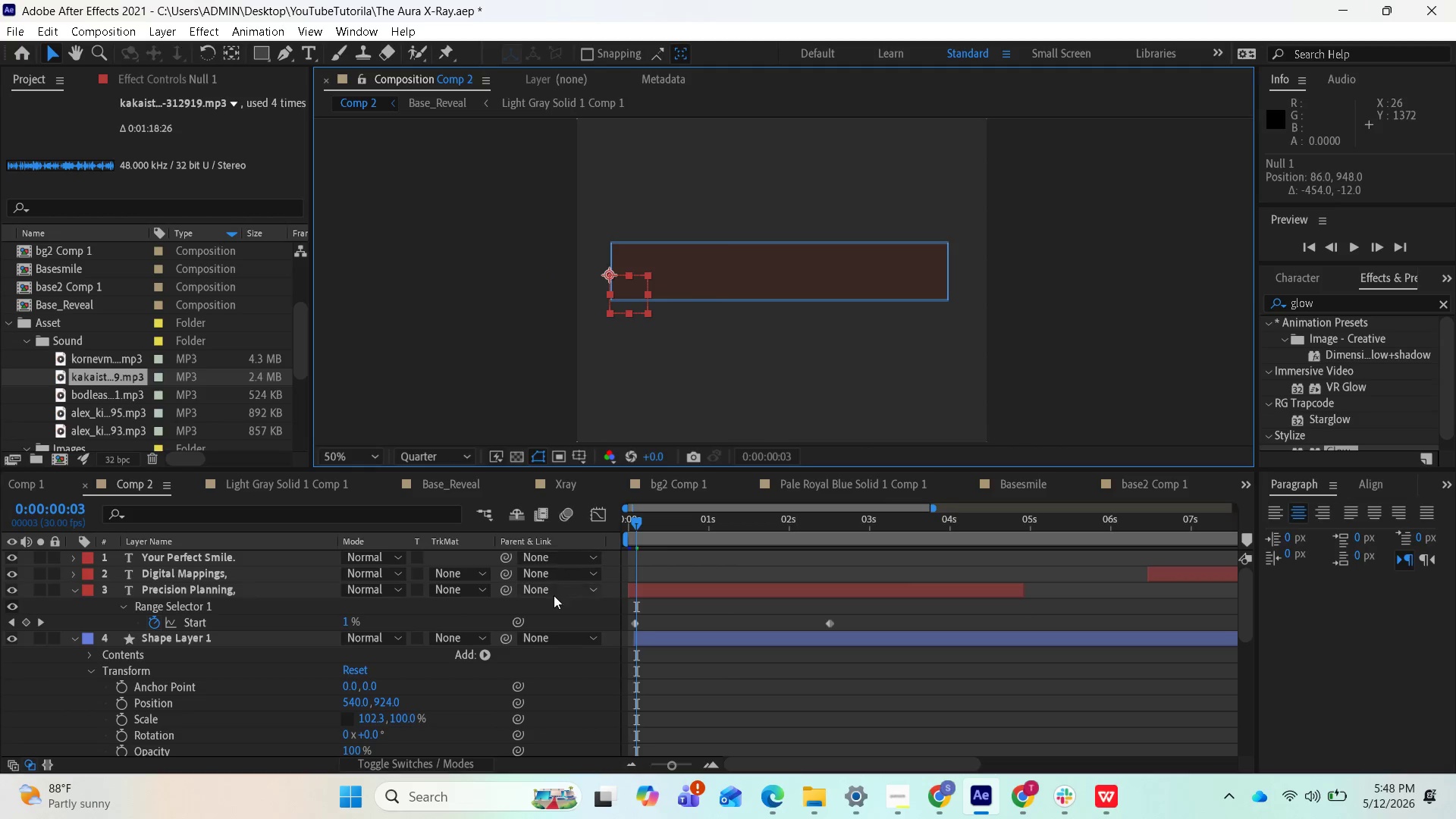 
scroll: coordinate [555, 650], scroll_direction: down, amount: 2.0
 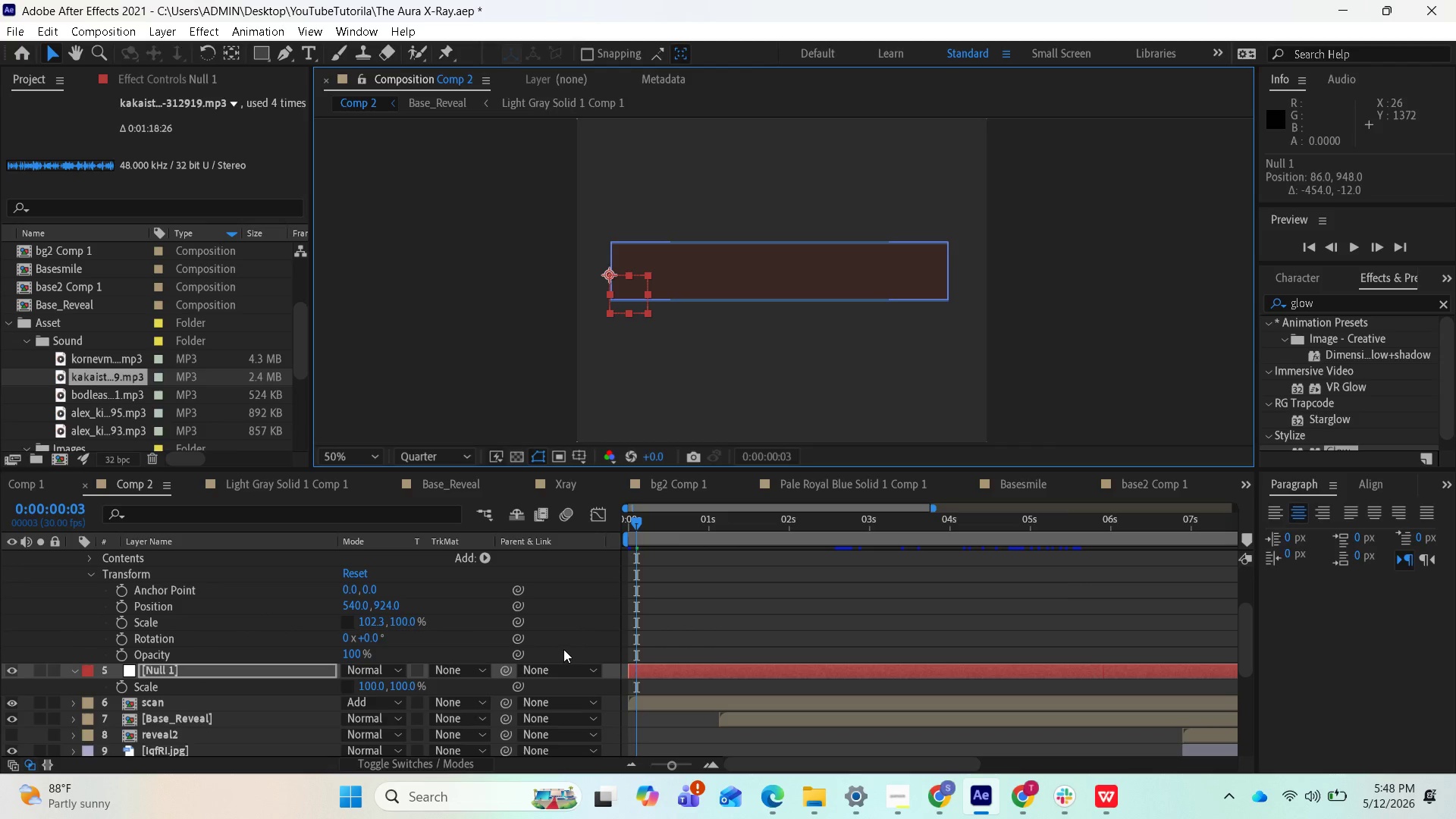 
scroll: coordinate [563, 649], scroll_direction: up, amount: 1.0
 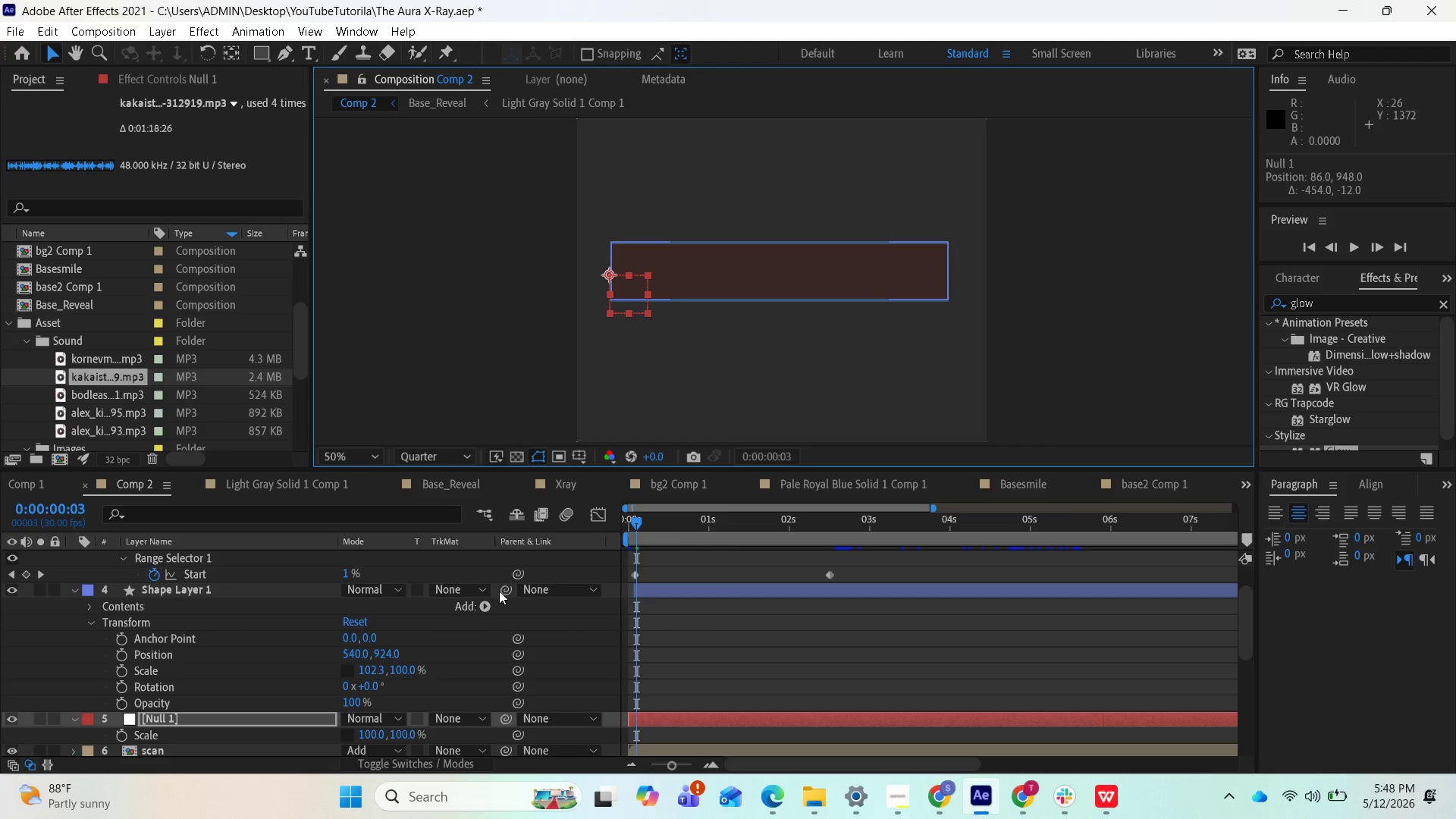 
left_click_drag(start_coordinate=[500, 591], to_coordinate=[227, 716])
 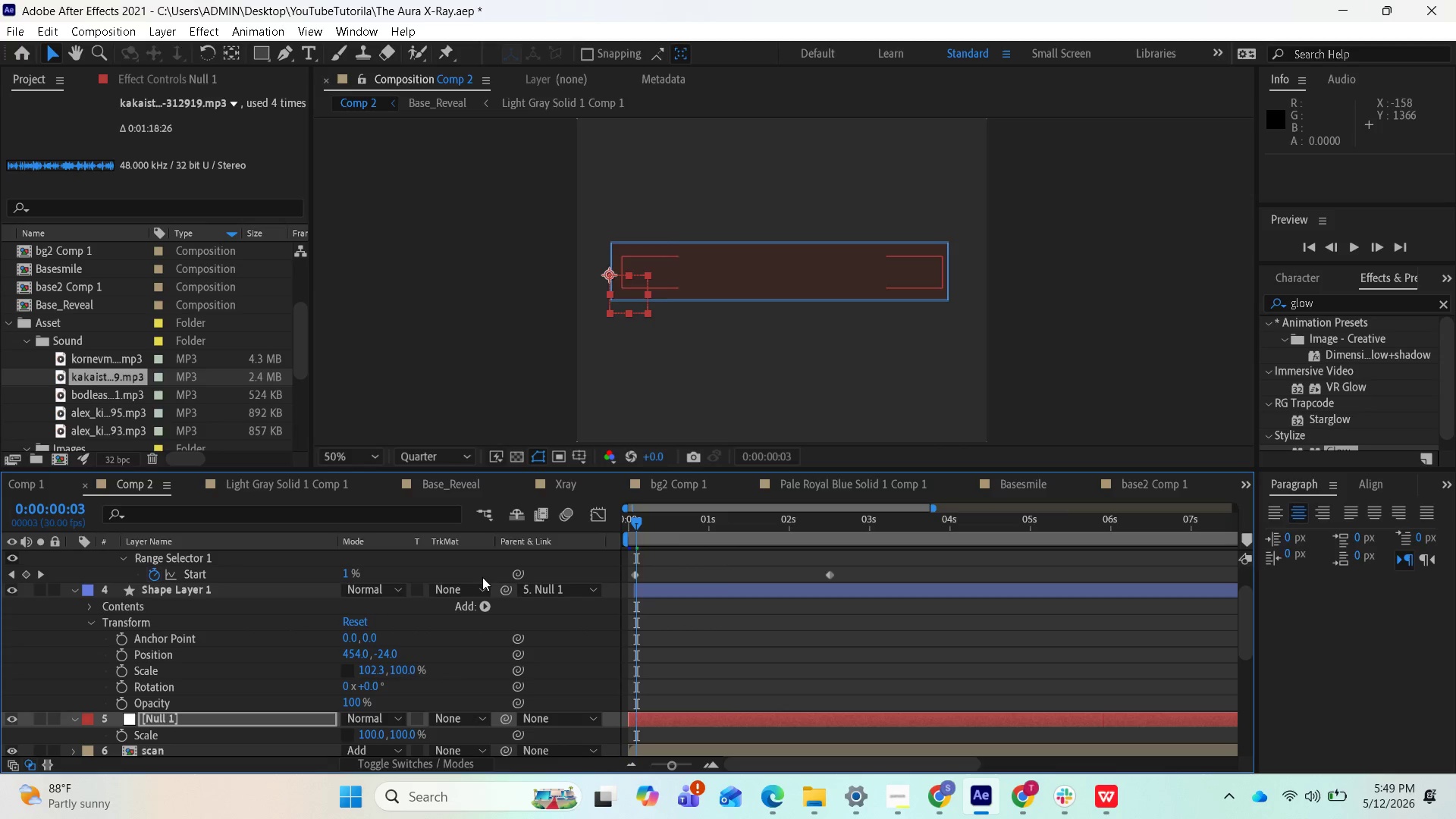 
scroll: coordinate [450, 676], scroll_direction: down, amount: 1.0
 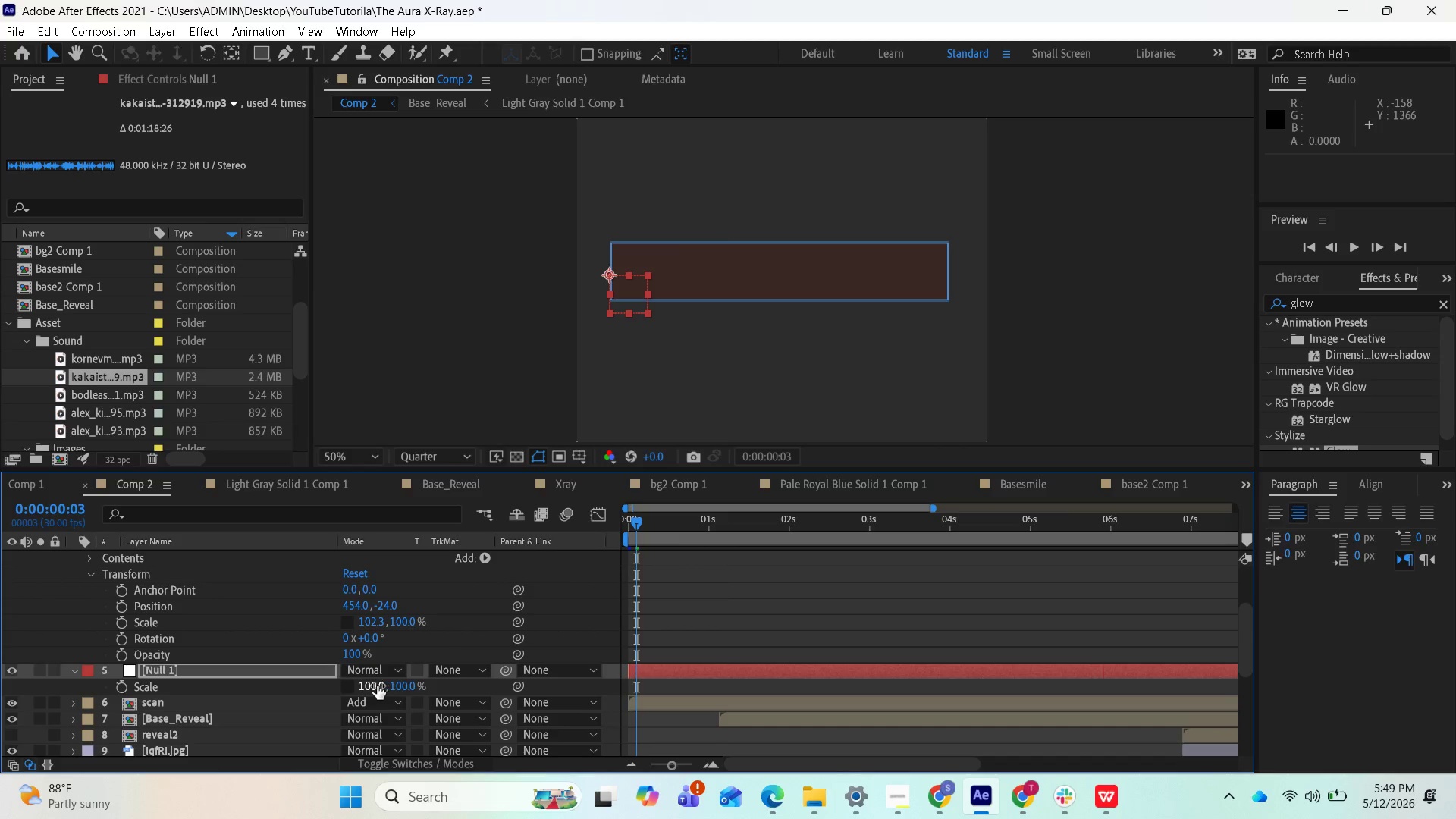 
left_click_drag(start_coordinate=[370, 686], to_coordinate=[277, 687])
 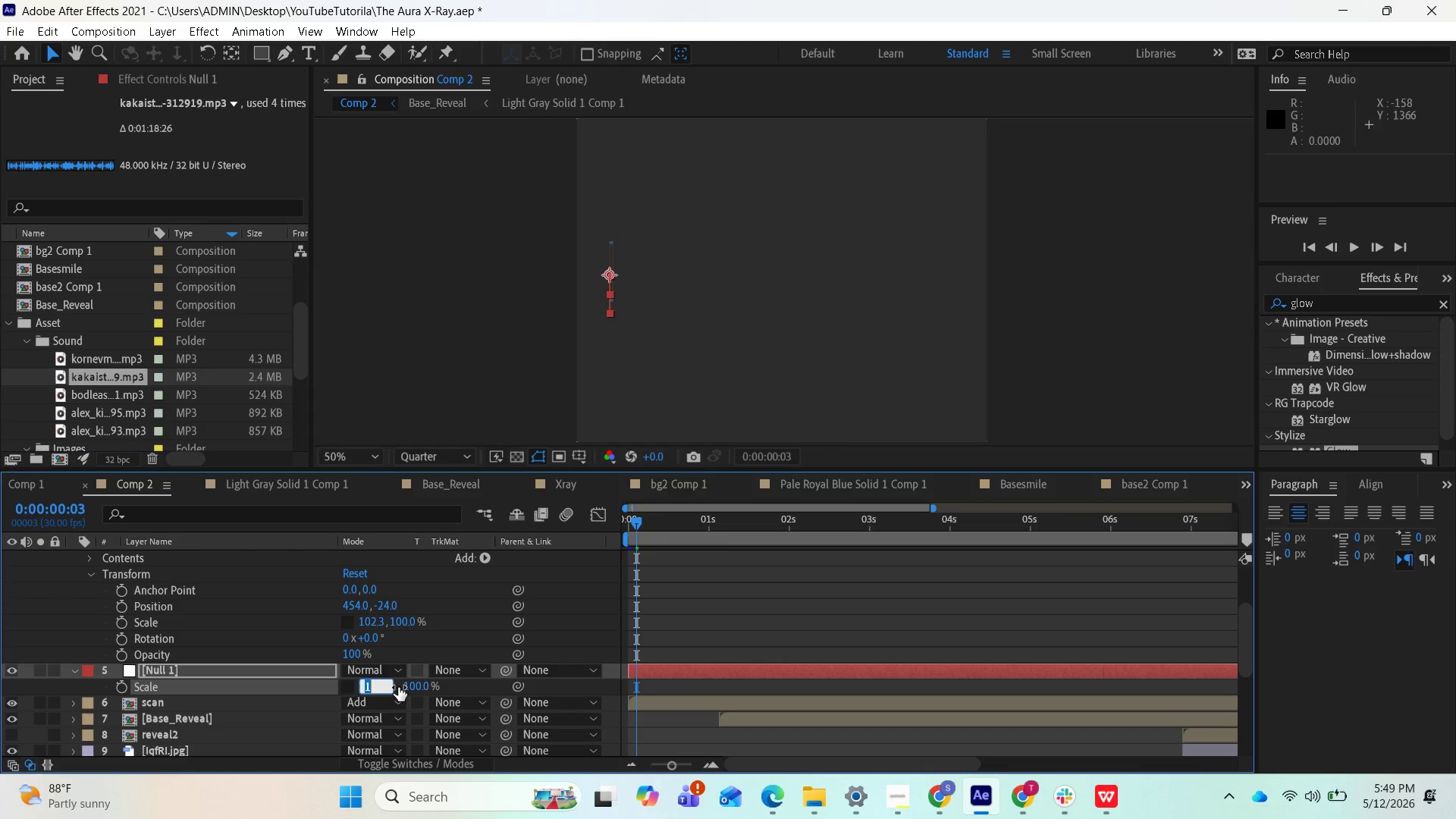 
key(0)
 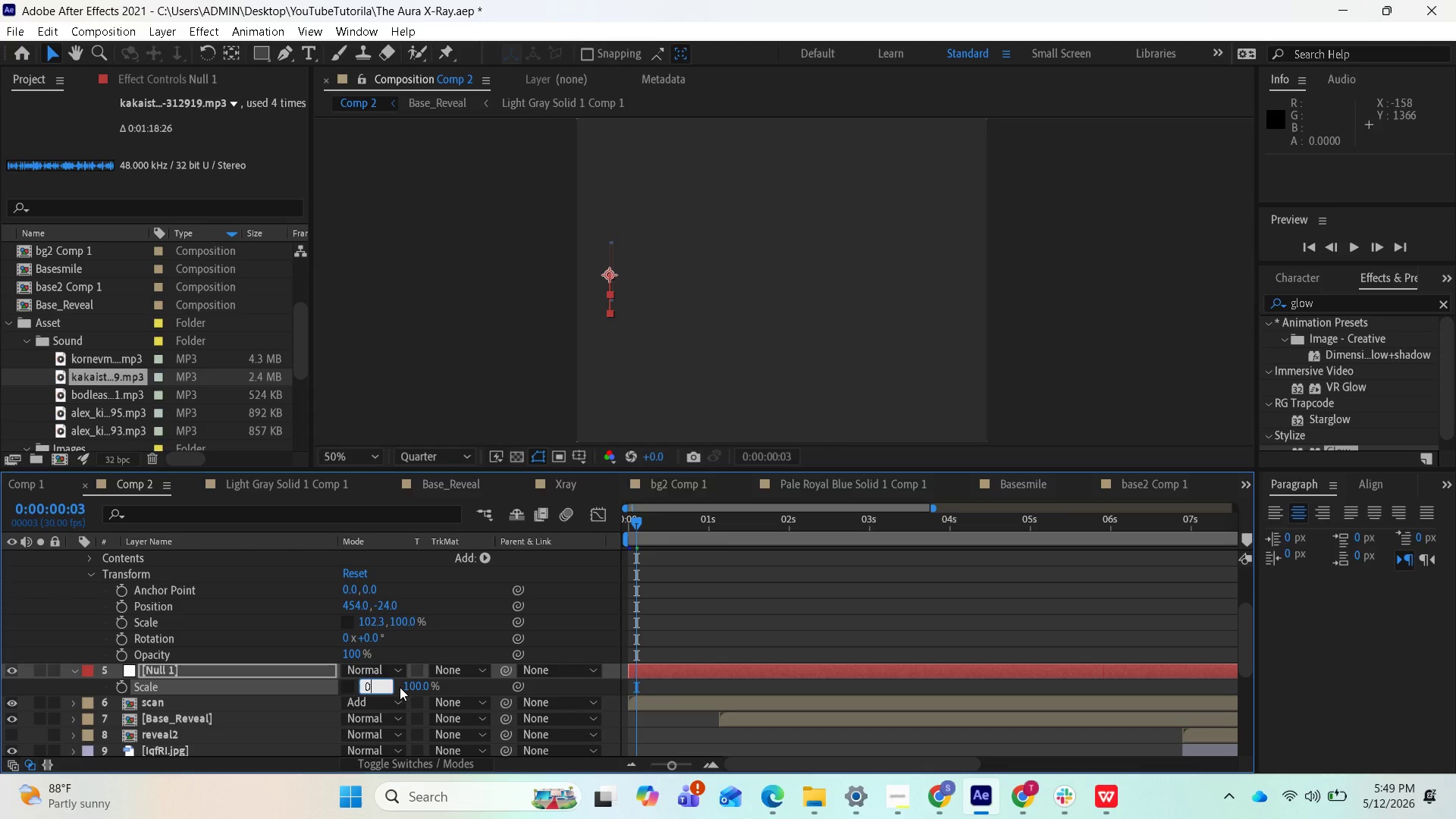 
key(Enter)
 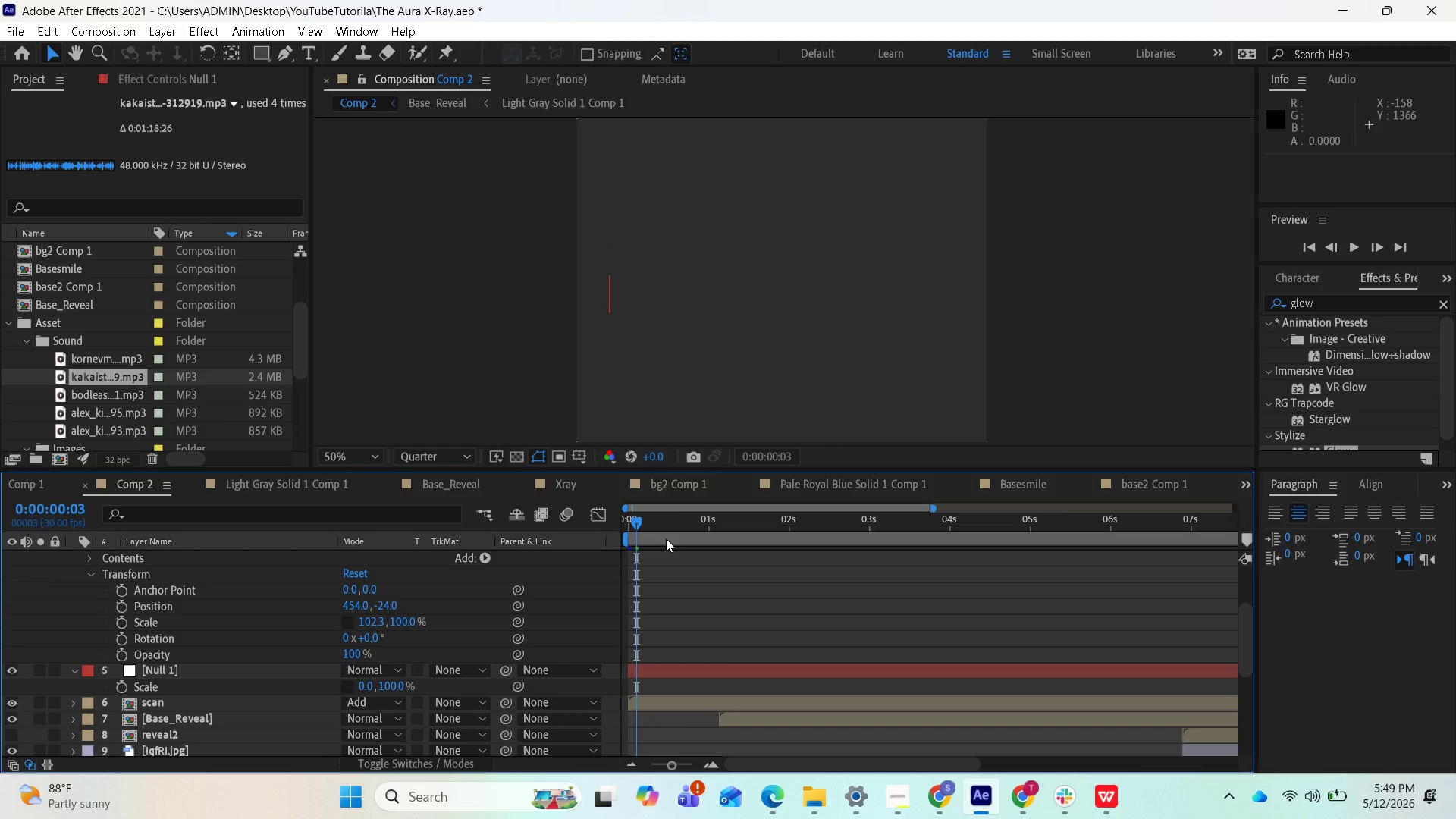 
left_click_drag(start_coordinate=[643, 523], to_coordinate=[565, 548])
 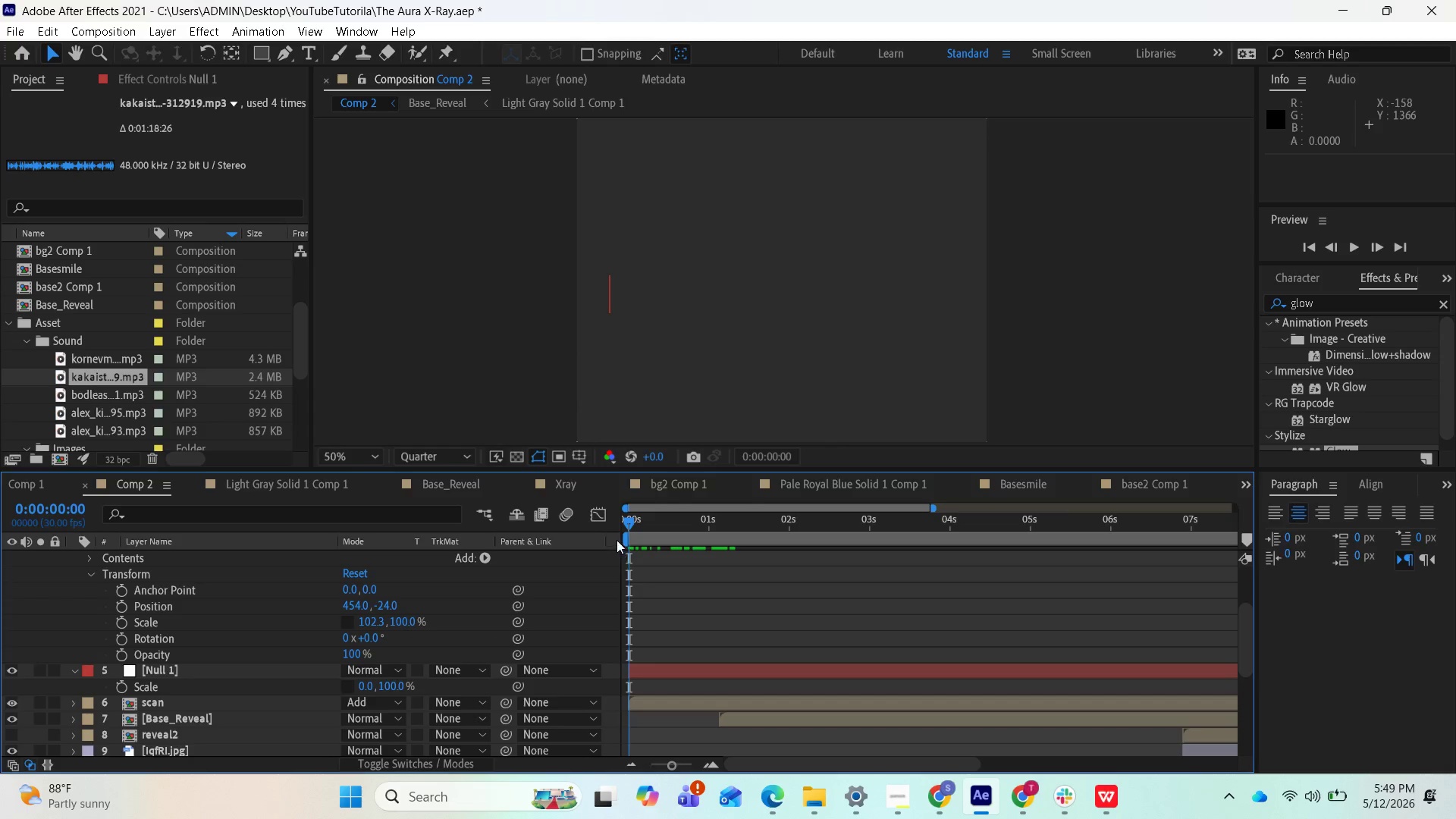 
wait(6.47)
 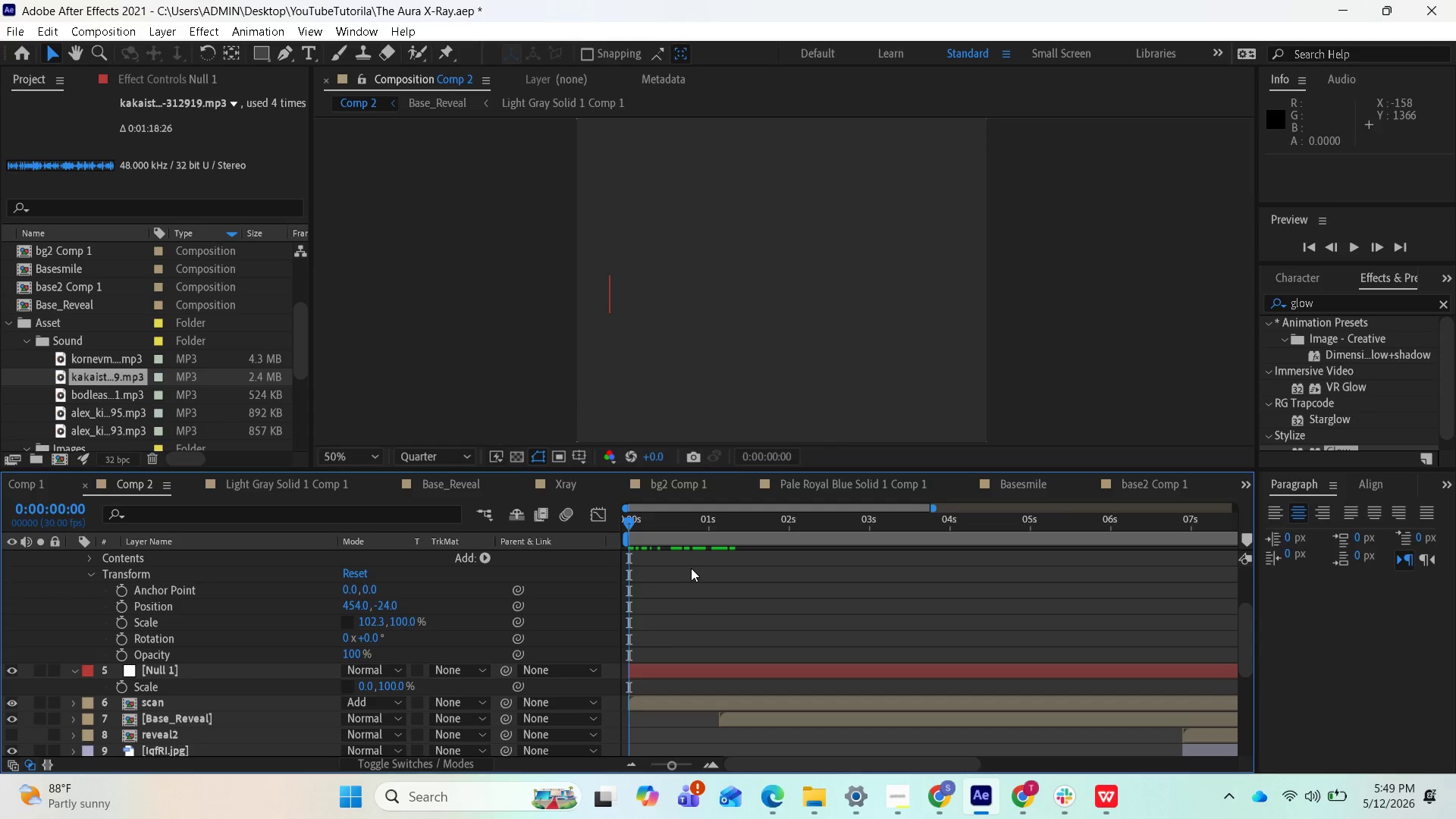 
left_click([668, 707])
 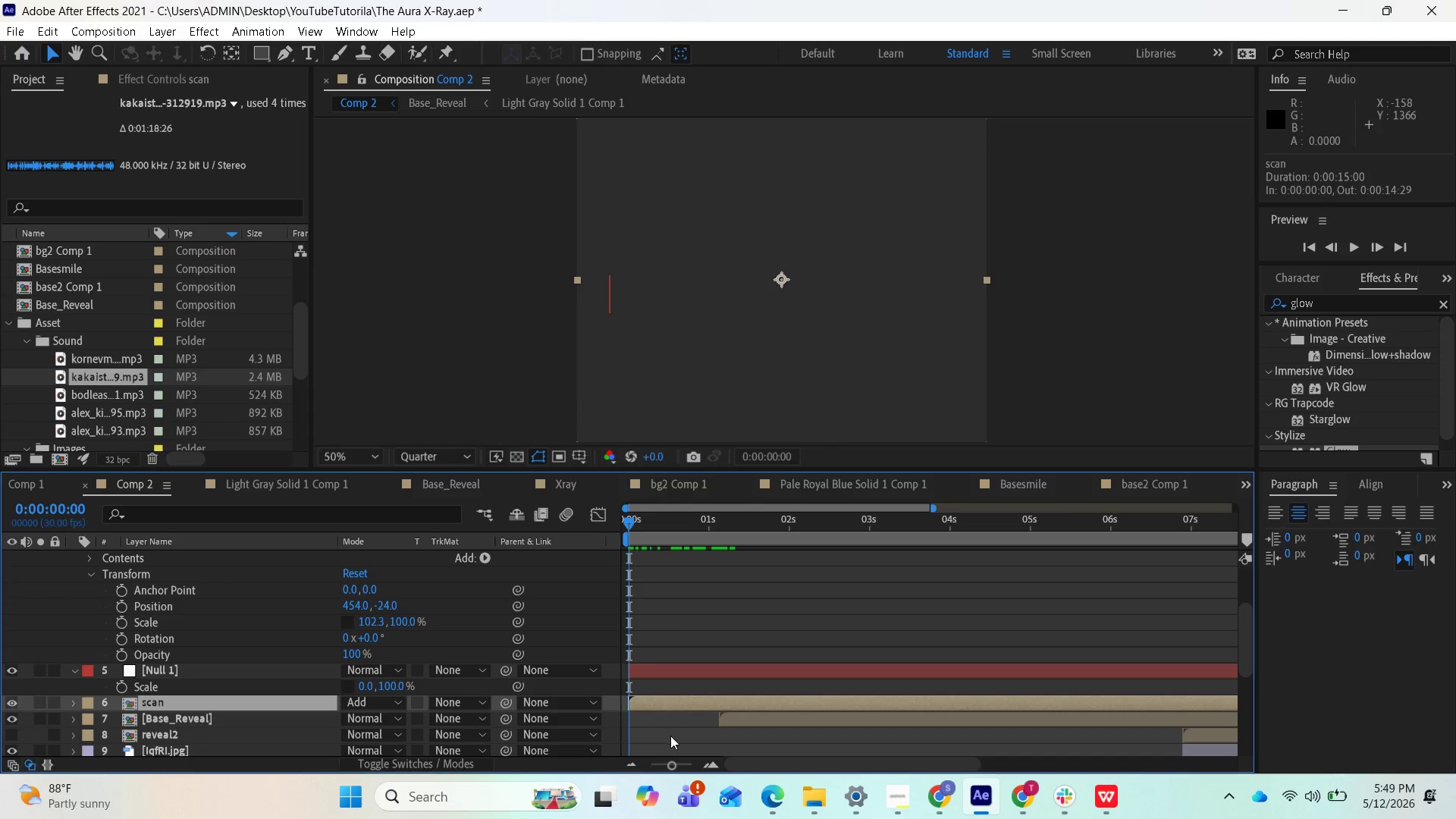 
left_click([670, 736])
 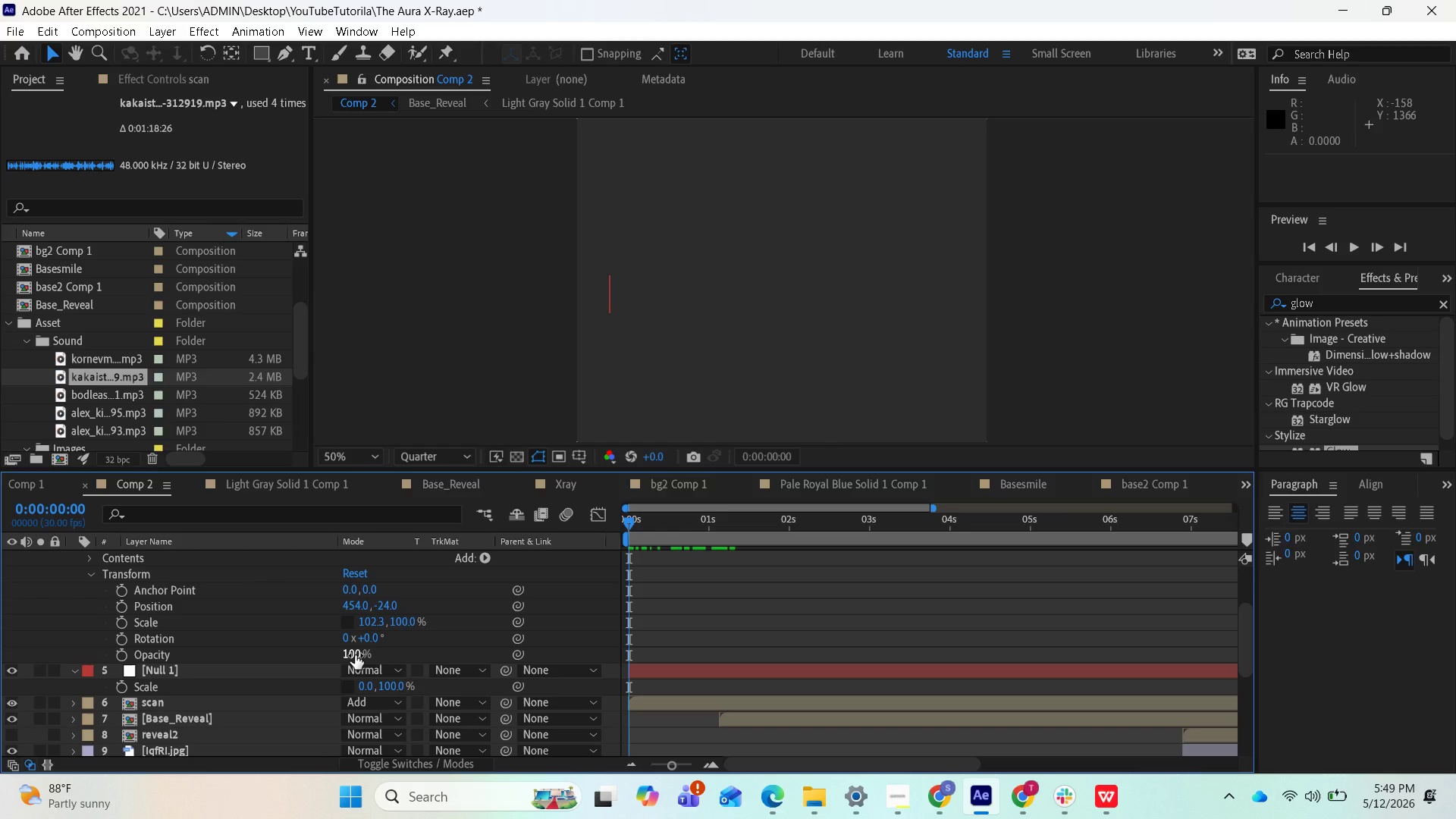 
left_click_drag(start_coordinate=[355, 652], to_coordinate=[207, 651])
 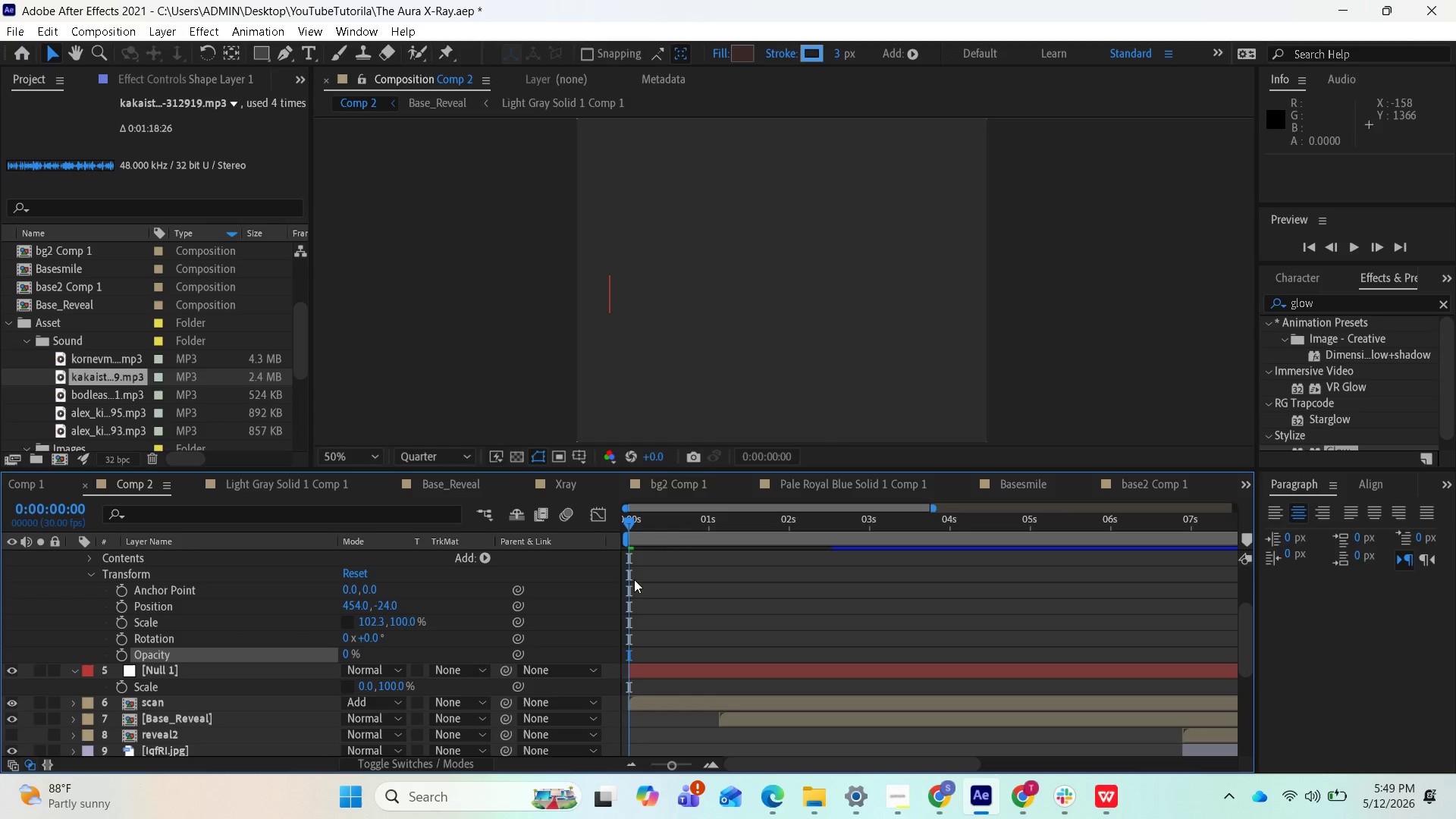 
left_click_drag(start_coordinate=[632, 525], to_coordinate=[615, 523])
 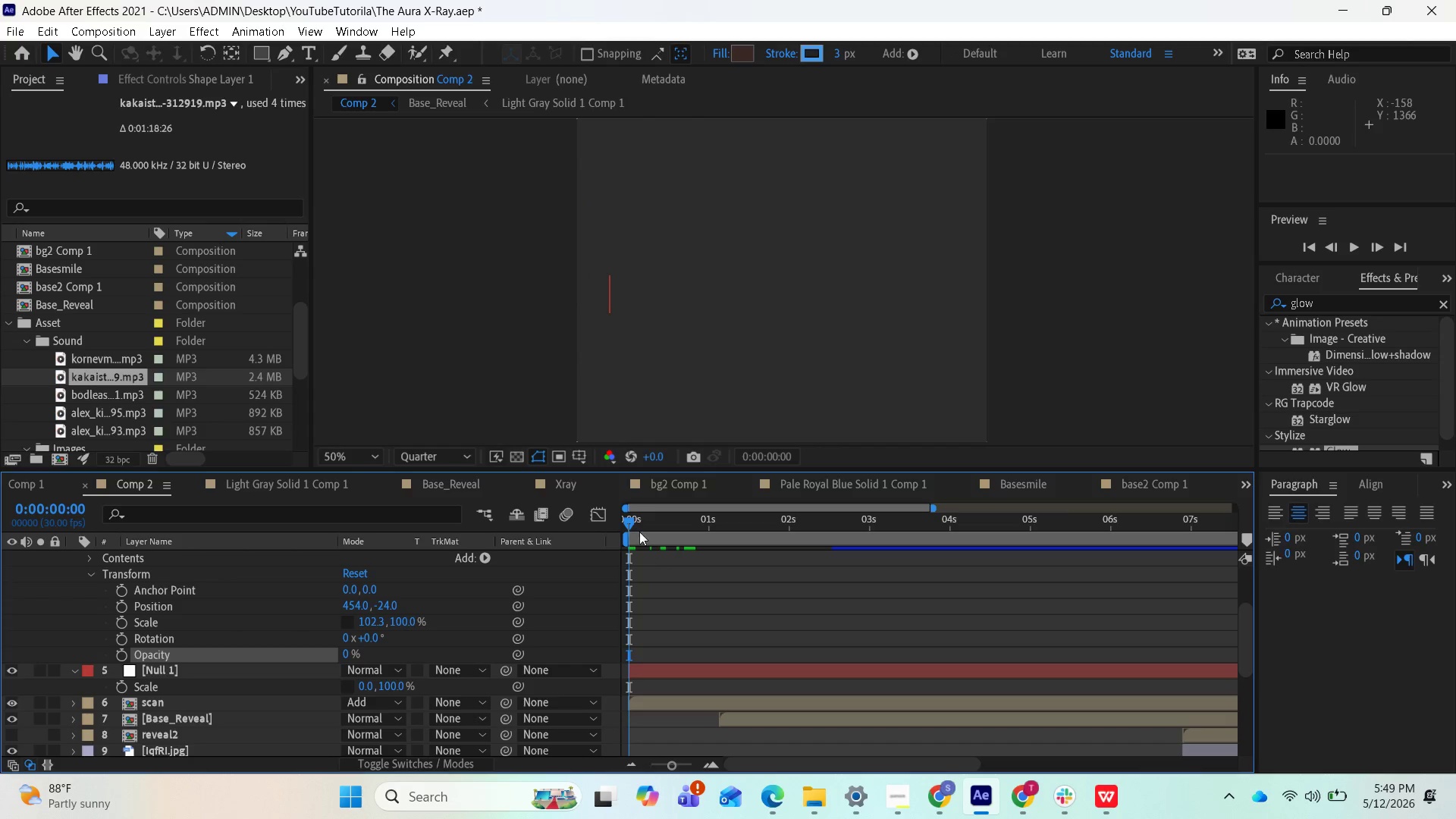 
left_click_drag(start_coordinate=[629, 516], to_coordinate=[614, 516])
 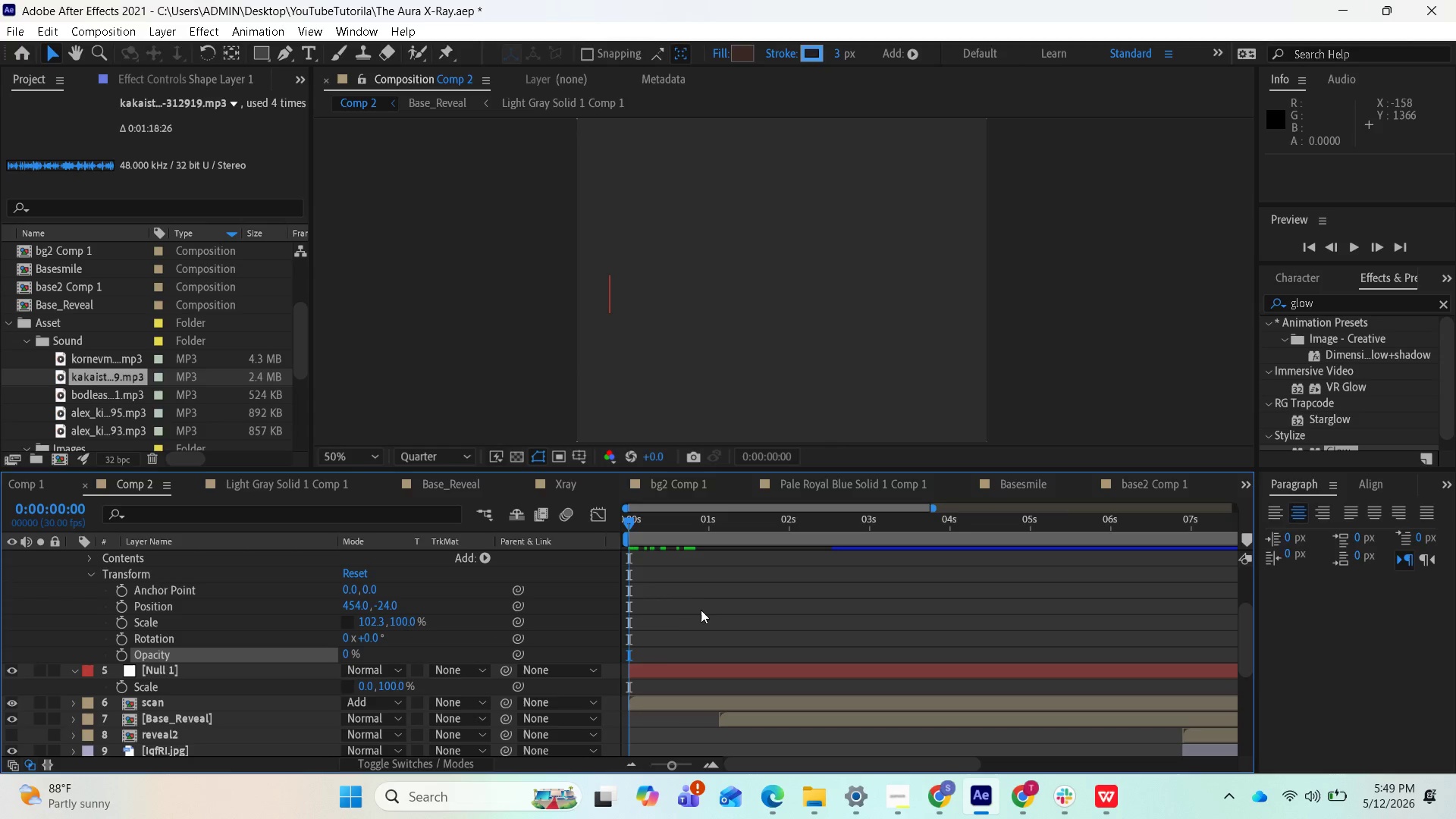 
scroll: coordinate [706, 609], scroll_direction: up, amount: 2.0
 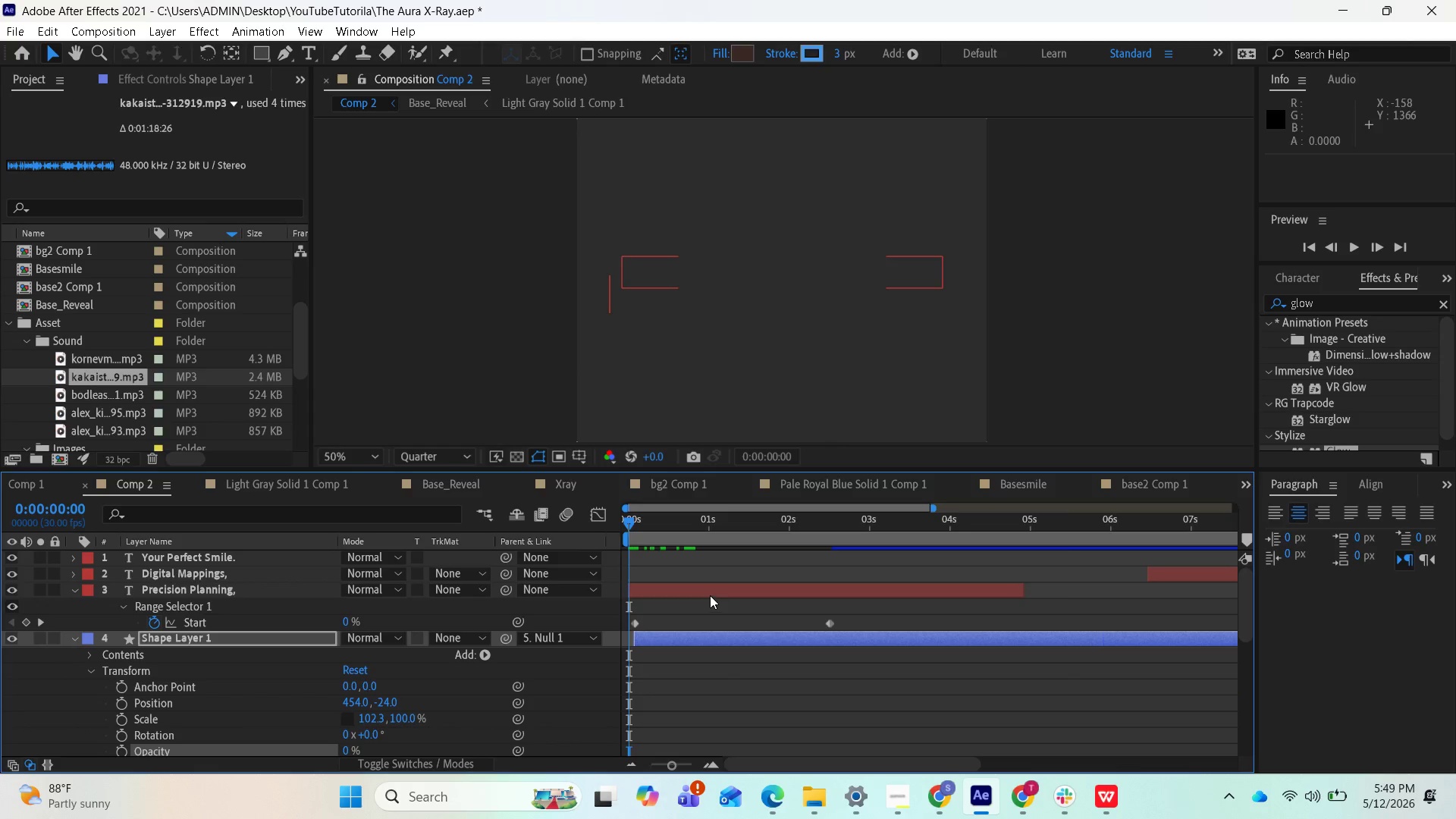 
left_click([710, 592])
 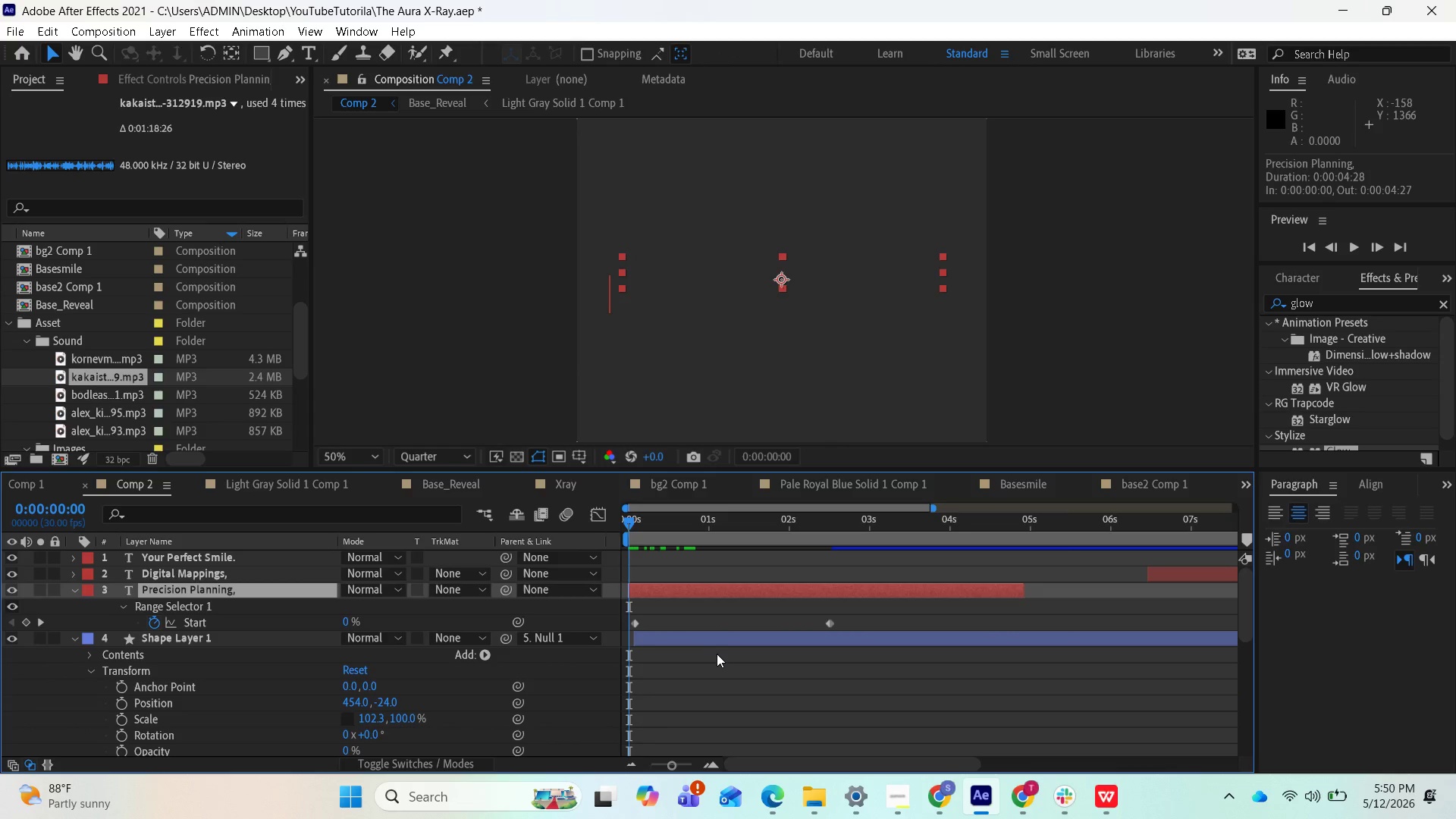 
left_click([715, 639])
 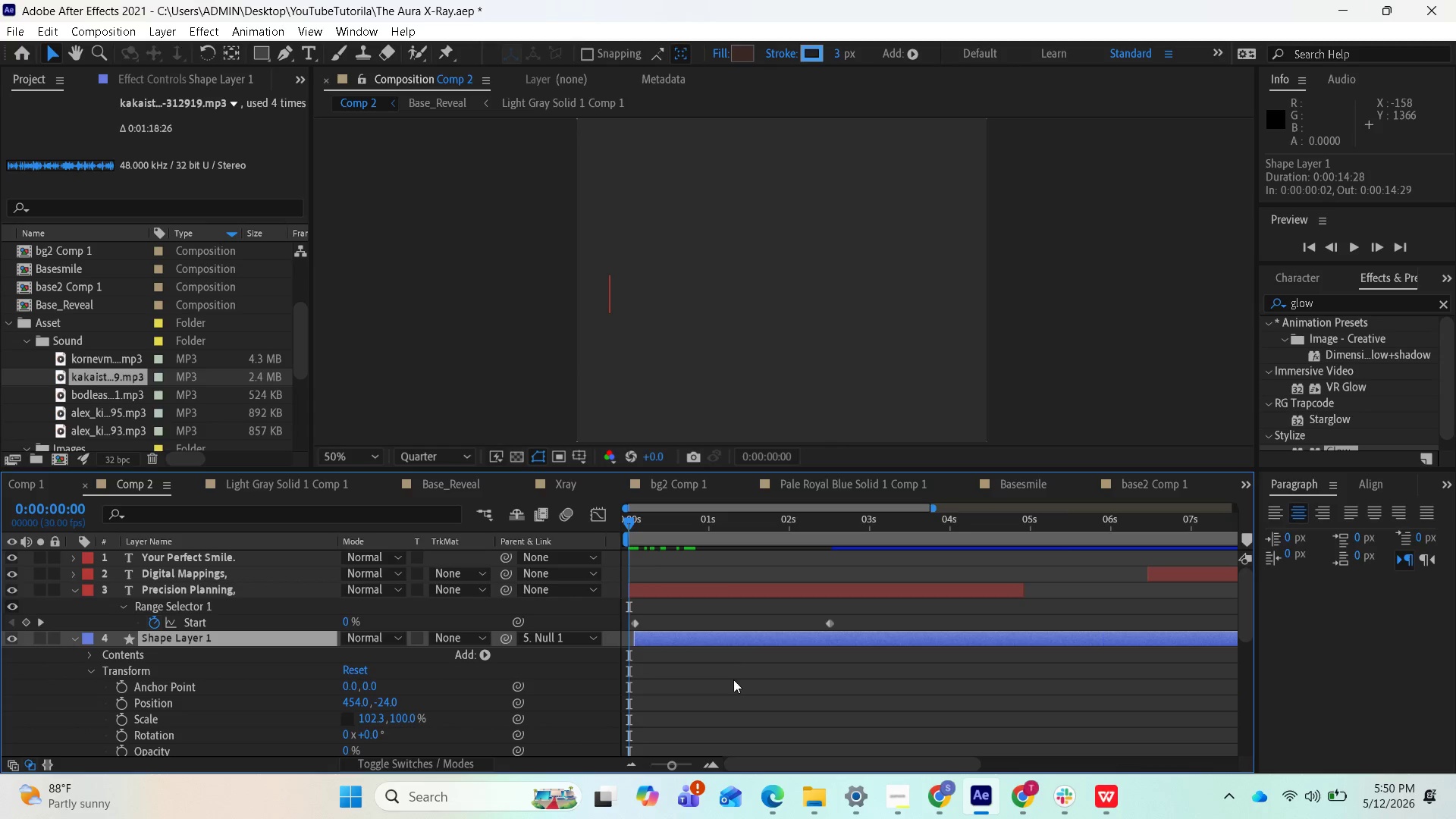 
left_click([739, 689])
 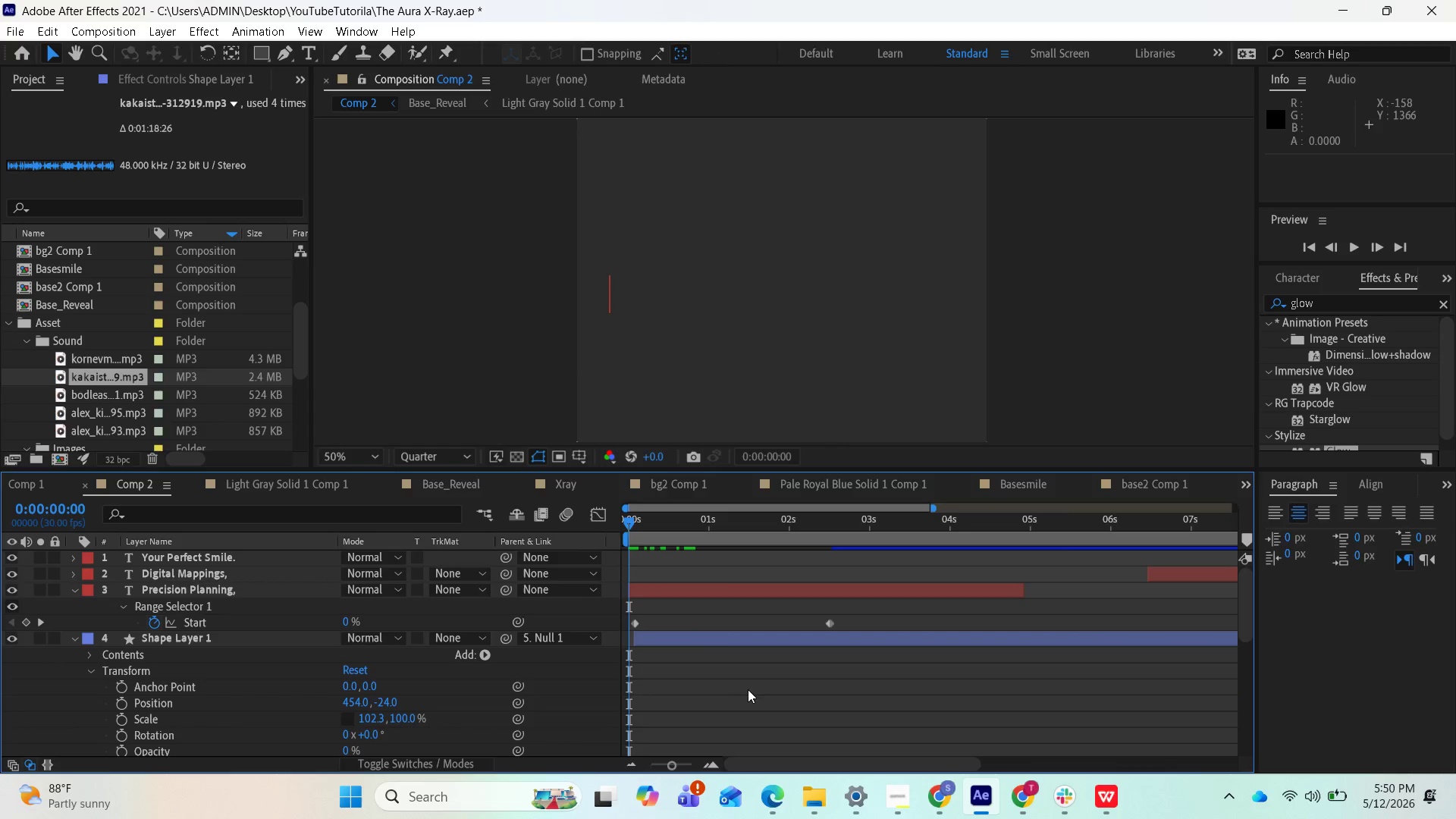 
key(Space)
 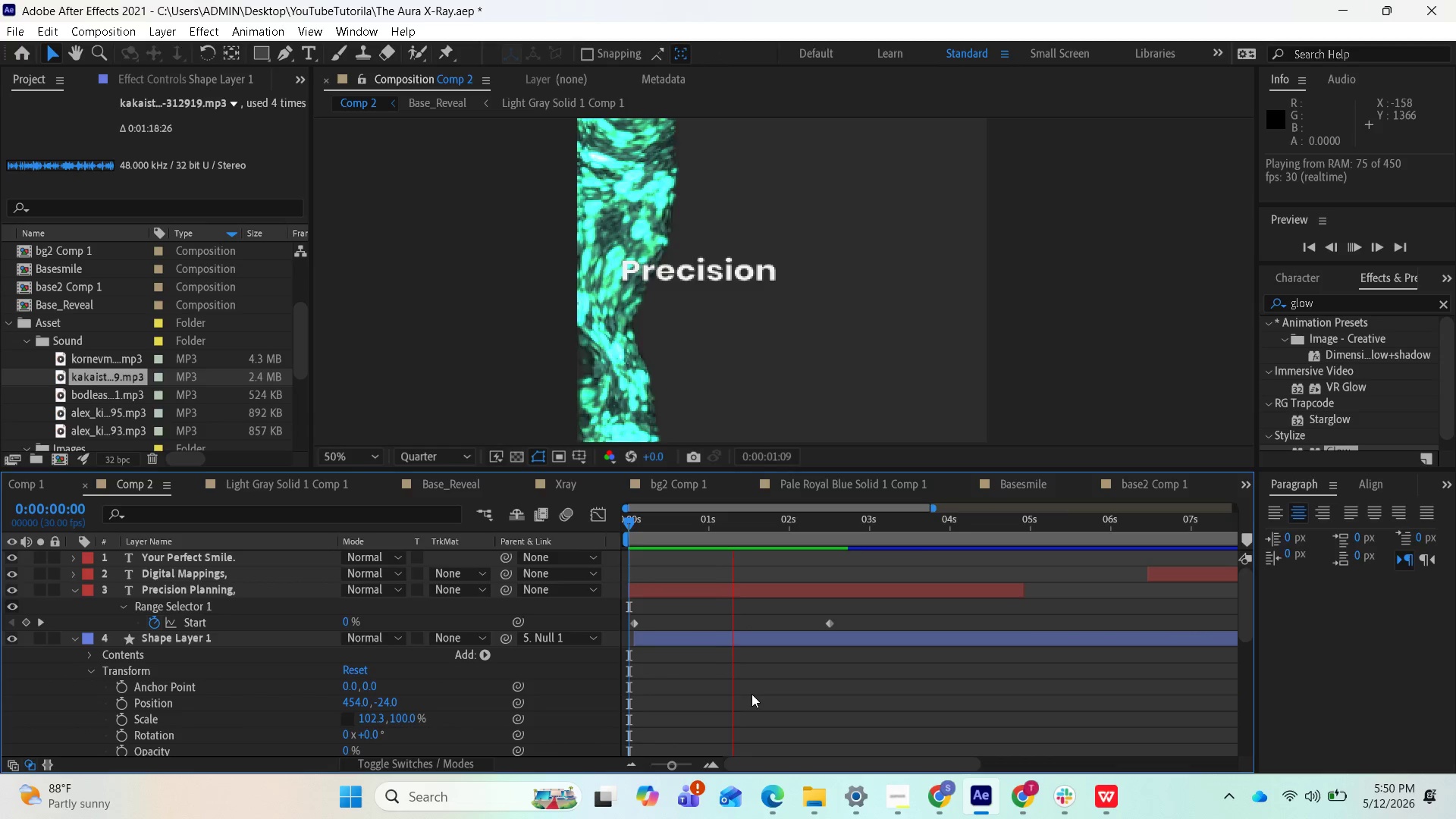 
key(Space)
 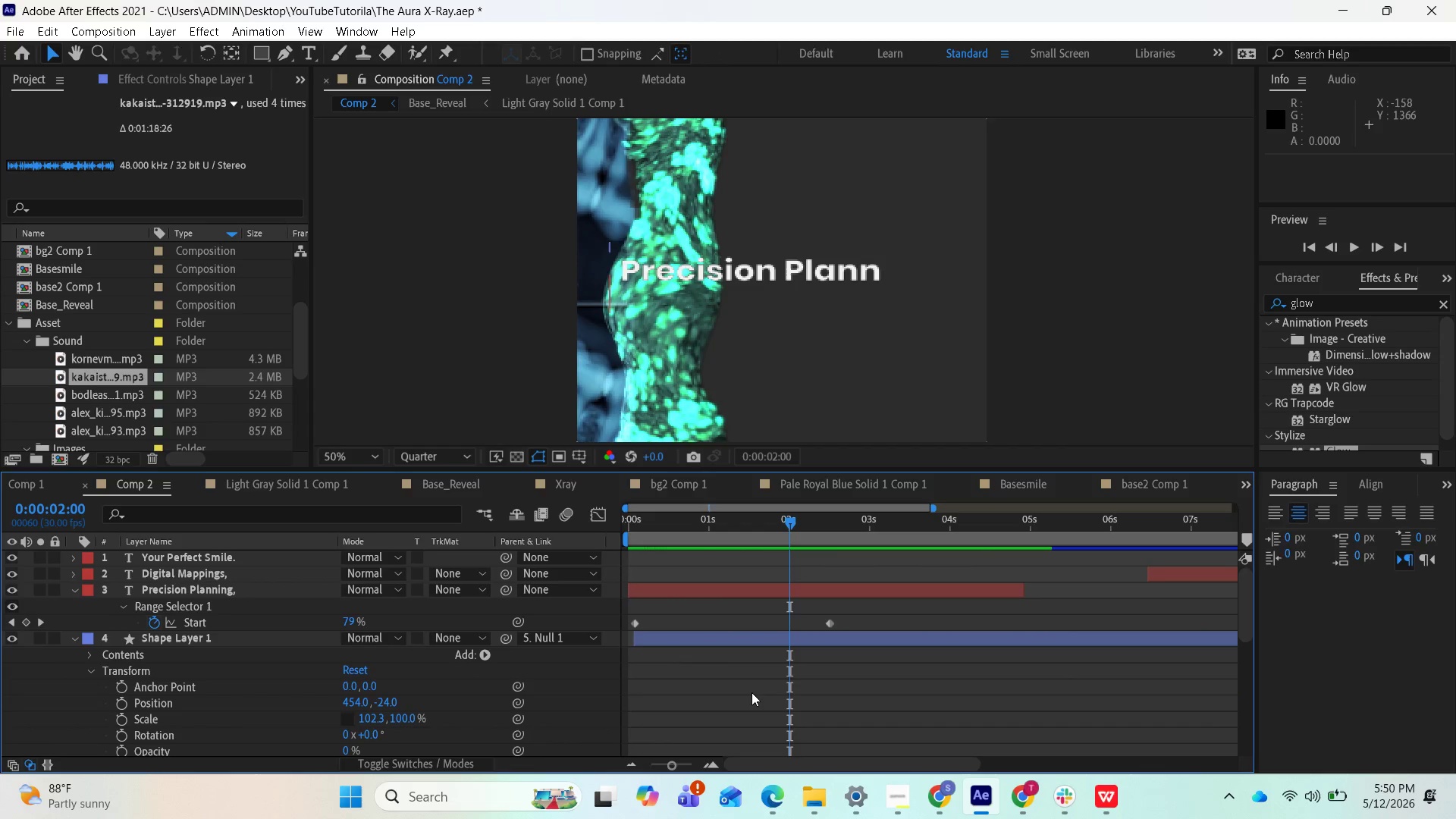 
key(Control+Z)
 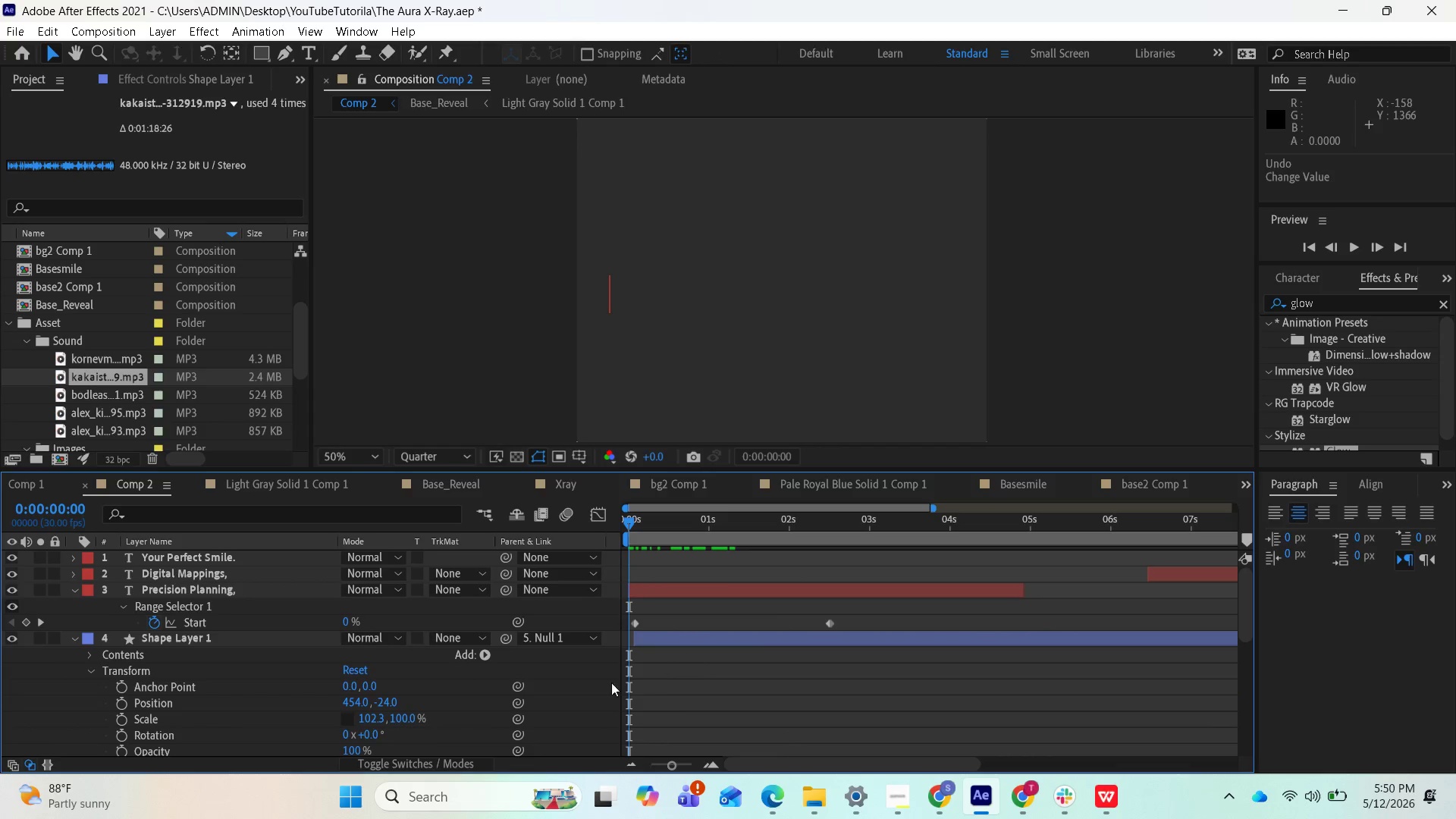 
scroll: coordinate [497, 684], scroll_direction: down, amount: 3.0
 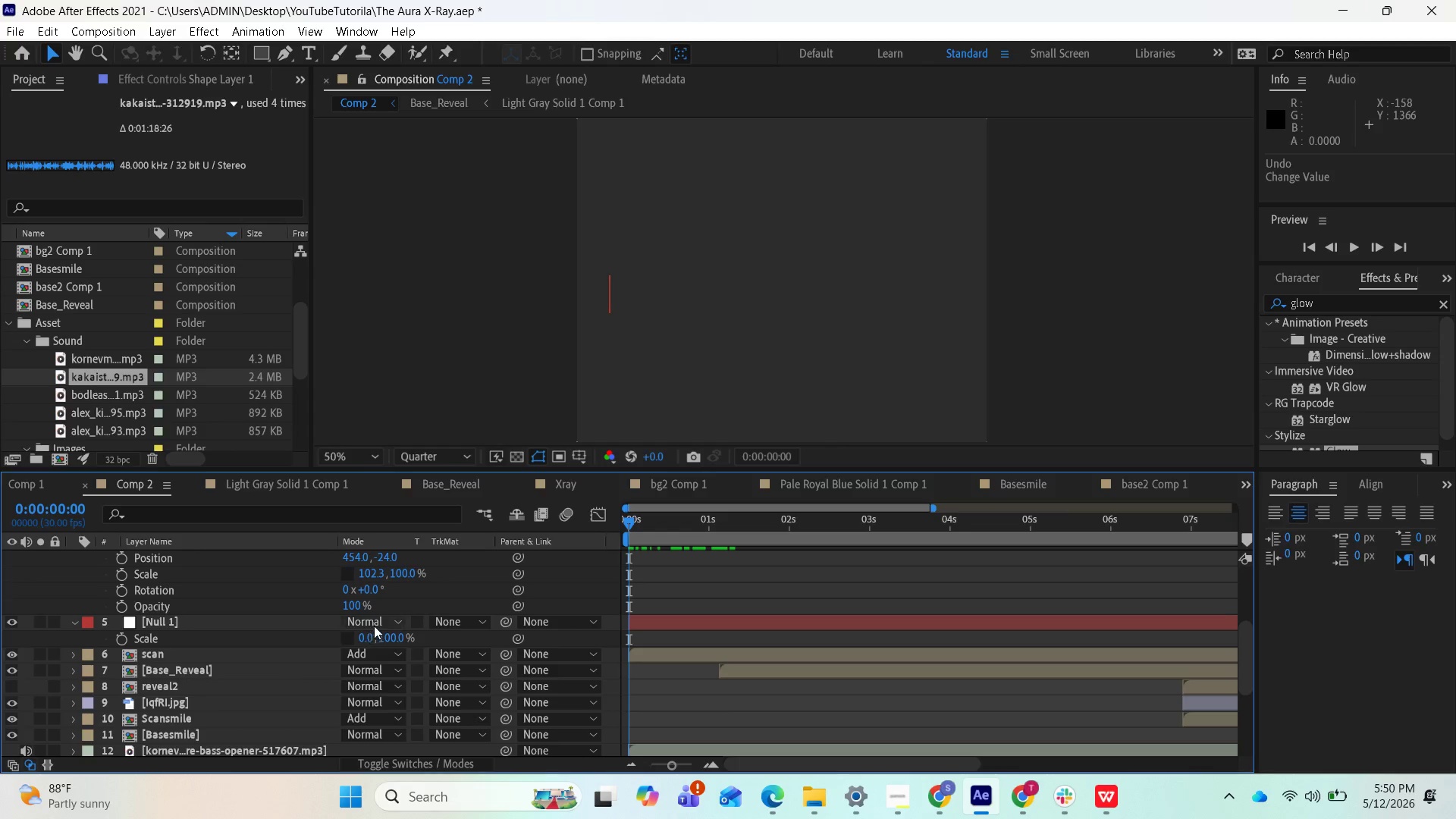 
scroll: coordinate [398, 651], scroll_direction: up, amount: 2.0
 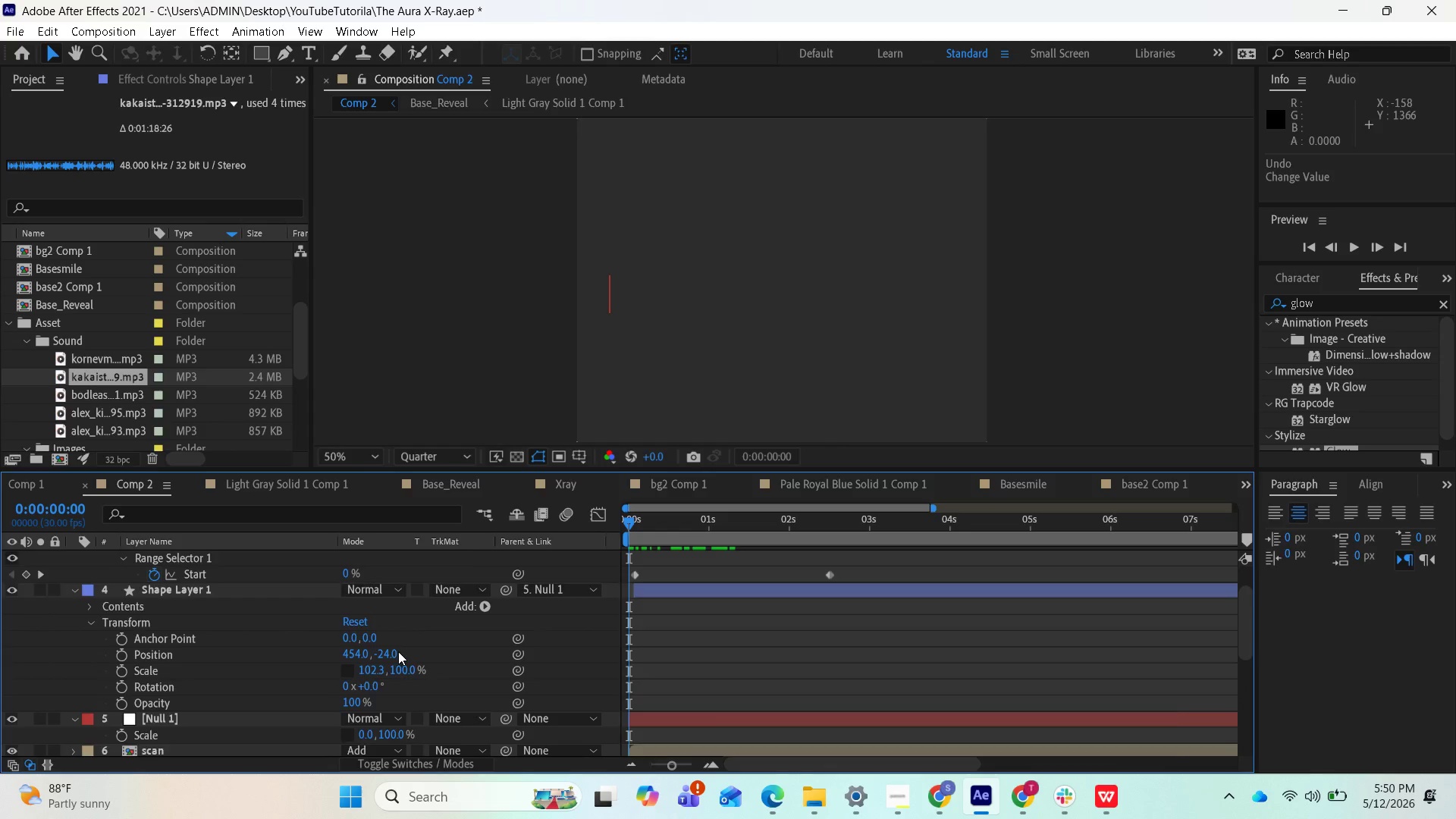 
scroll: coordinate [397, 655], scroll_direction: down, amount: 2.0
 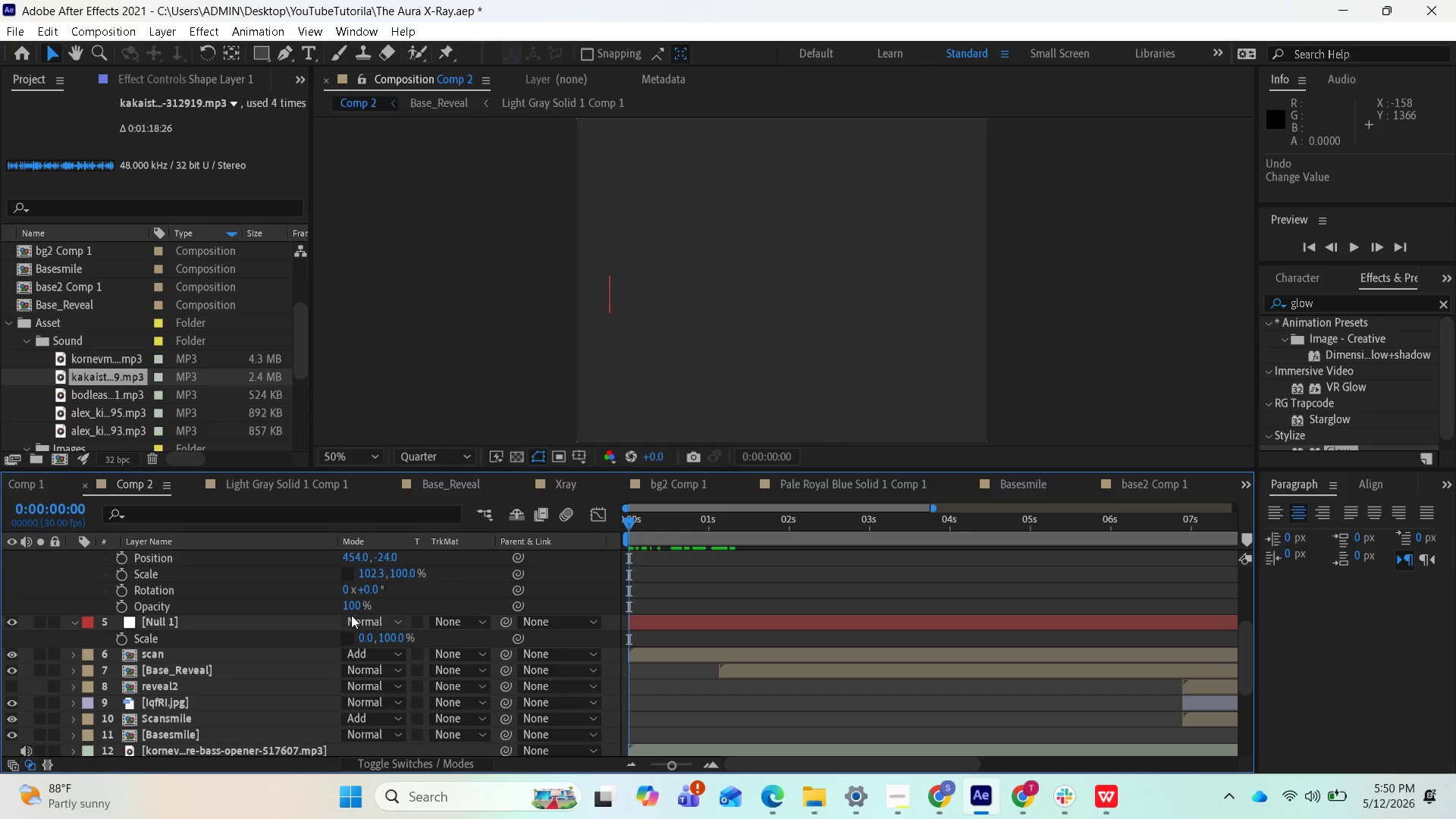 
left_click_drag(start_coordinate=[351, 610], to_coordinate=[368, 607])
 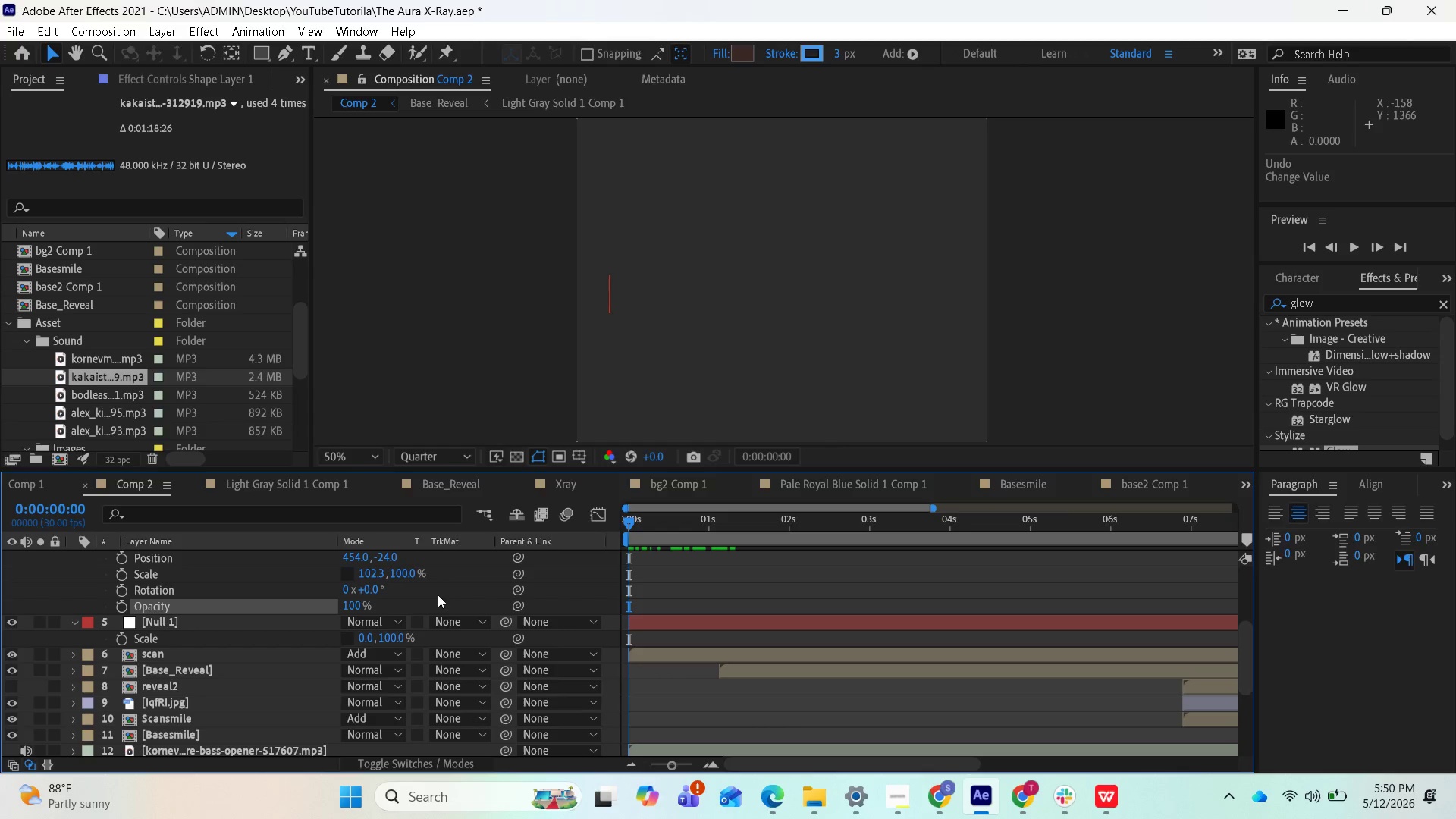 
scroll: coordinate [692, 585], scroll_direction: up, amount: 3.0
 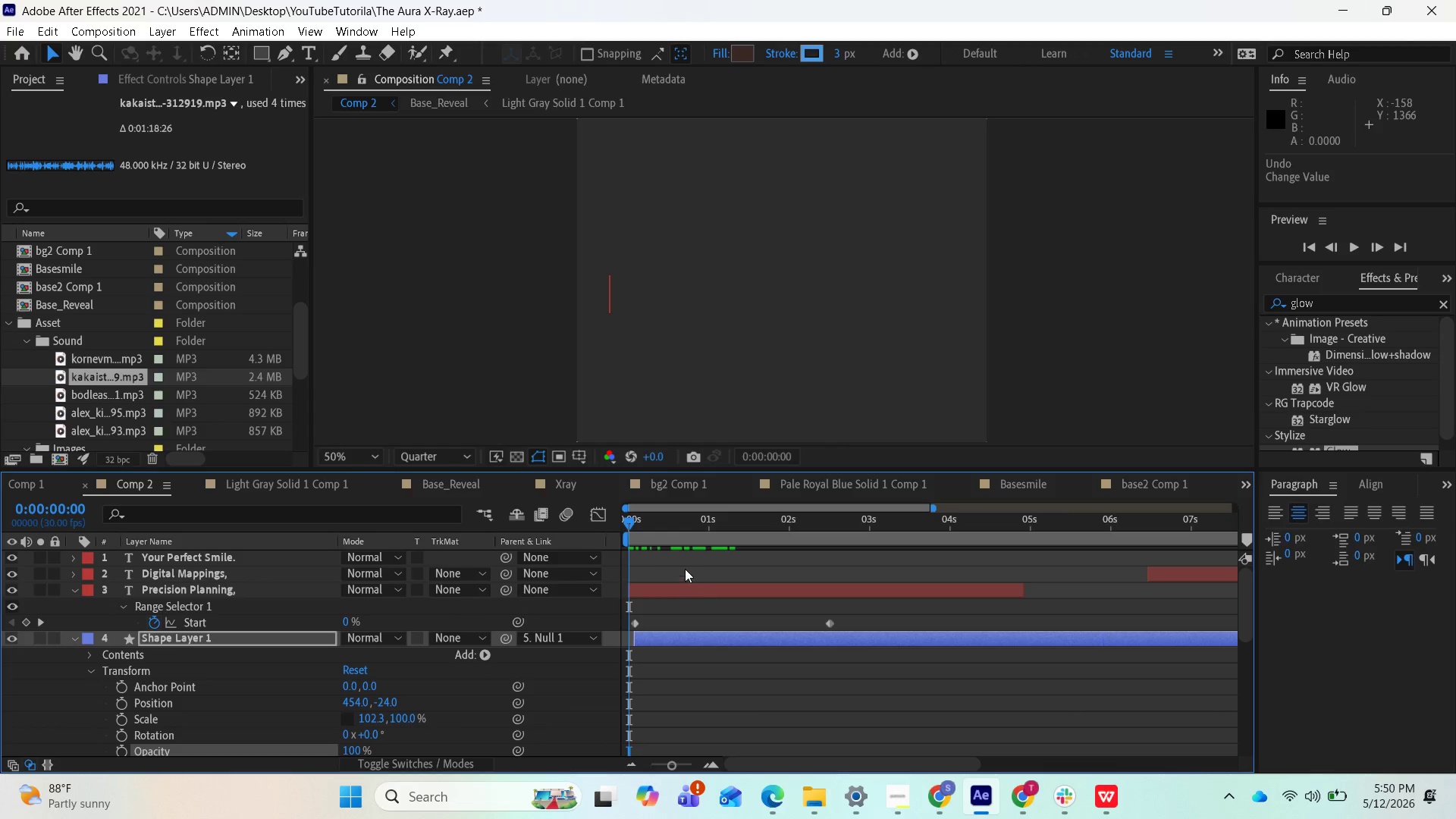 
left_click([685, 569])
 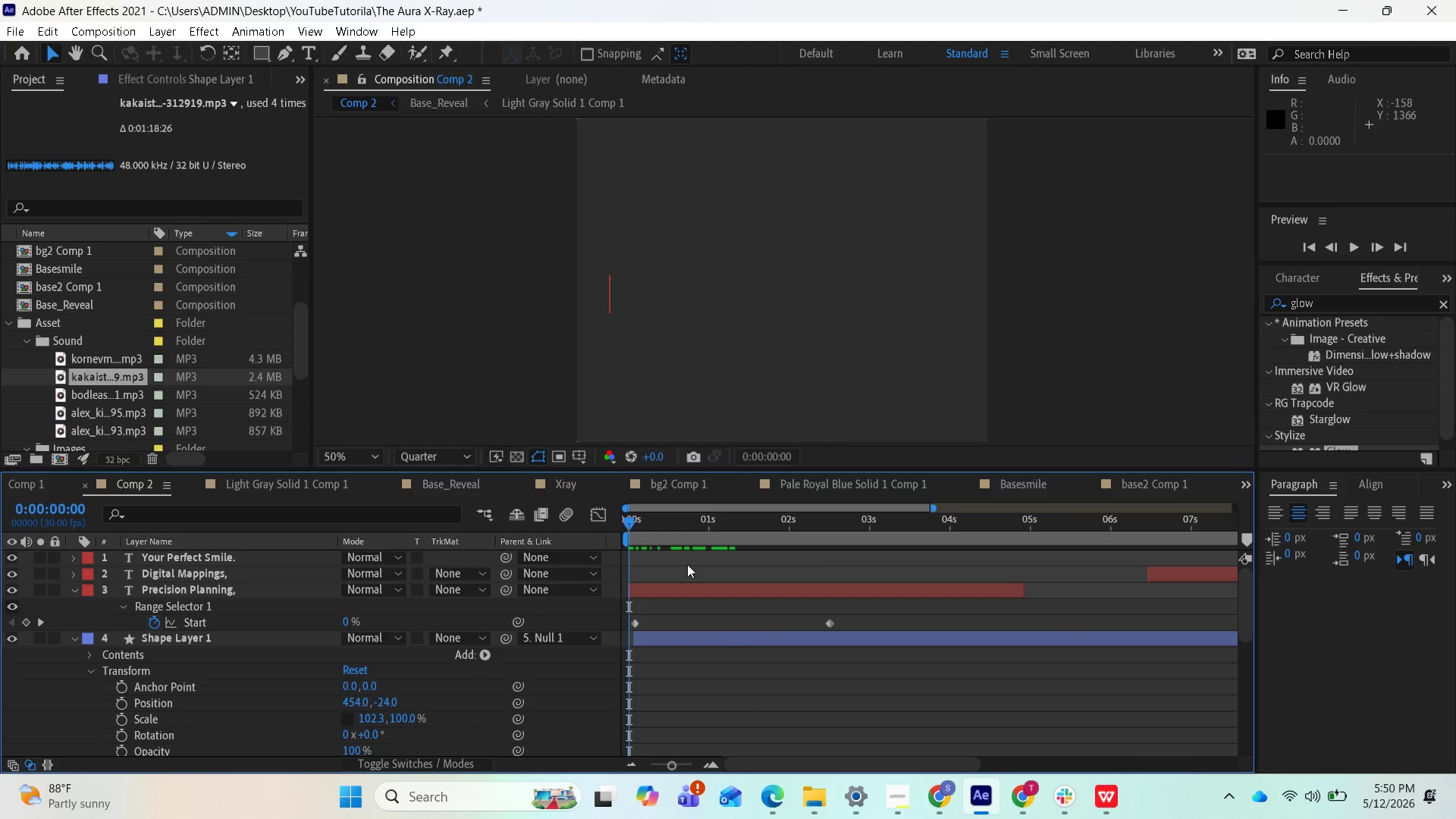 
key(Space)
 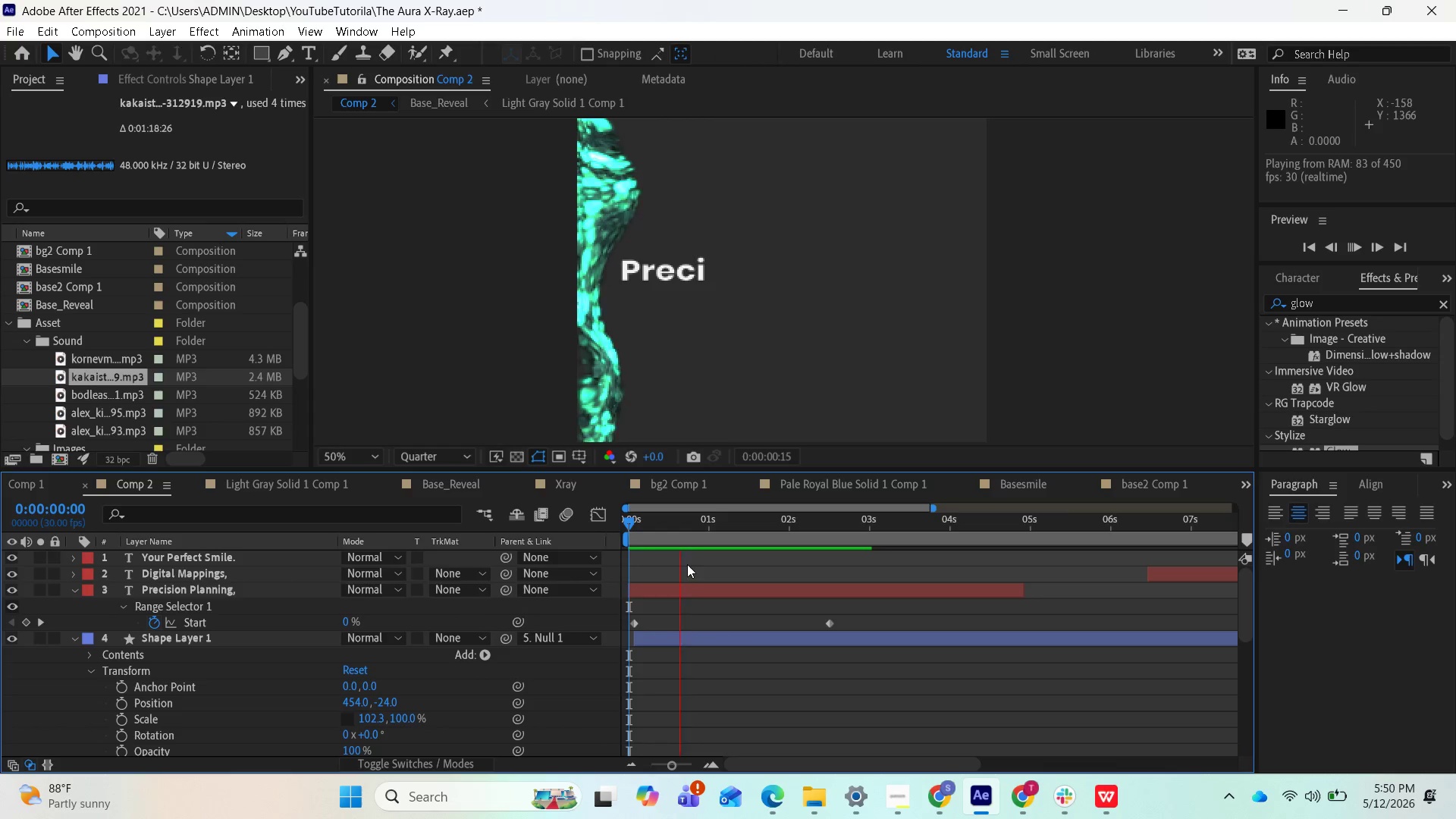 
key(Space)
 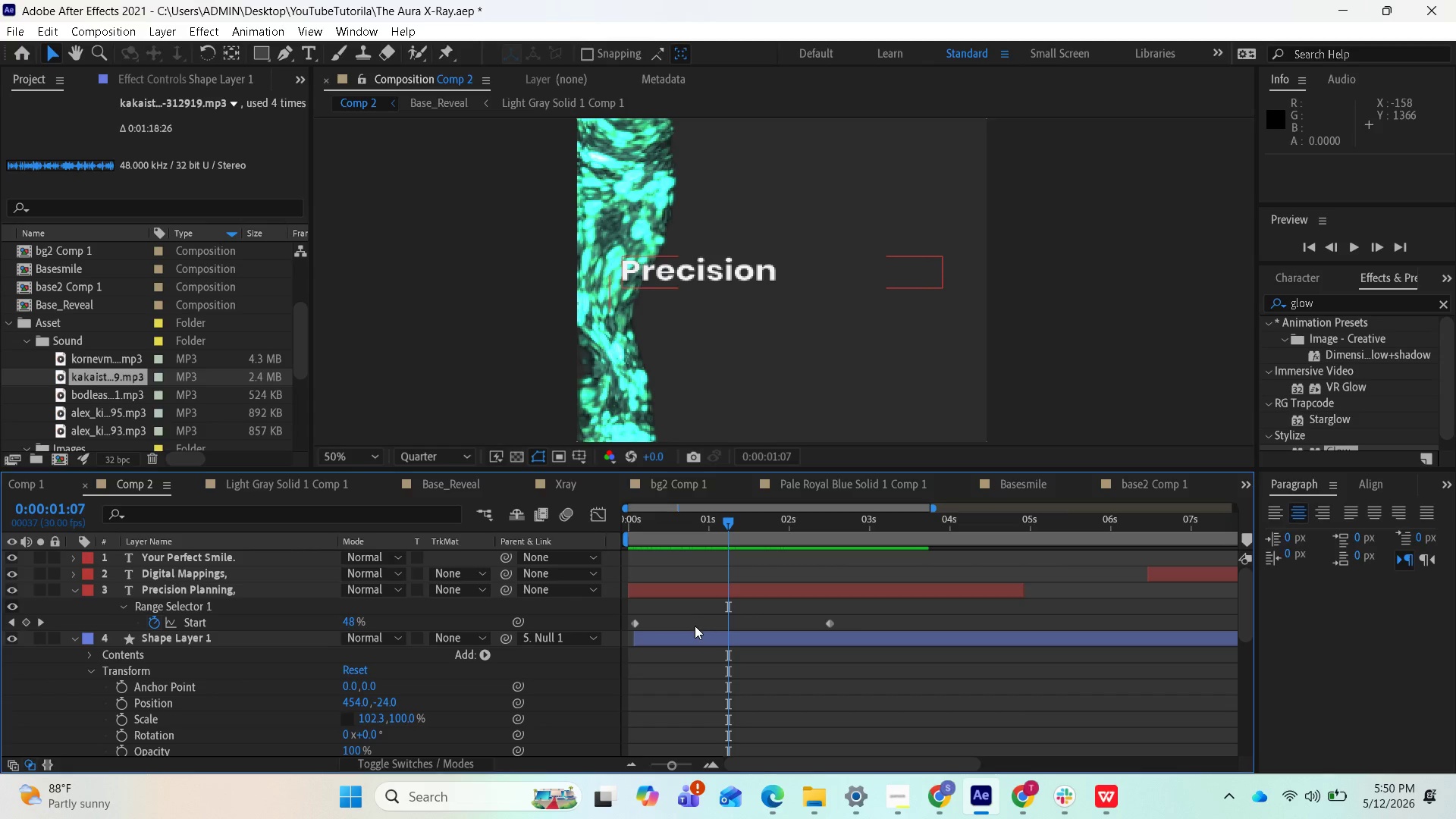 
wait(5.53)
 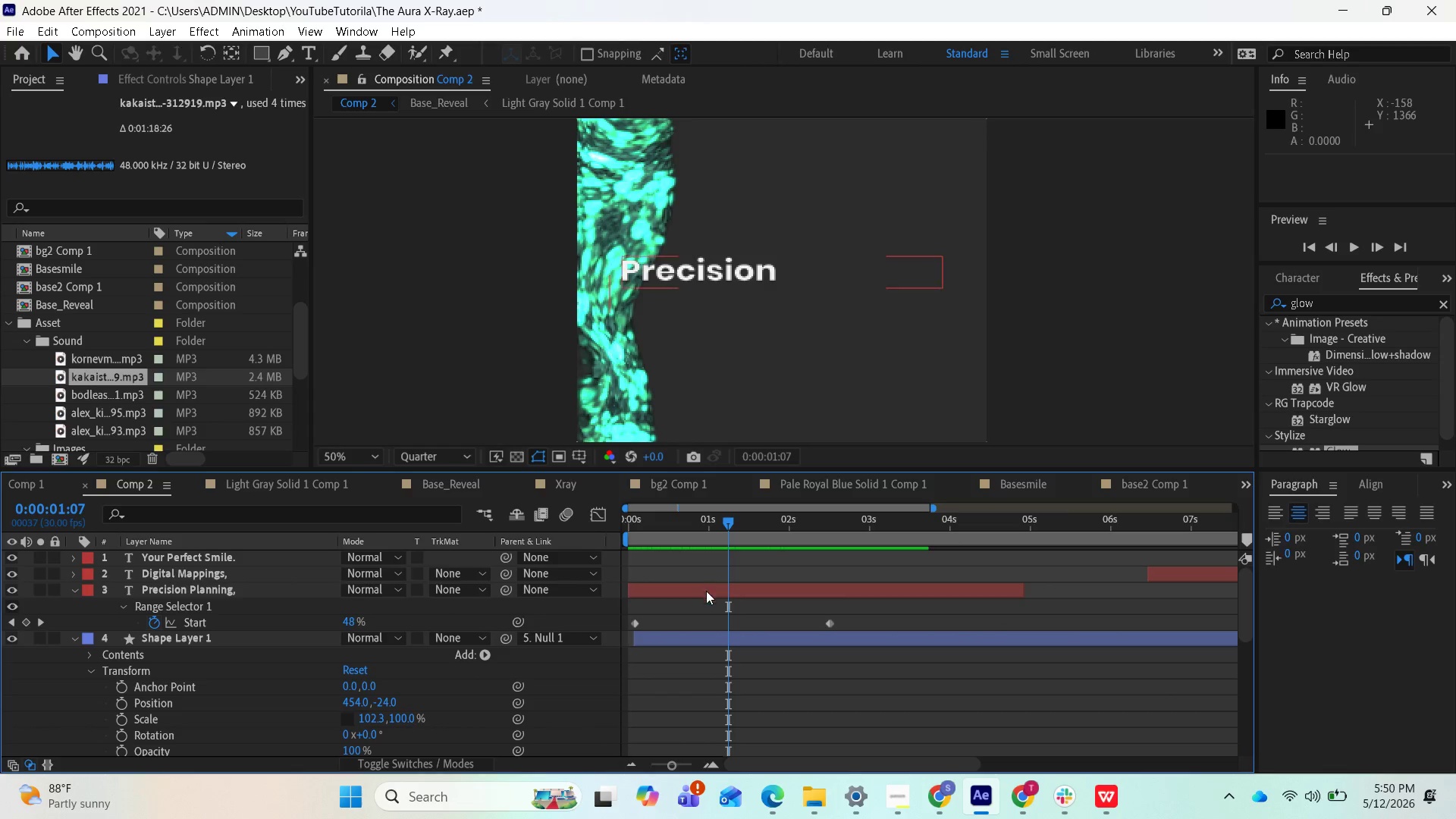 
left_click_drag(start_coordinate=[728, 524], to_coordinate=[629, 539])
 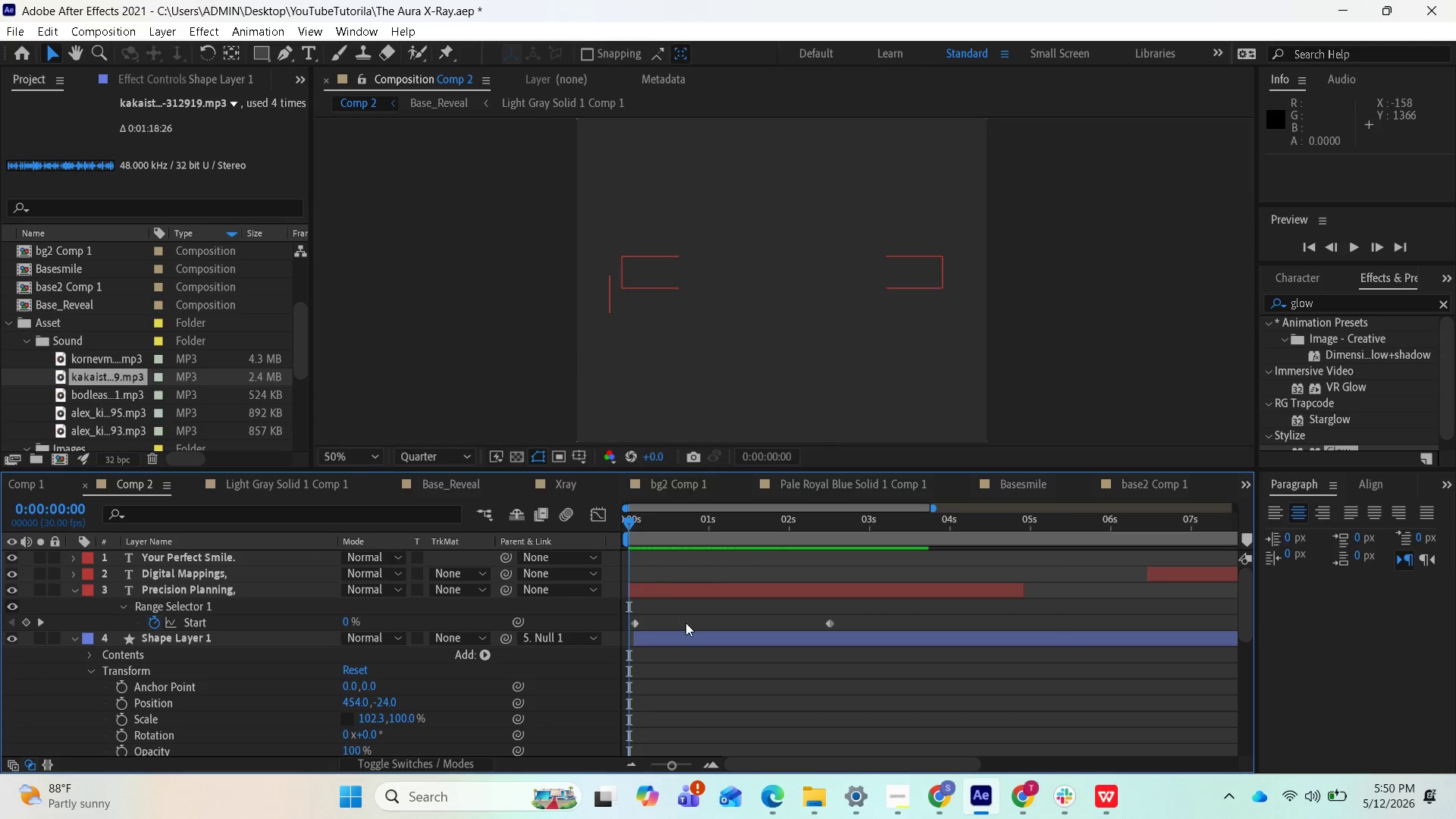 
scroll: coordinate [695, 651], scroll_direction: down, amount: 3.0
 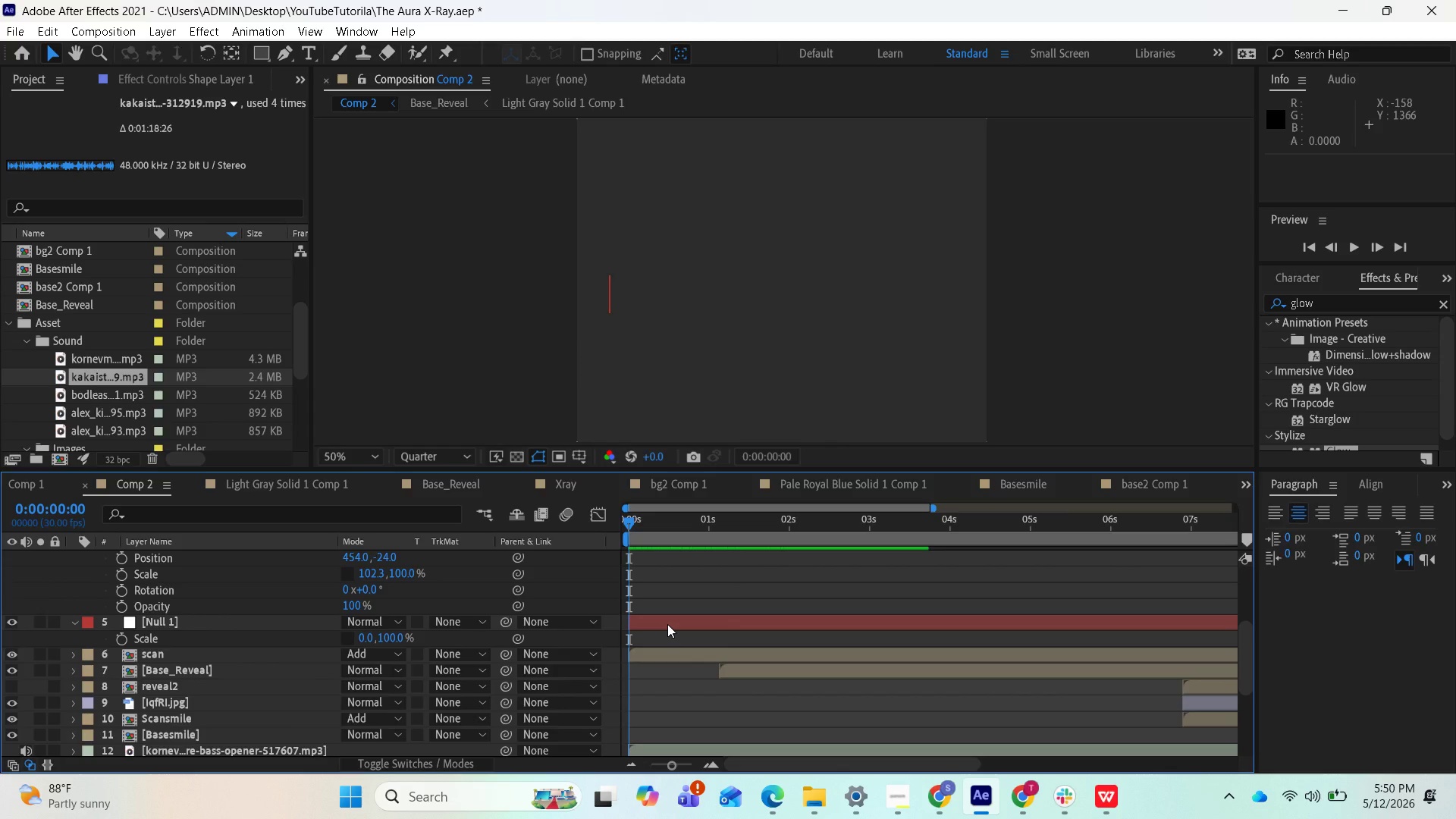 
left_click([667, 624])
 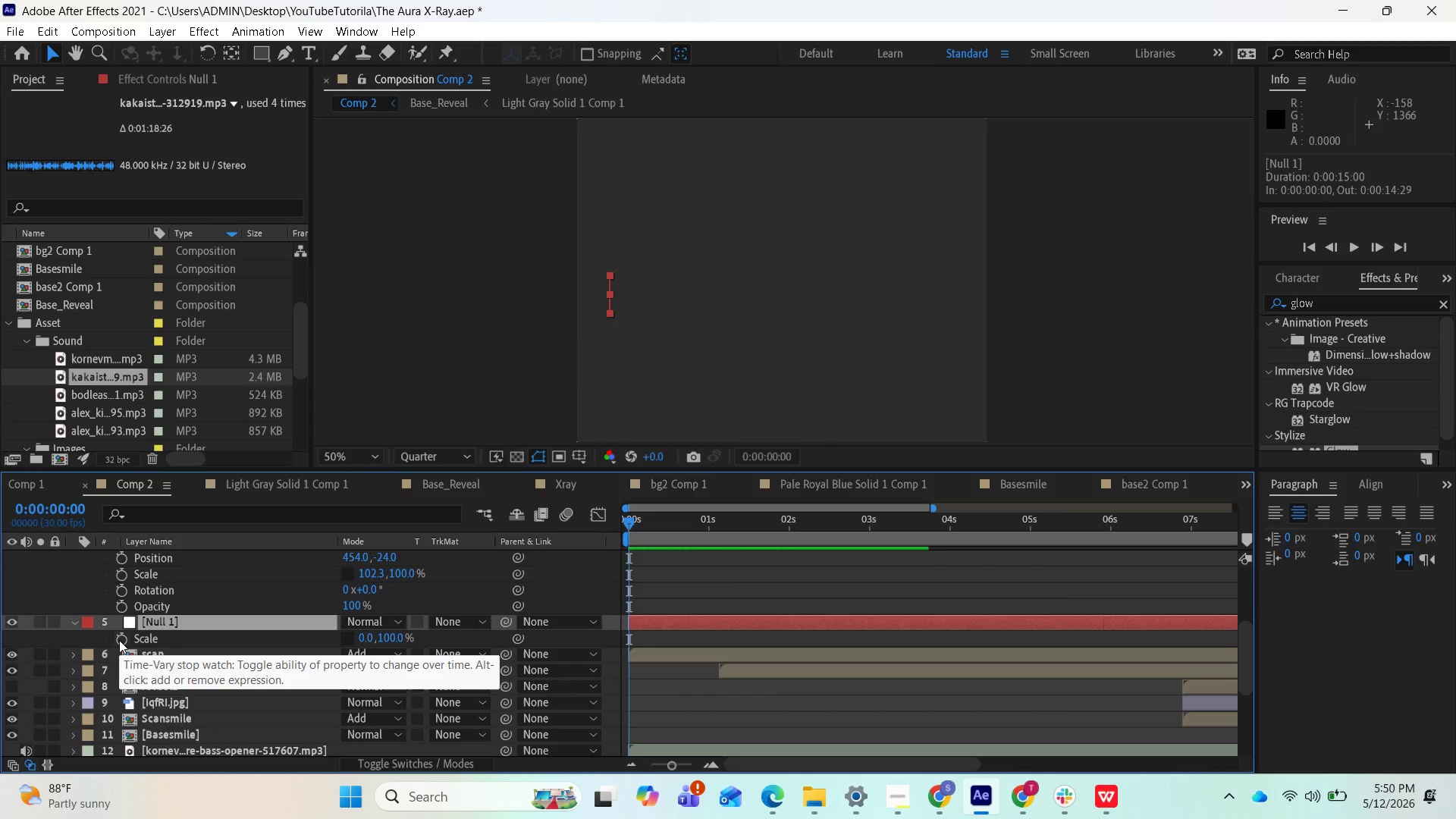 
wait(7.98)
 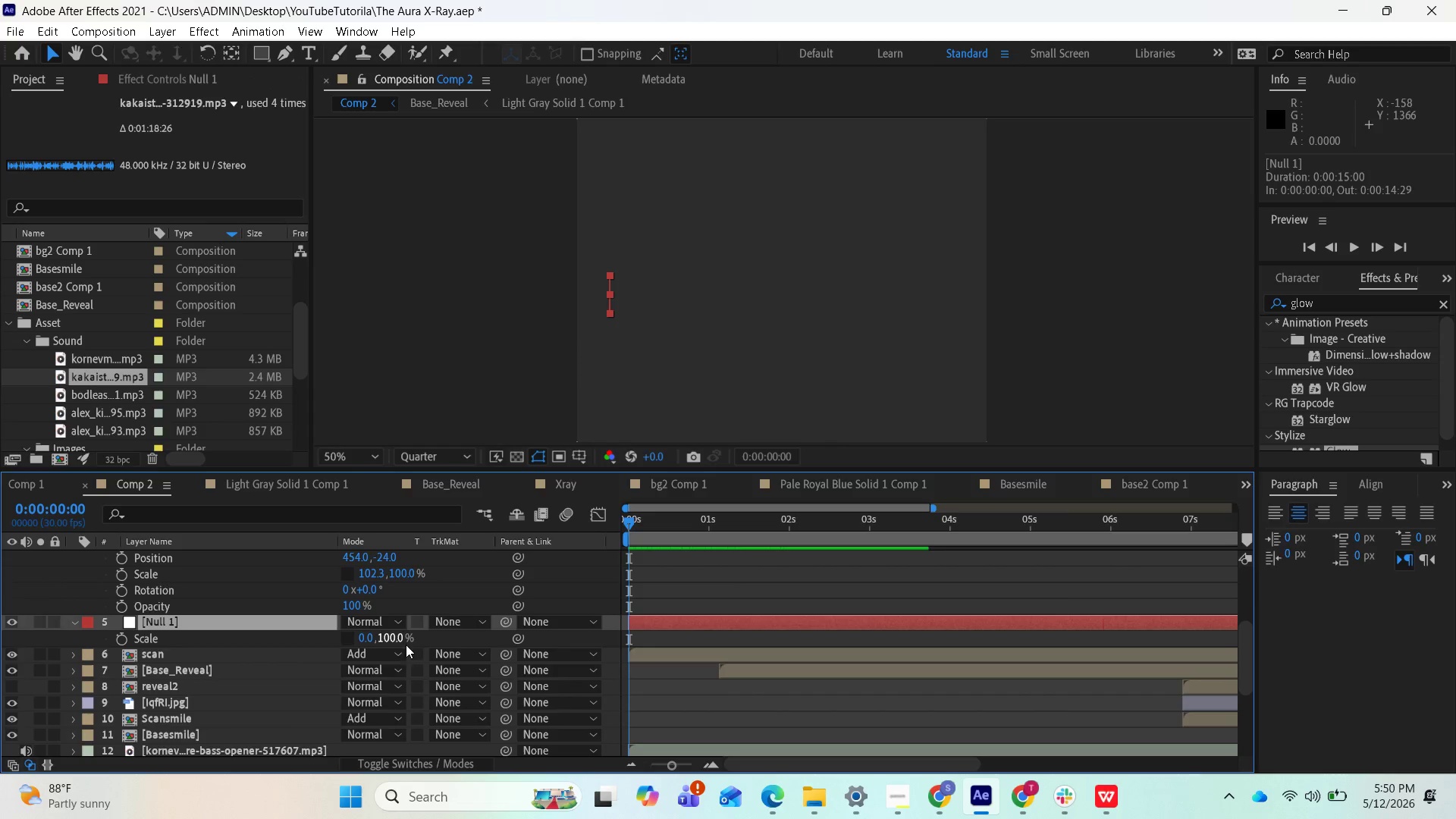 
left_click([119, 640])
 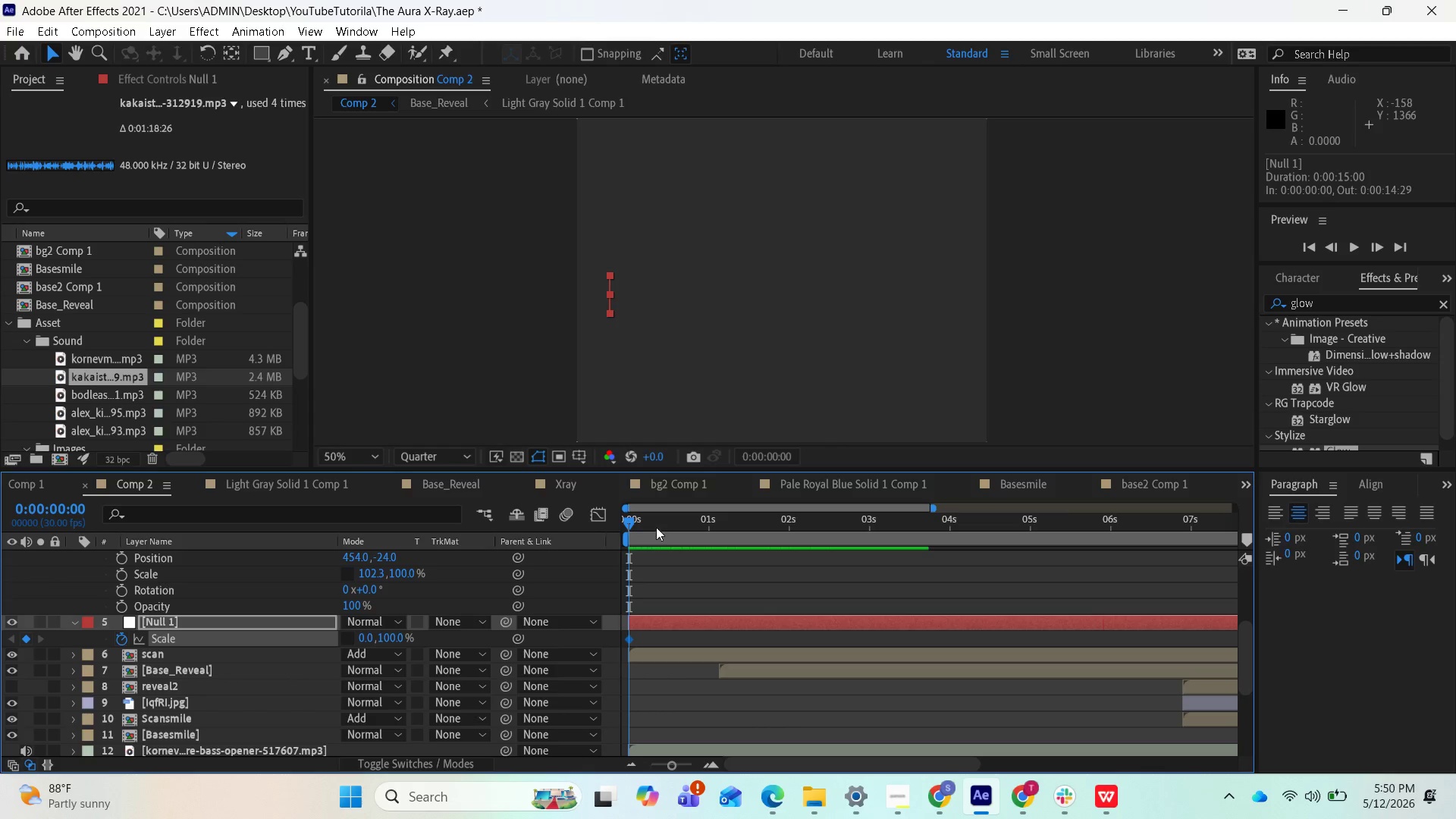 
scroll: coordinate [683, 590], scroll_direction: up, amount: 2.0
 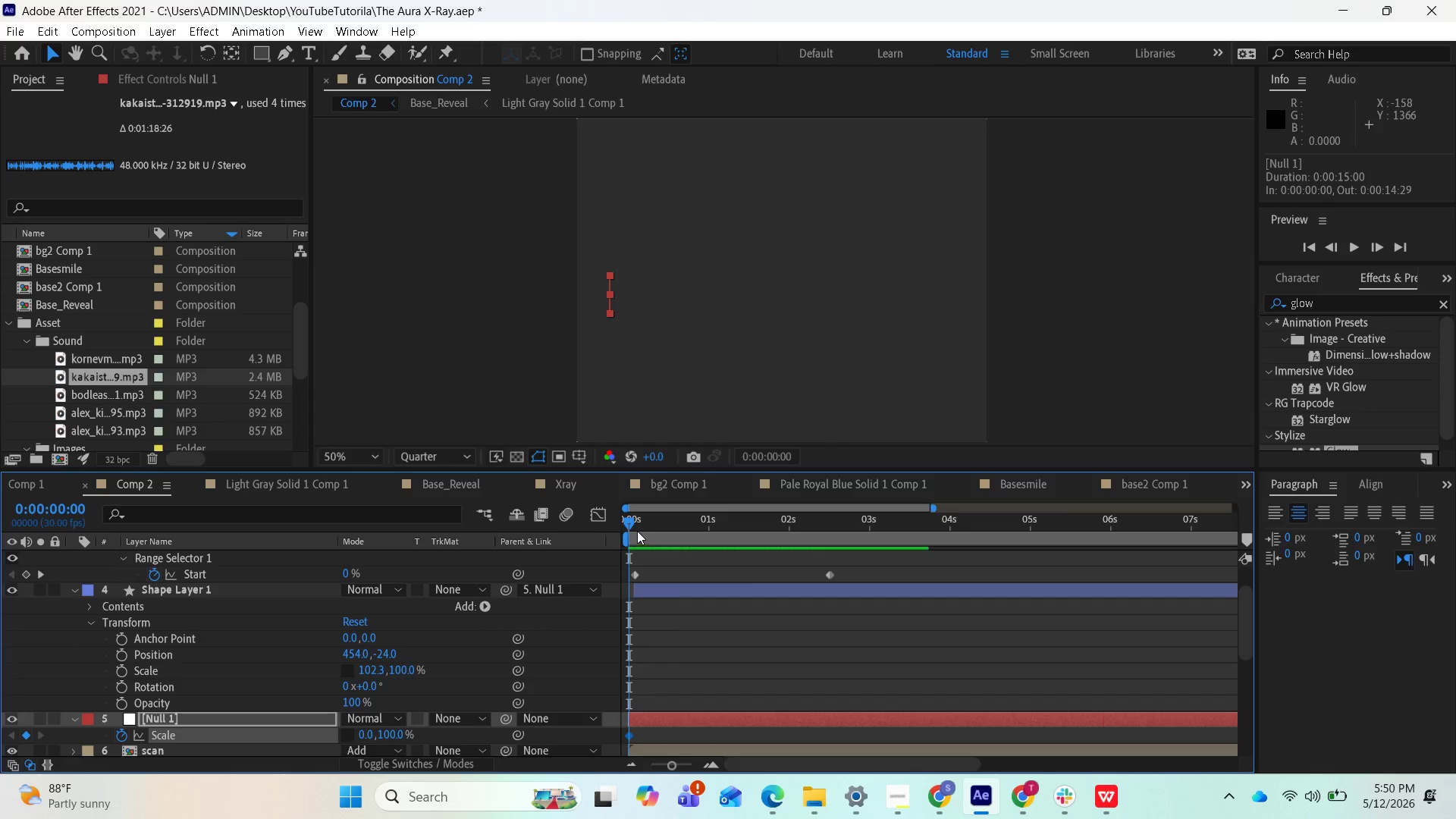 
left_click_drag(start_coordinate=[635, 529], to_coordinate=[818, 548])
 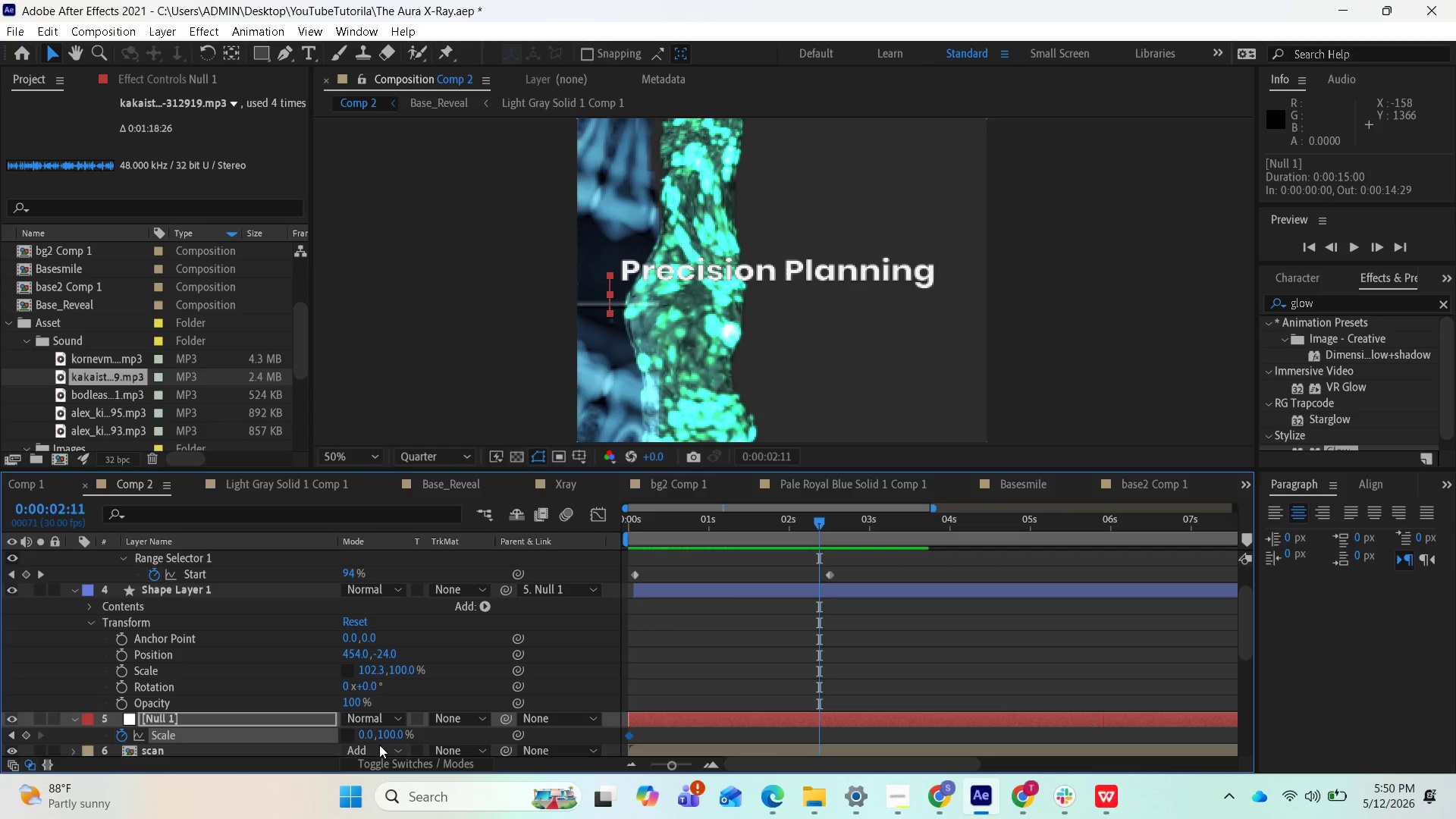 
left_click_drag(start_coordinate=[362, 736], to_coordinate=[471, 752])
 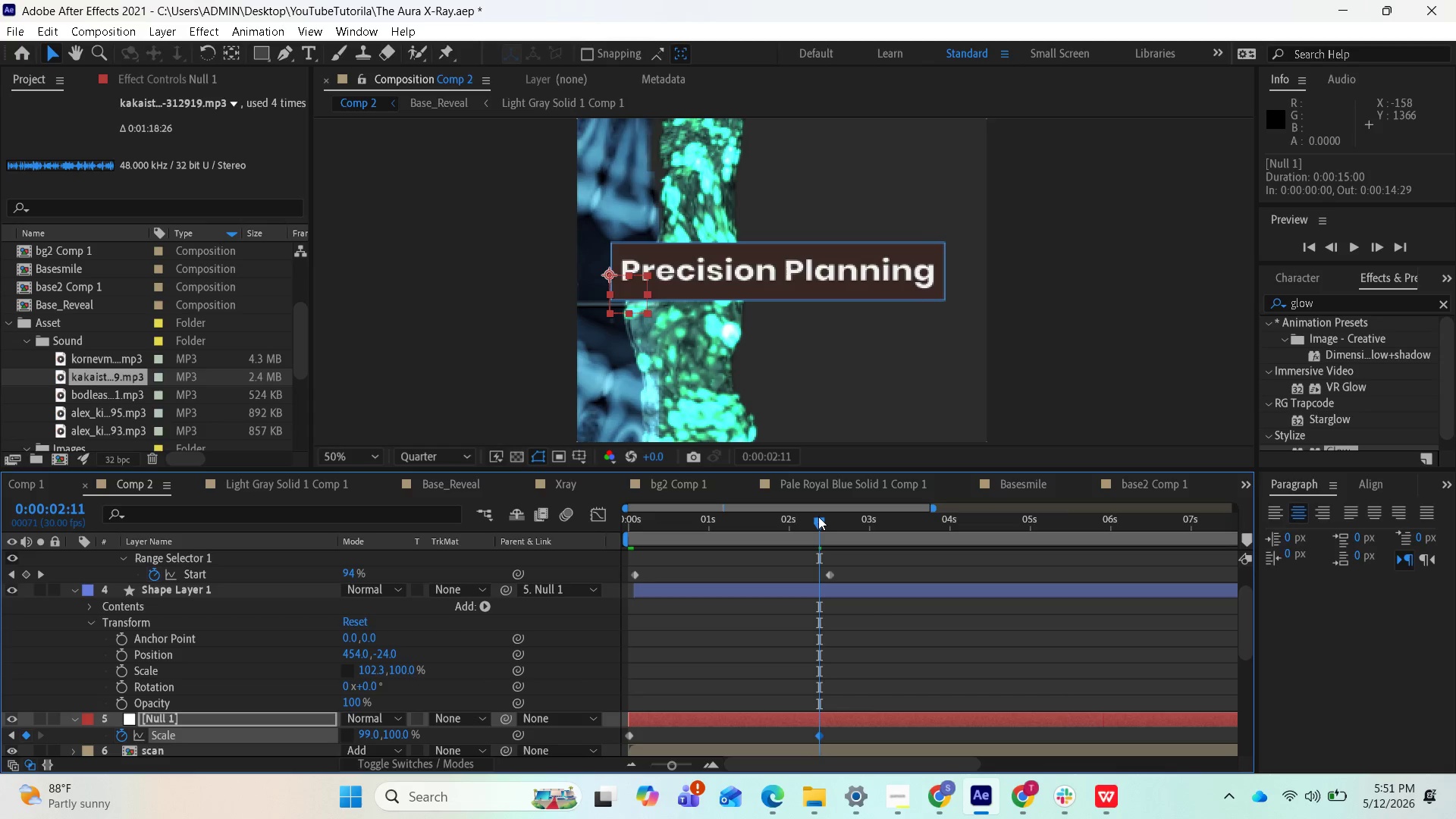 
left_click_drag(start_coordinate=[818, 515], to_coordinate=[673, 582])
 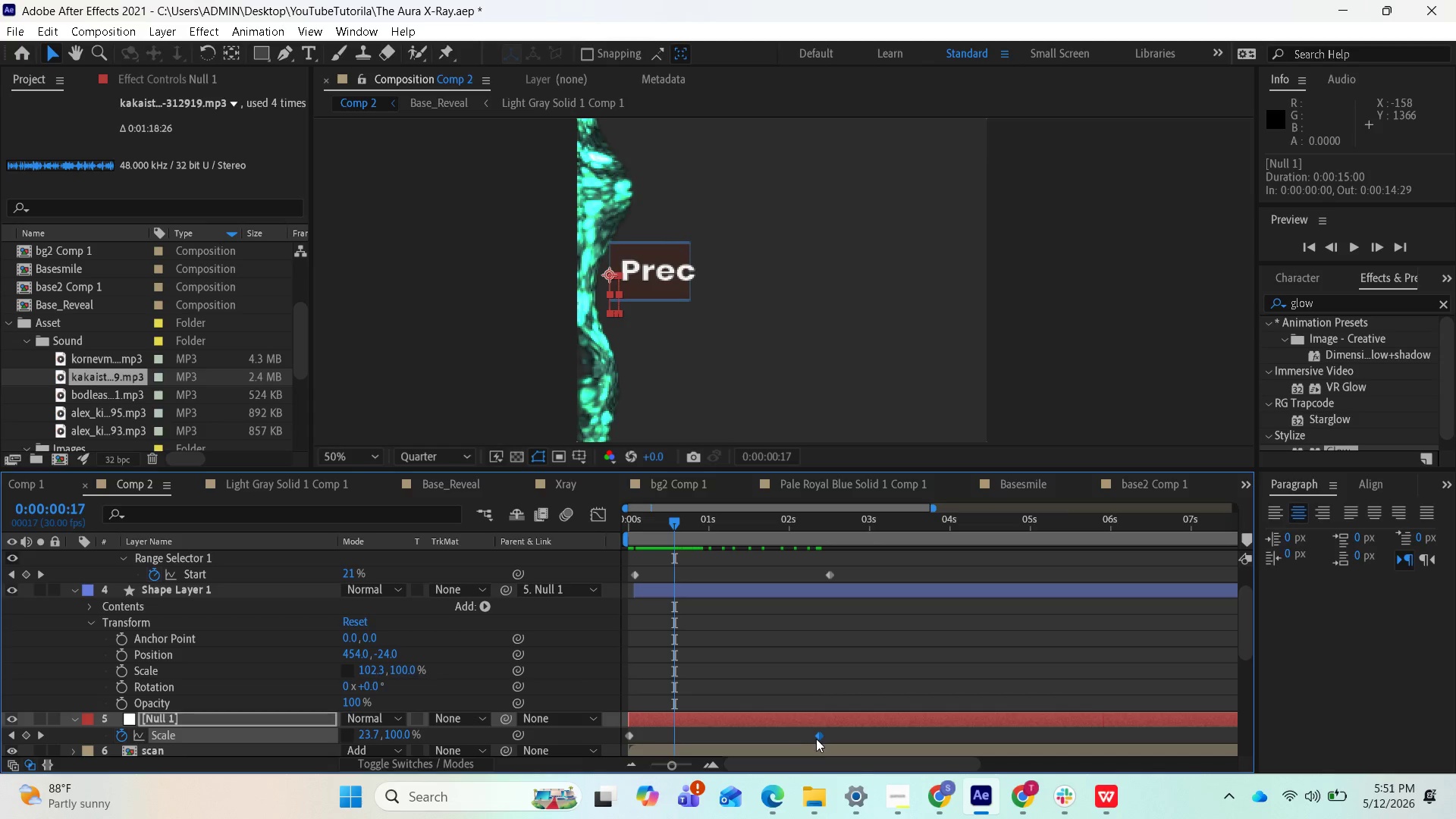 
left_click_drag(start_coordinate=[819, 739], to_coordinate=[792, 742])
 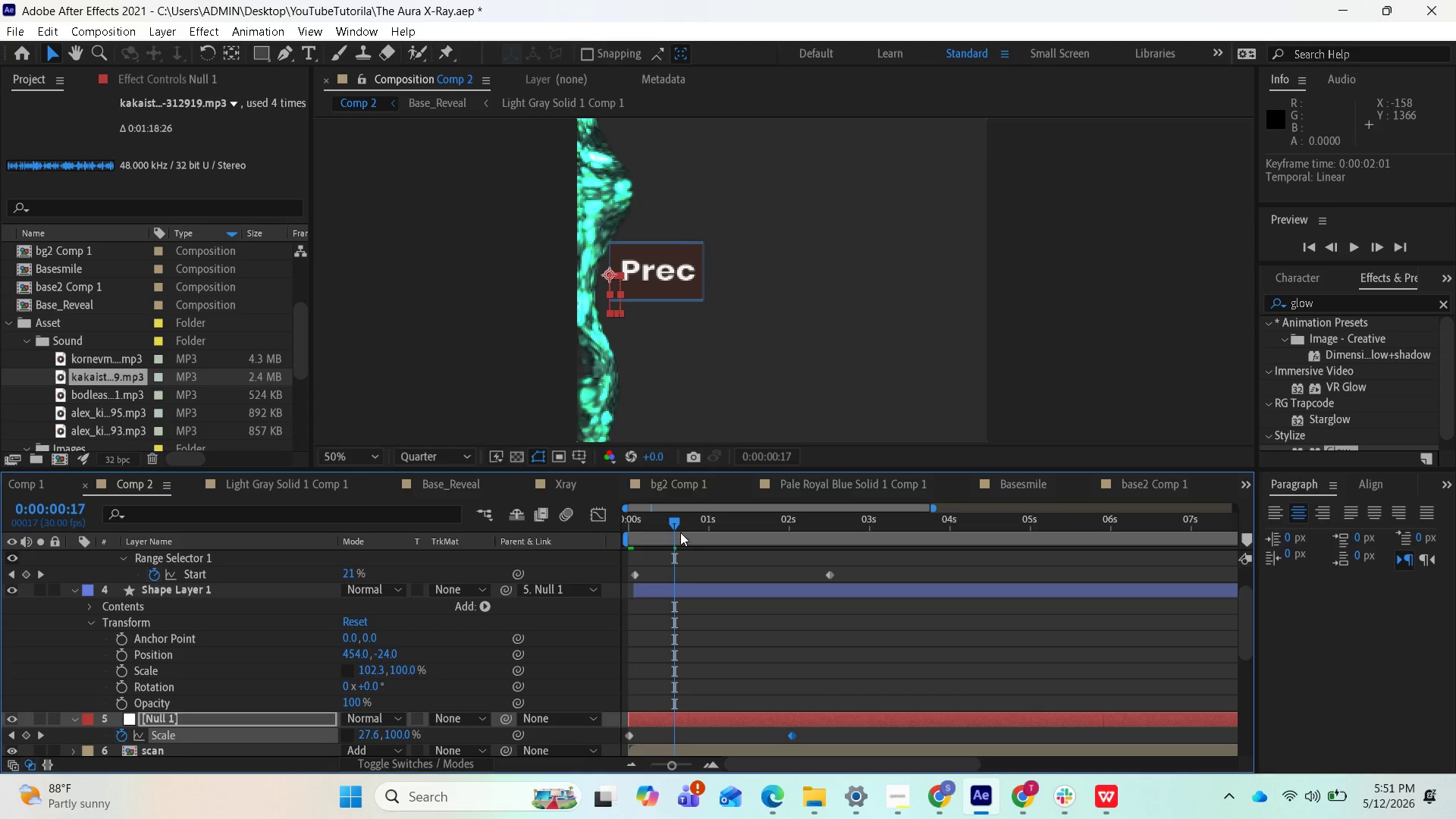 
left_click_drag(start_coordinate=[676, 526], to_coordinate=[639, 596])
 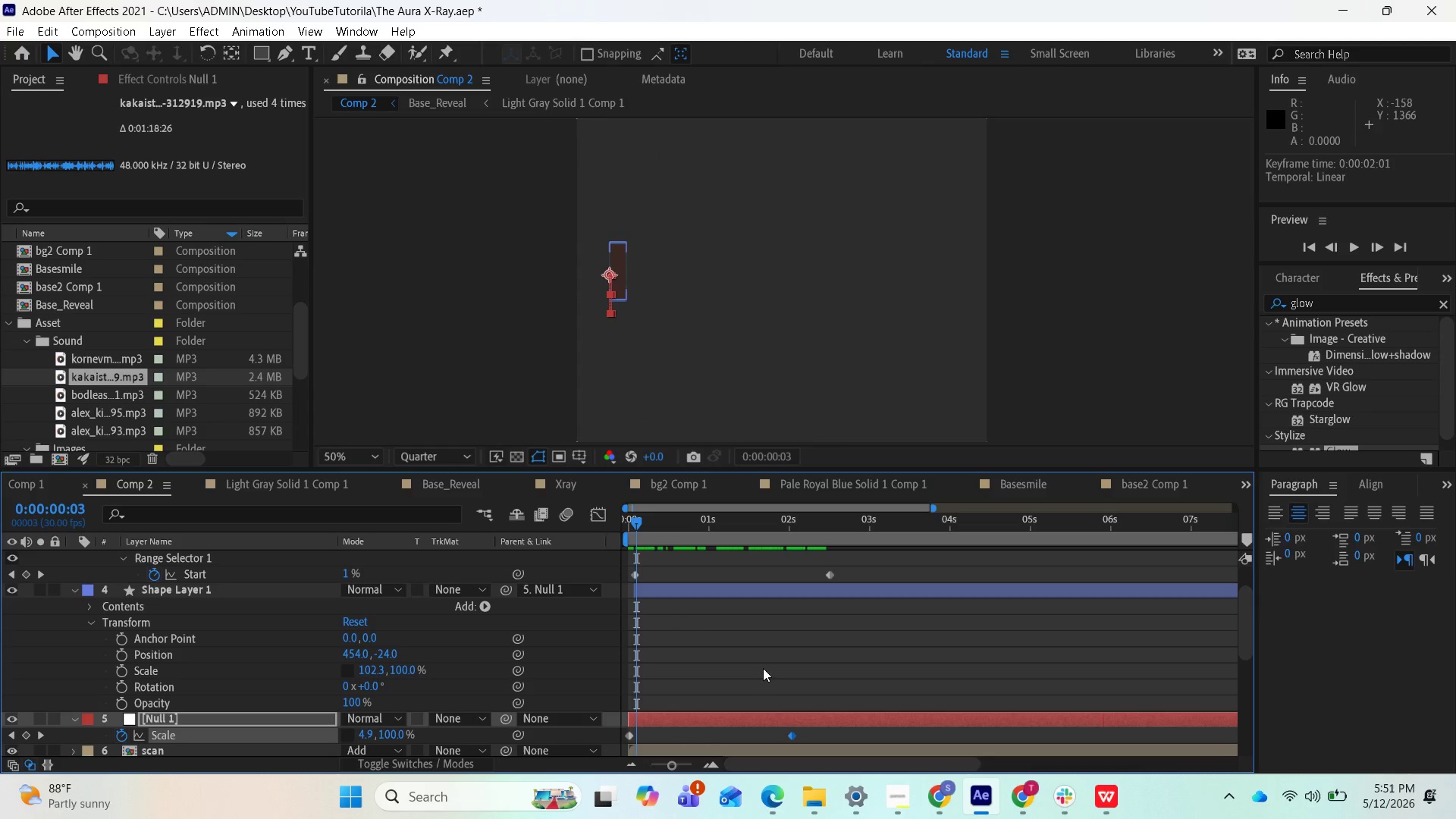 
mouse_move([635, 555])
 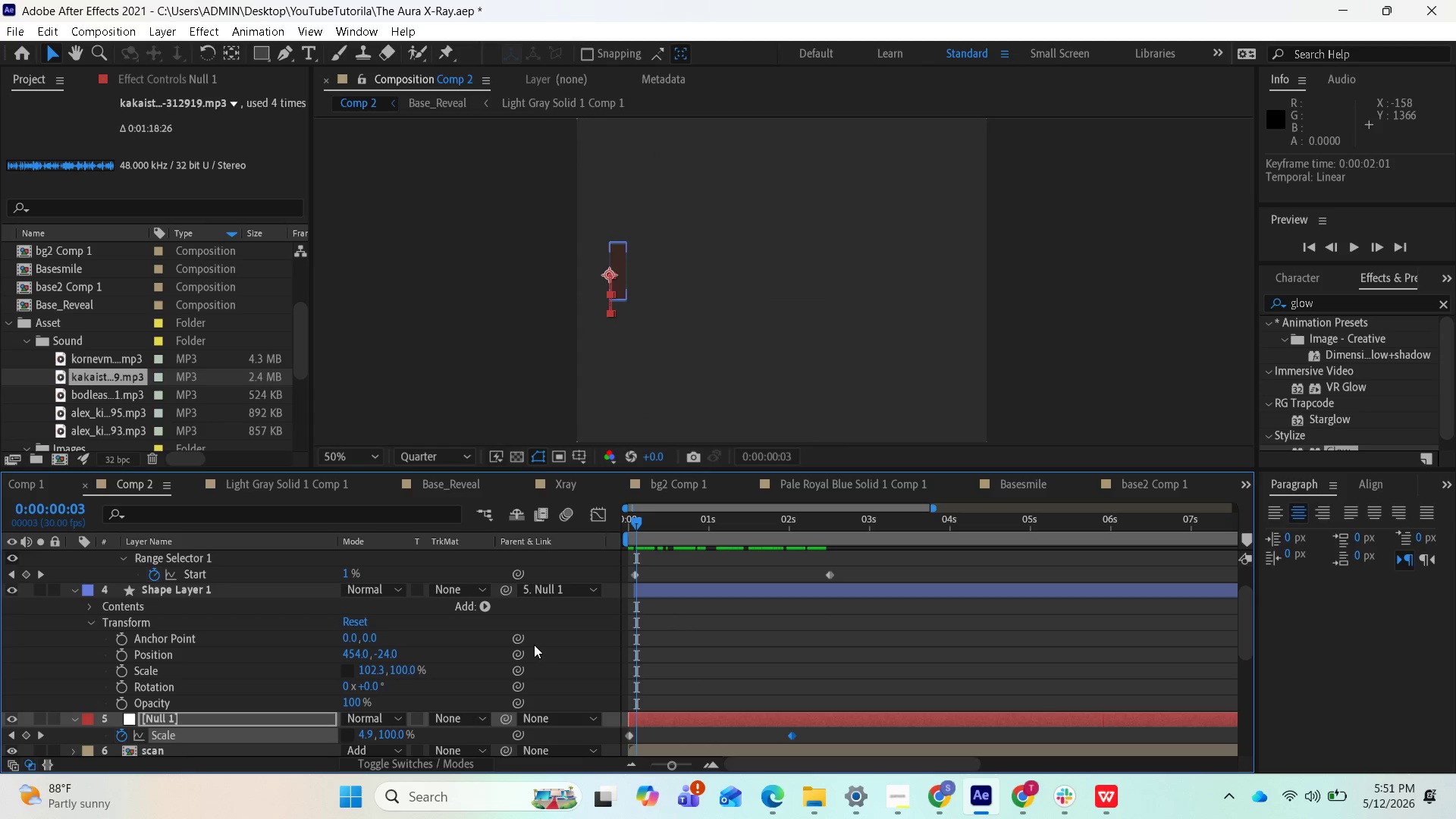 
scroll: coordinate [535, 638], scroll_direction: up, amount: 1.0
 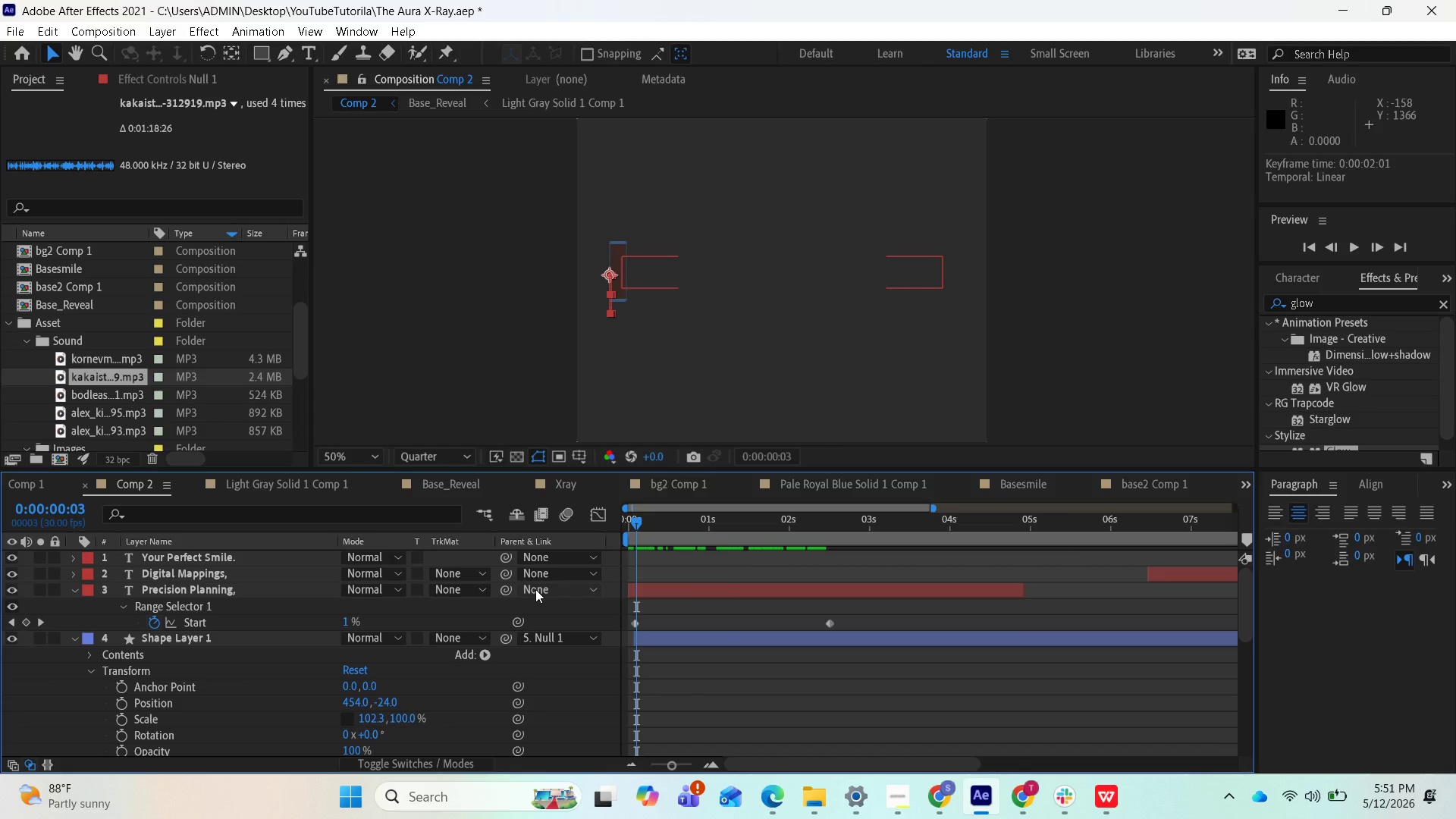 
left_click_drag(start_coordinate=[535, 589], to_coordinate=[398, 715])
 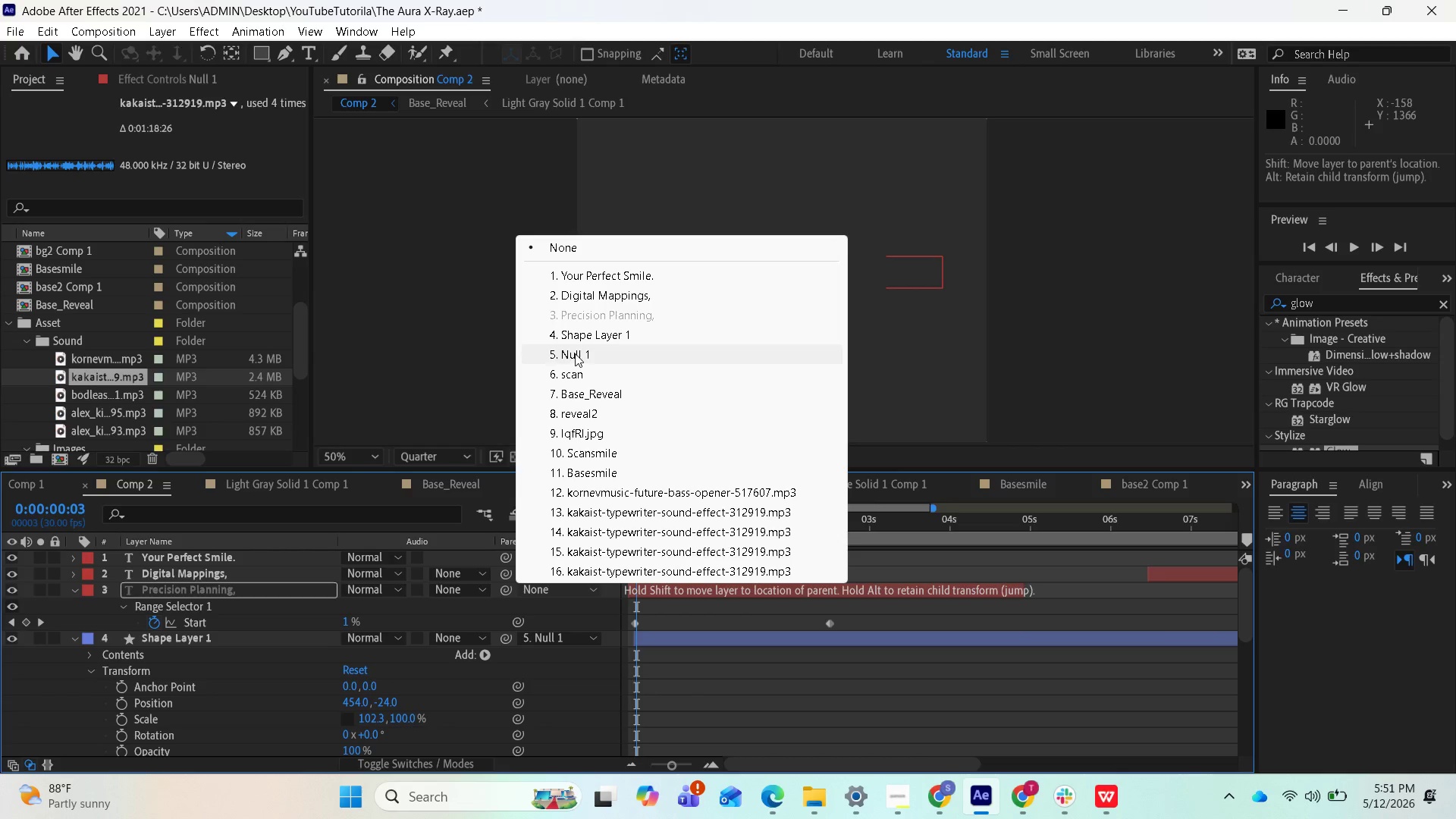 
left_click([575, 353])
 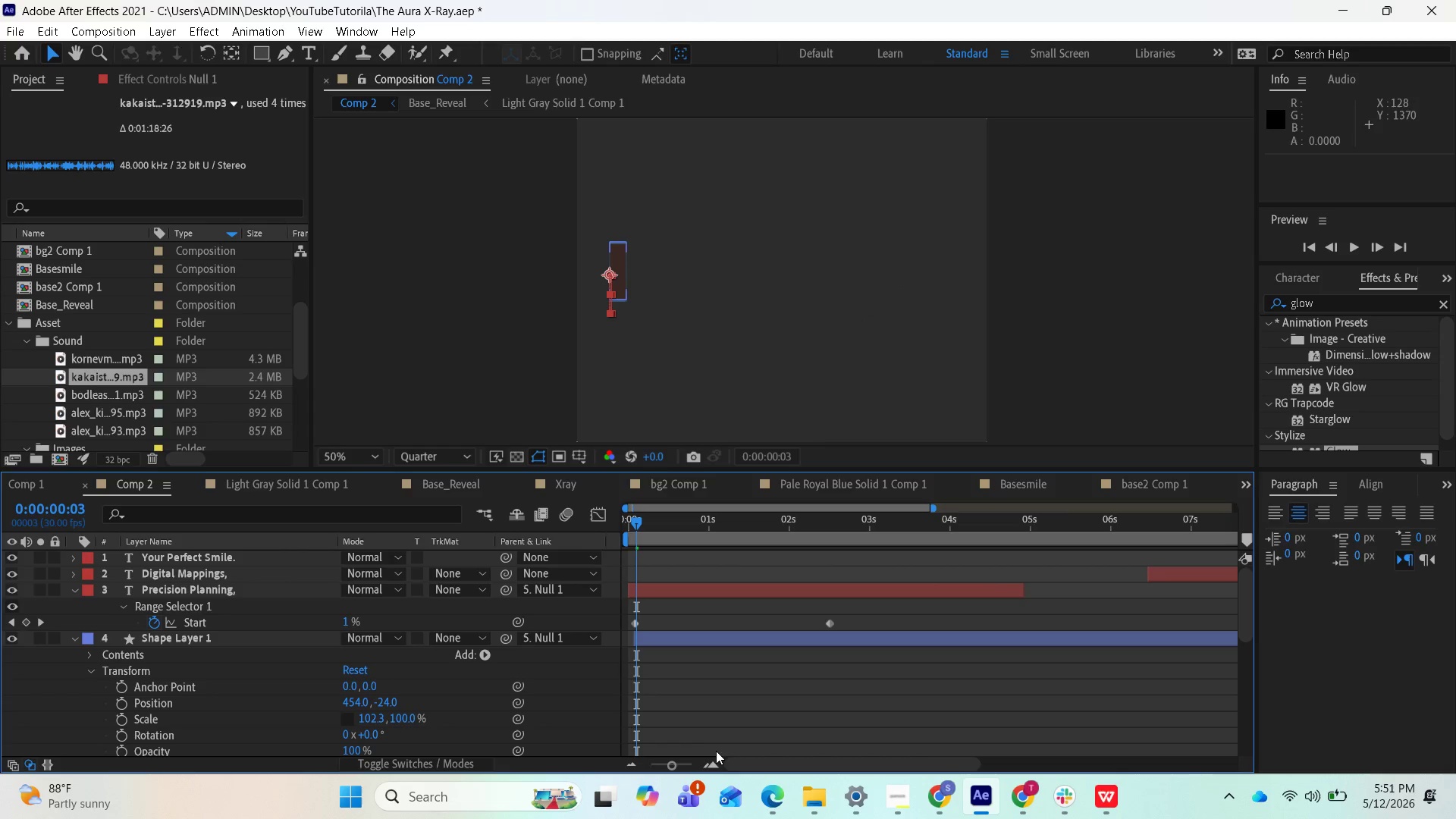 
key(Space)
 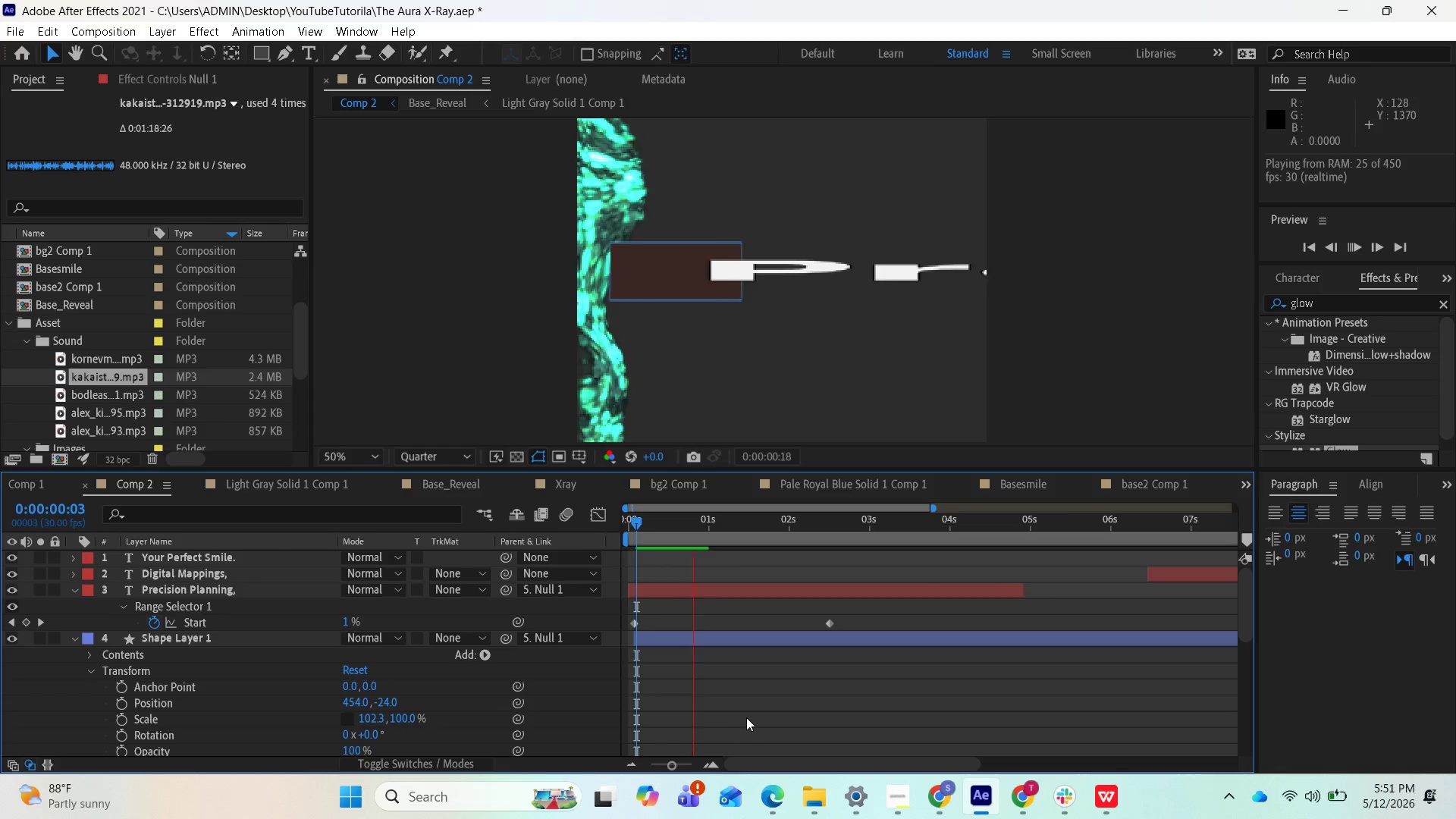 
key(Space)
 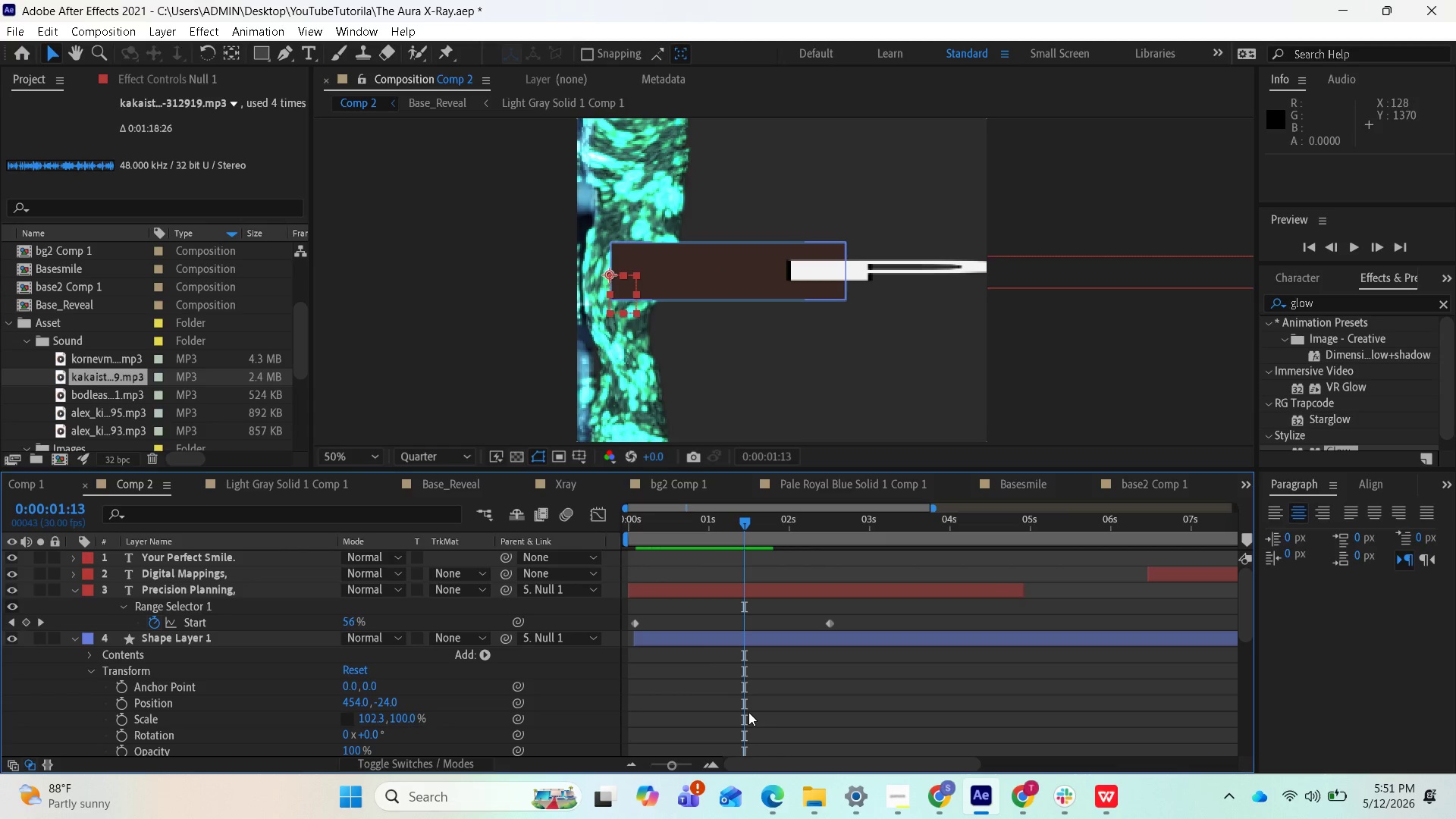 
key(Control+Z)
 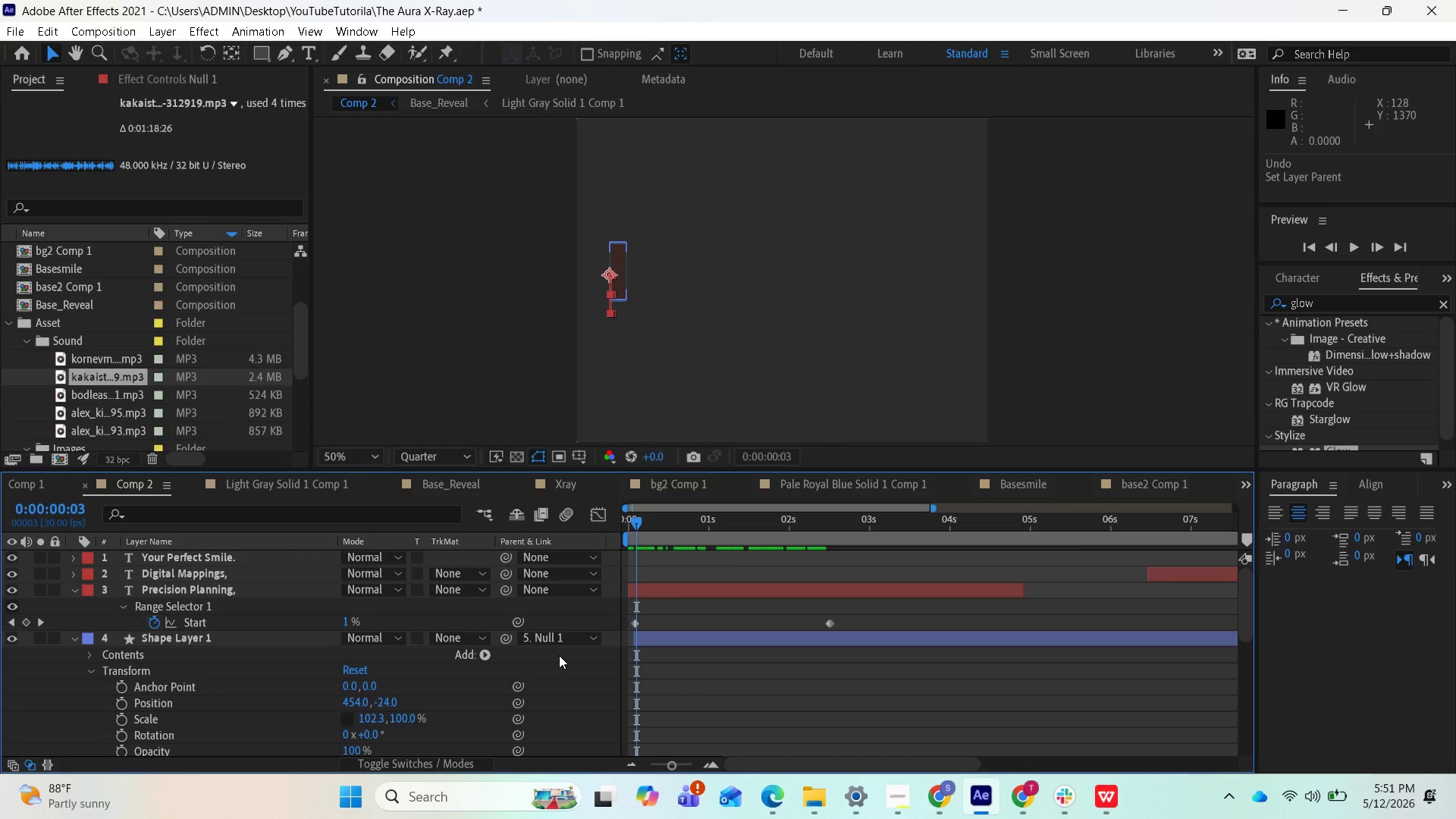 
key(Space)
 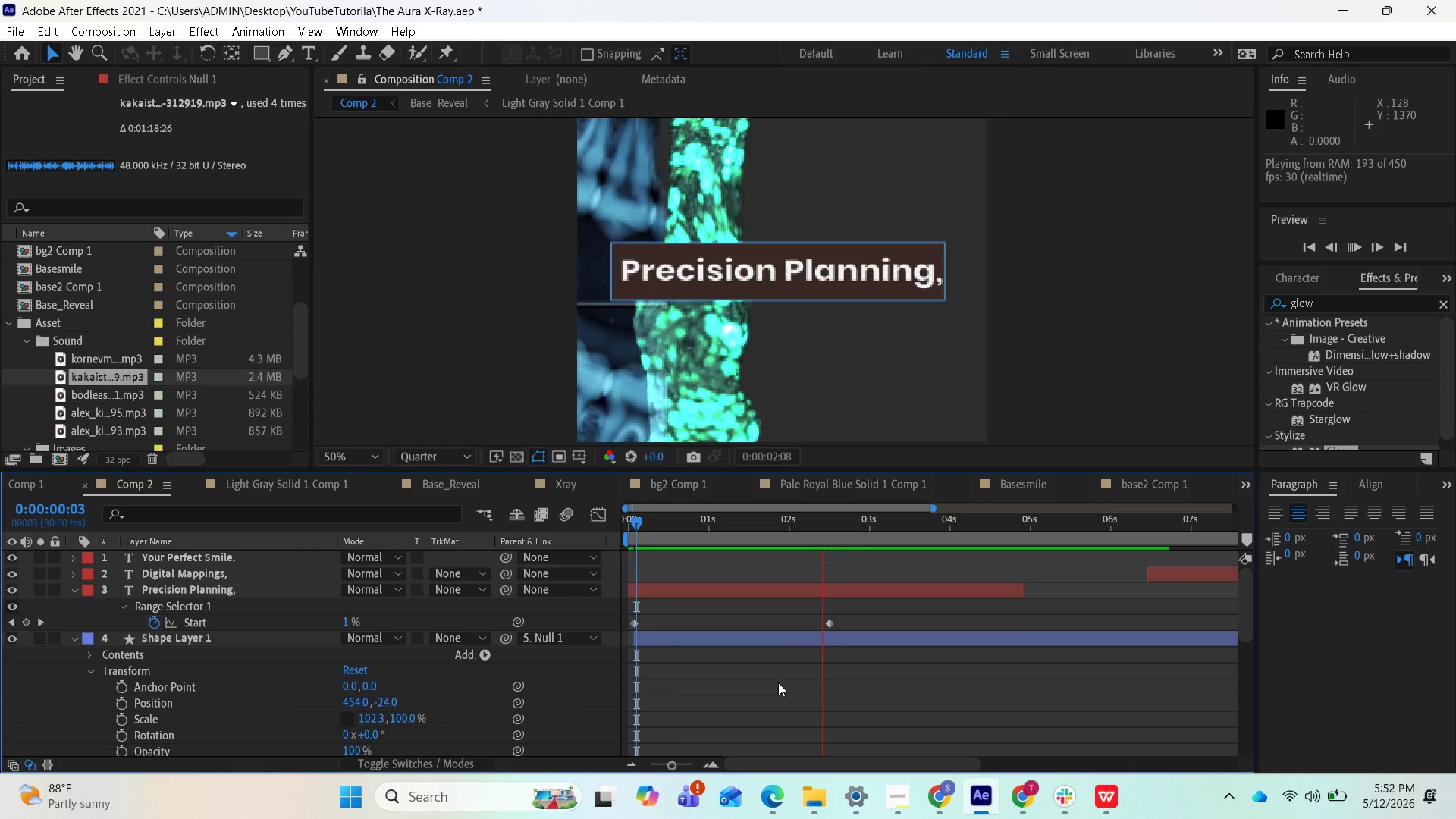 
key(Space)
 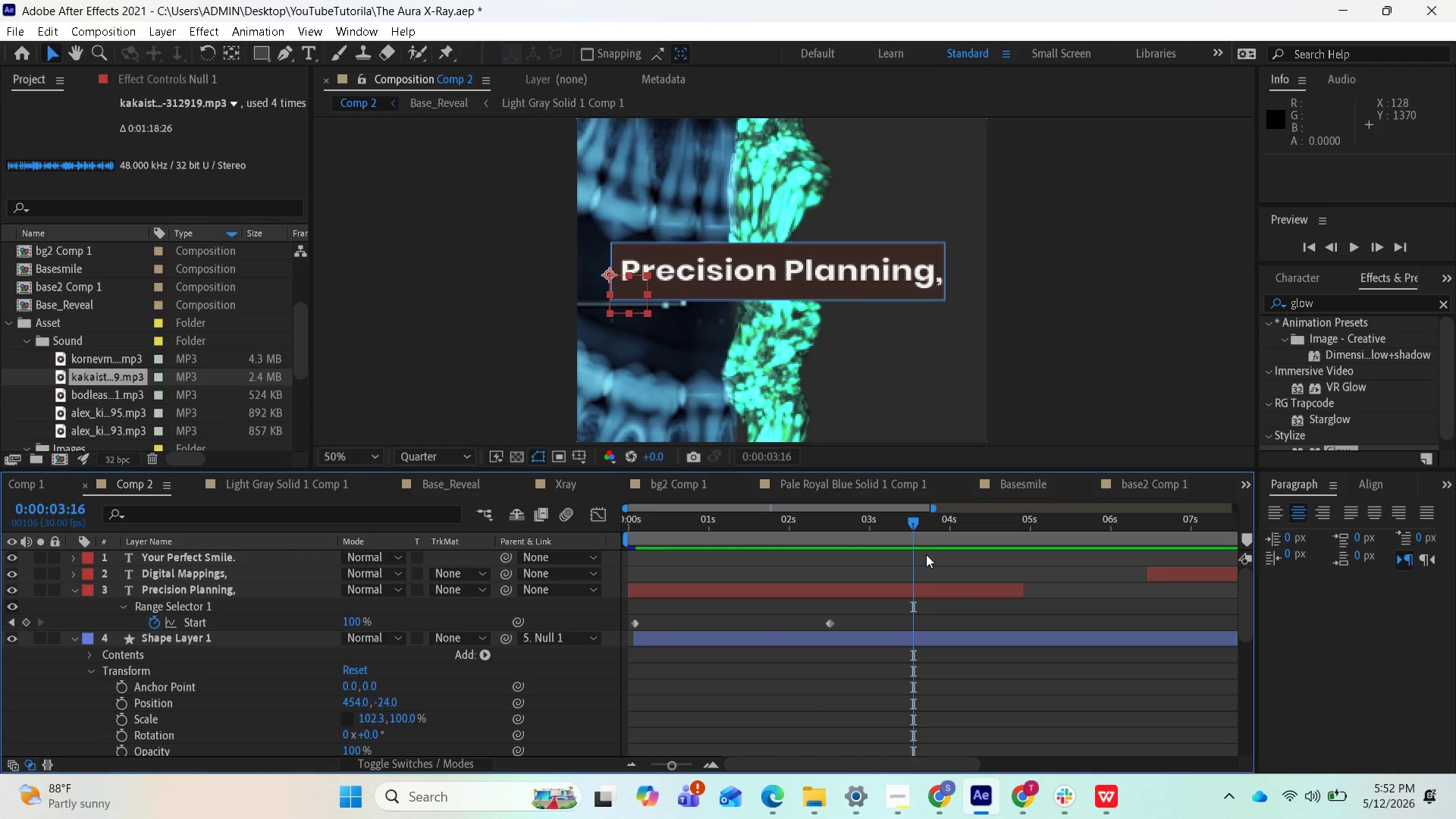 
left_click_drag(start_coordinate=[914, 528], to_coordinate=[941, 532])
 